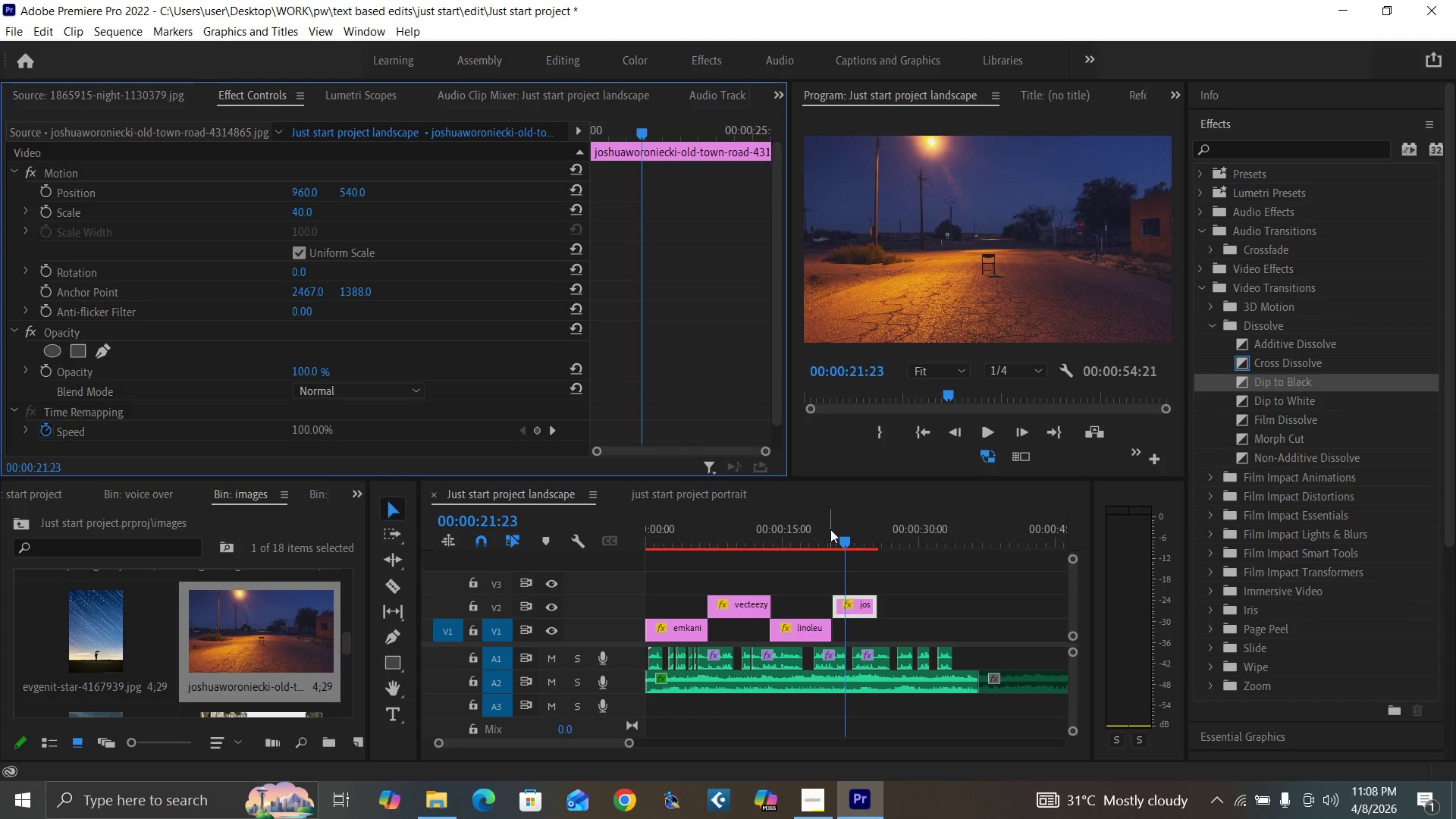 
left_click([817, 533])
 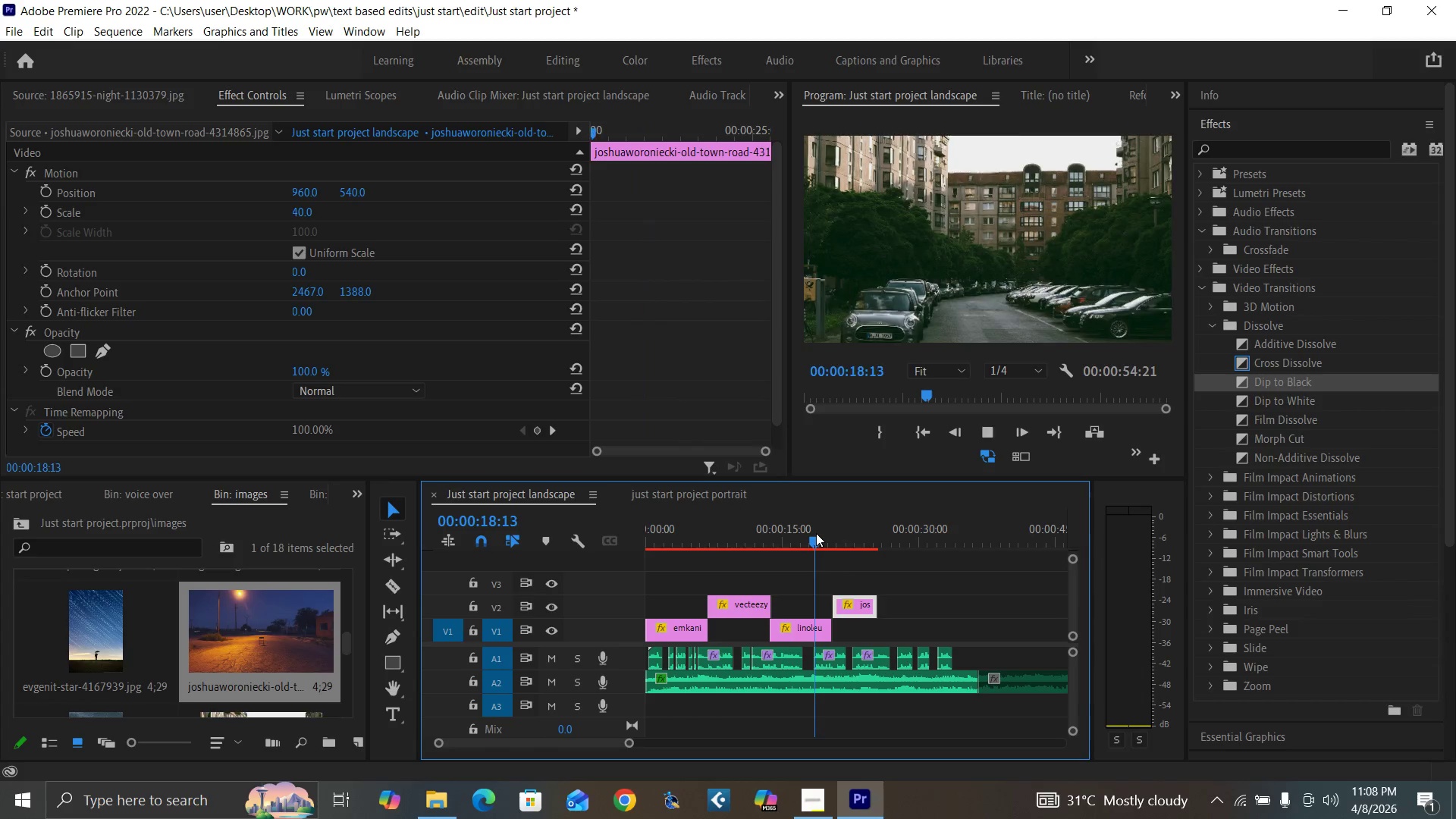 
key(Space)
 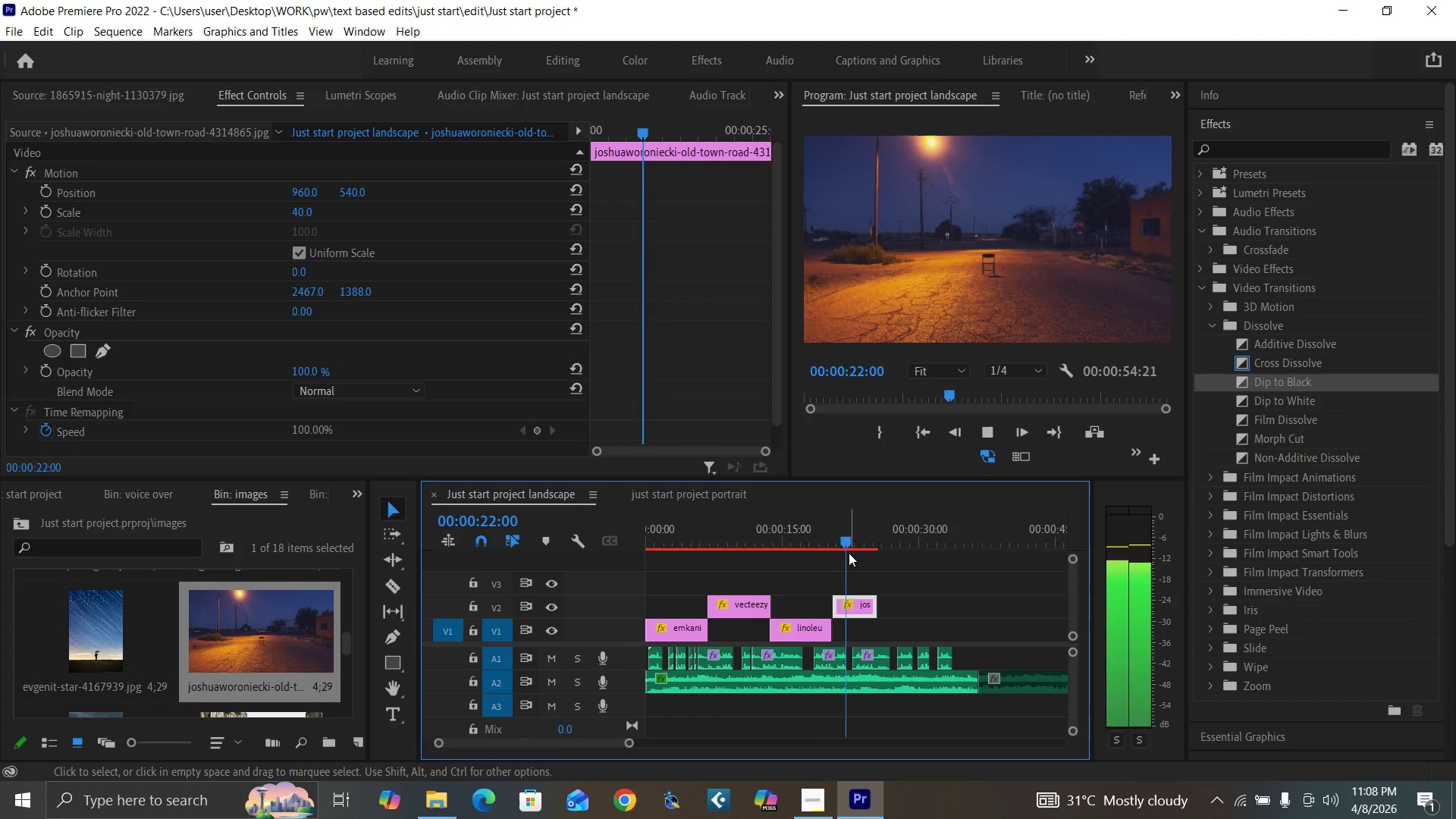 
key(Space)
 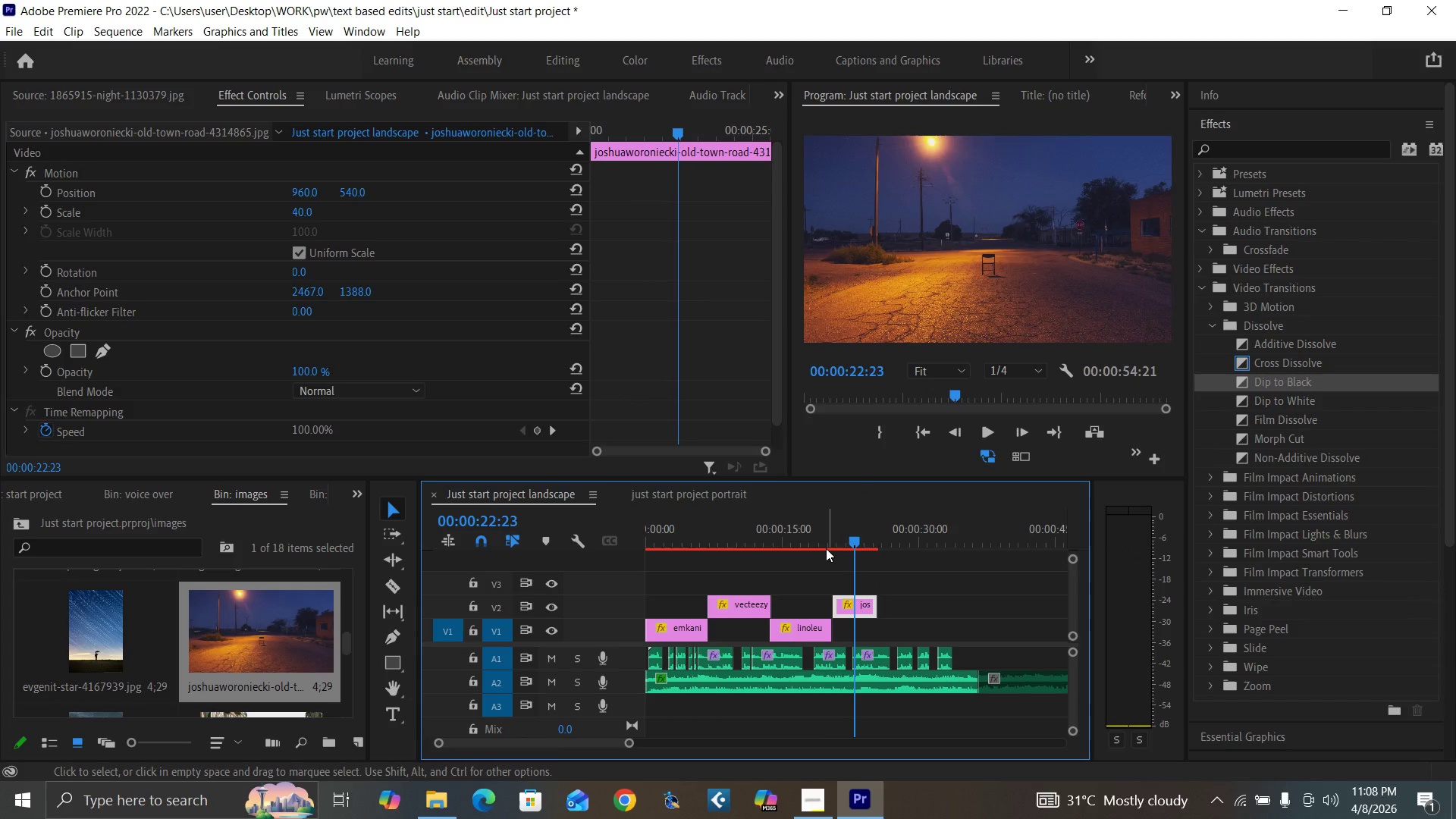 
left_click([826, 548])
 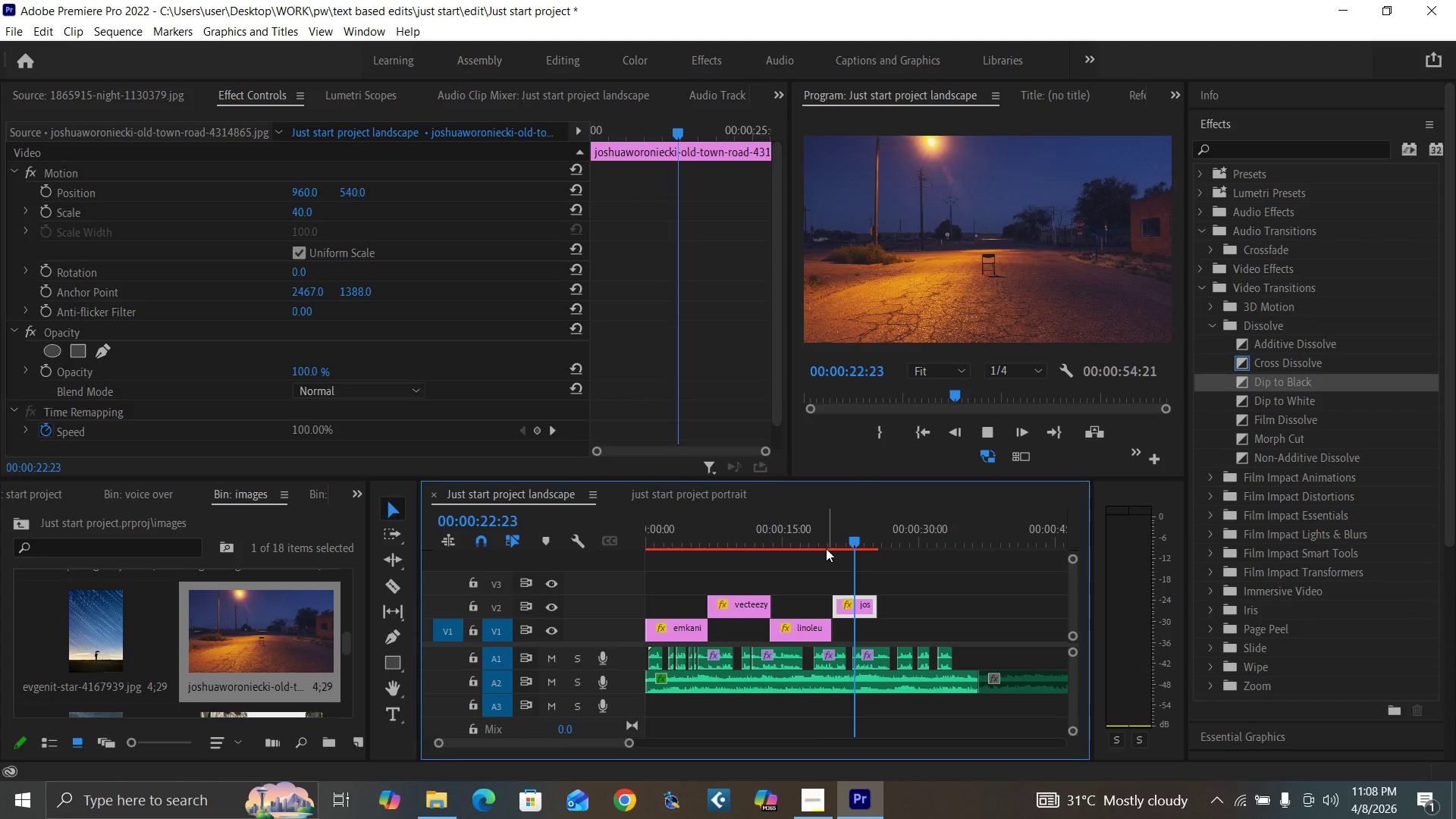 
key(Space)
 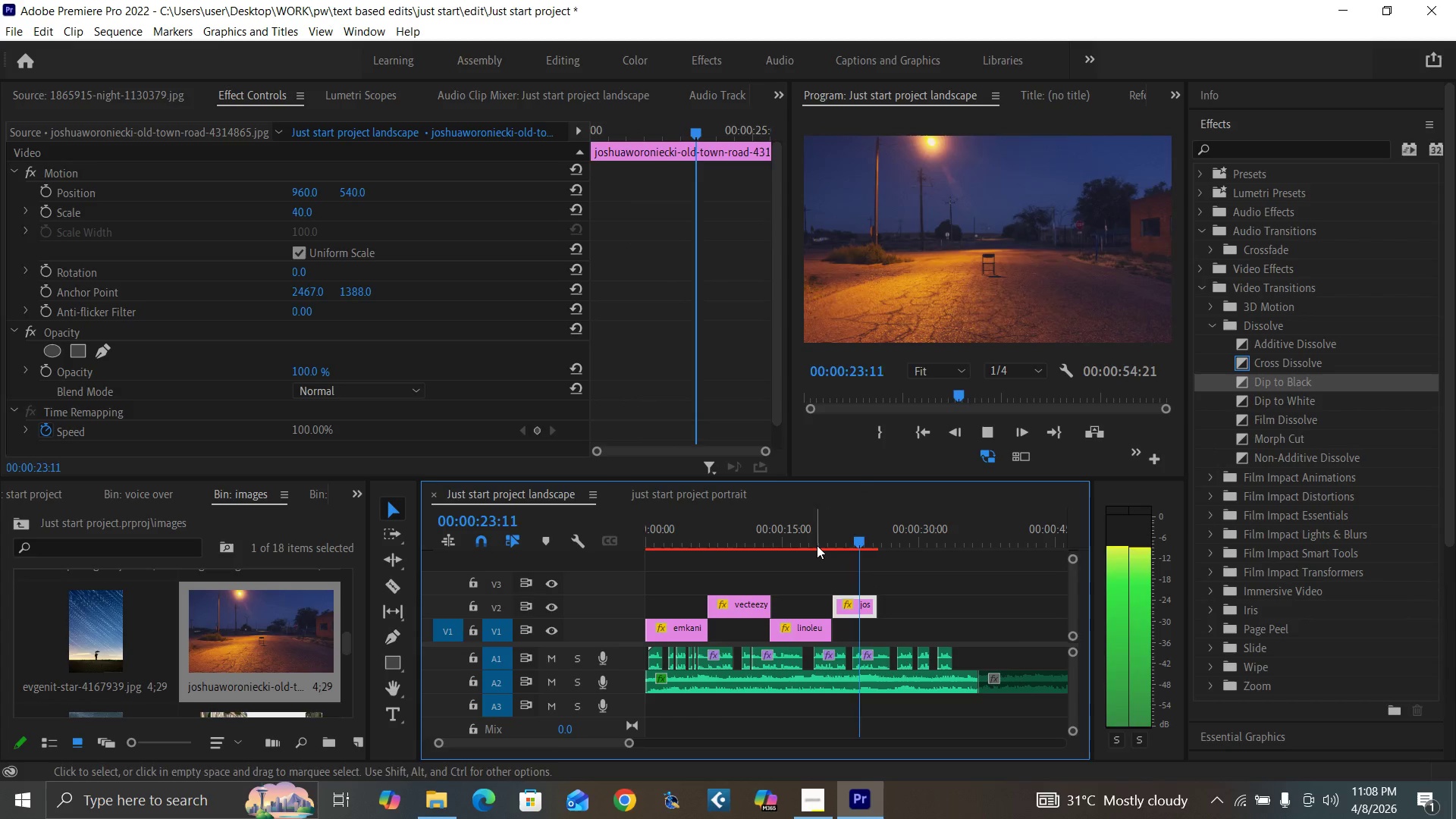 
left_click([817, 545])
 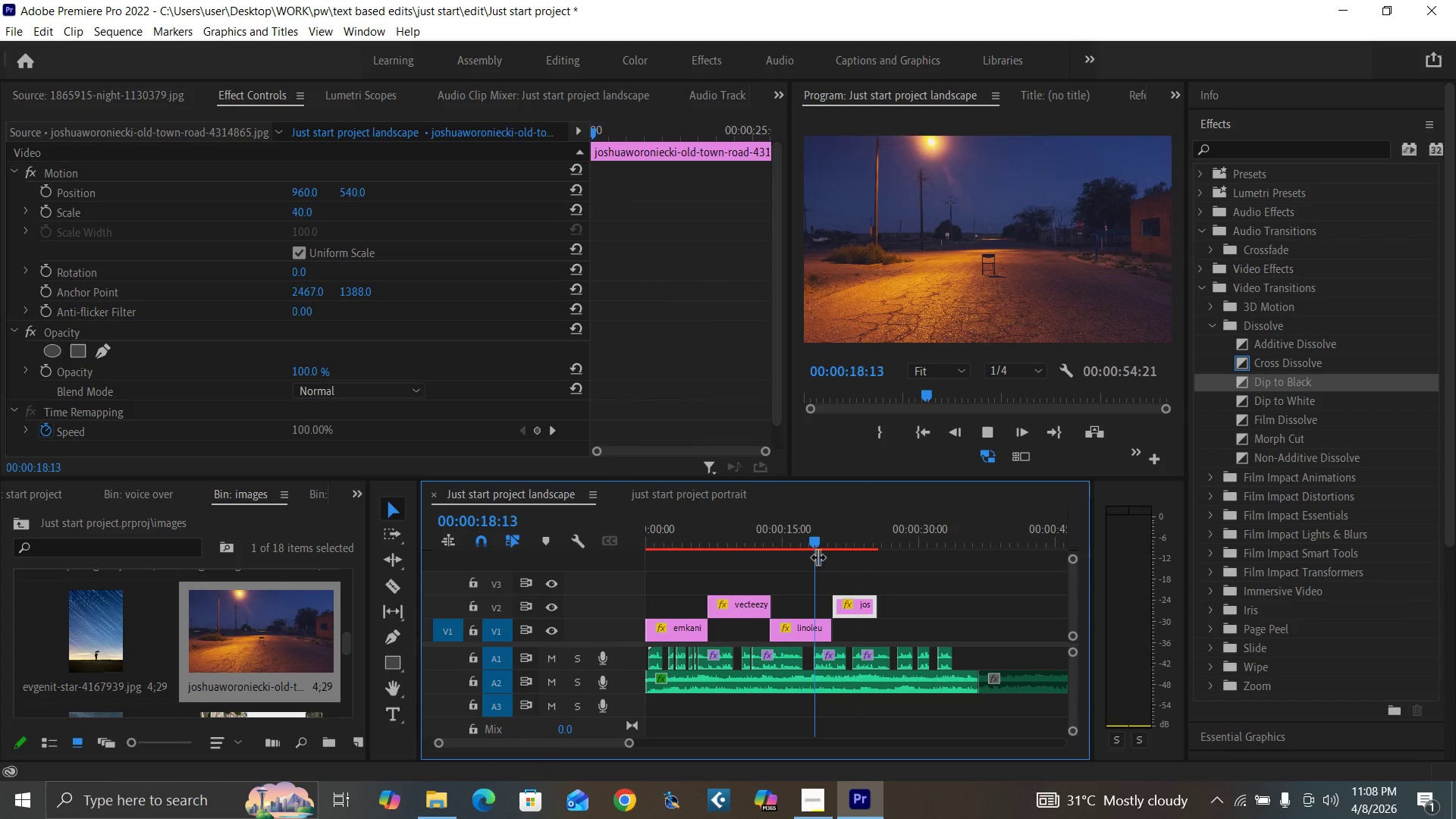 
key(Space)
 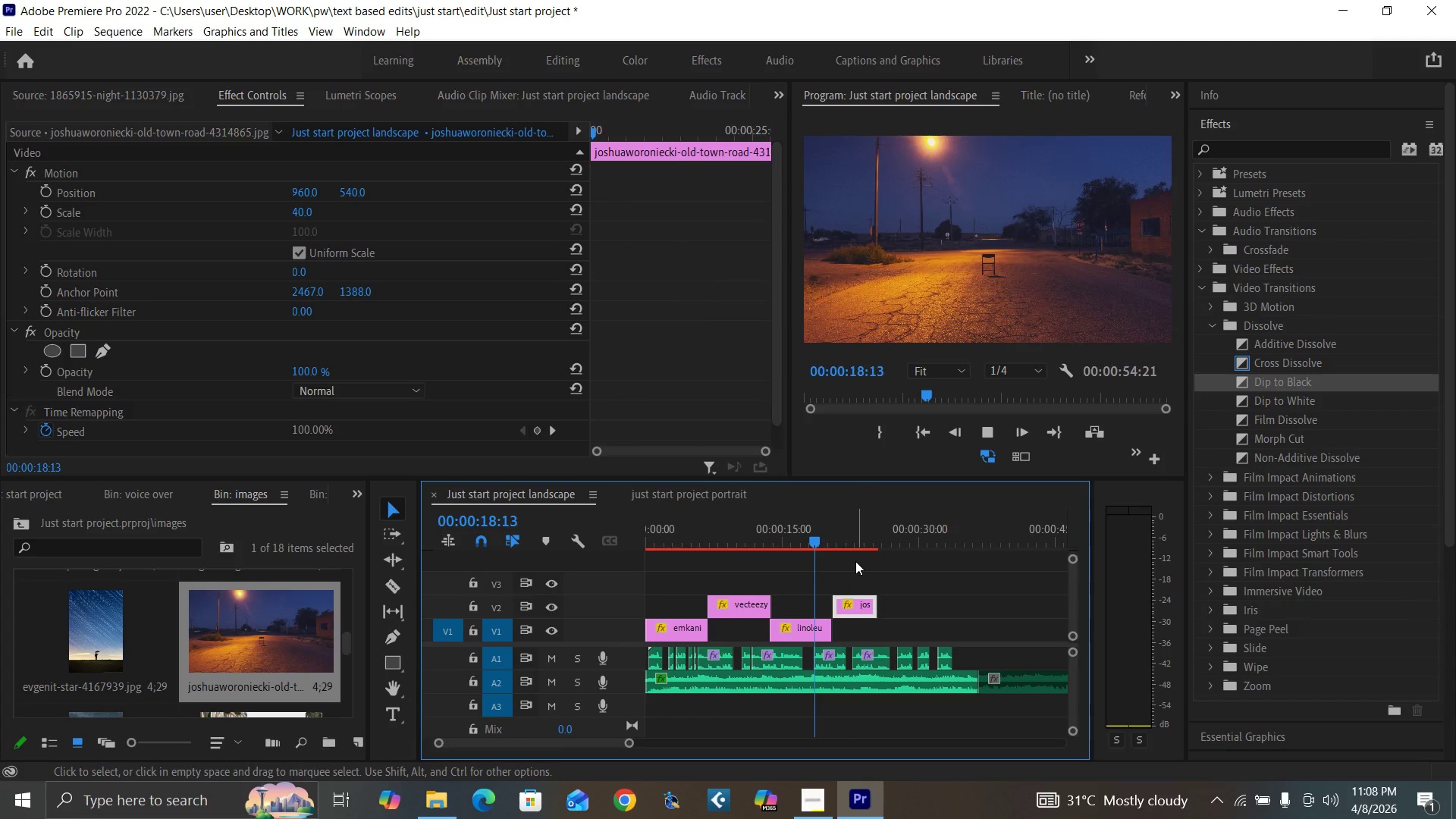 
key(Space)
 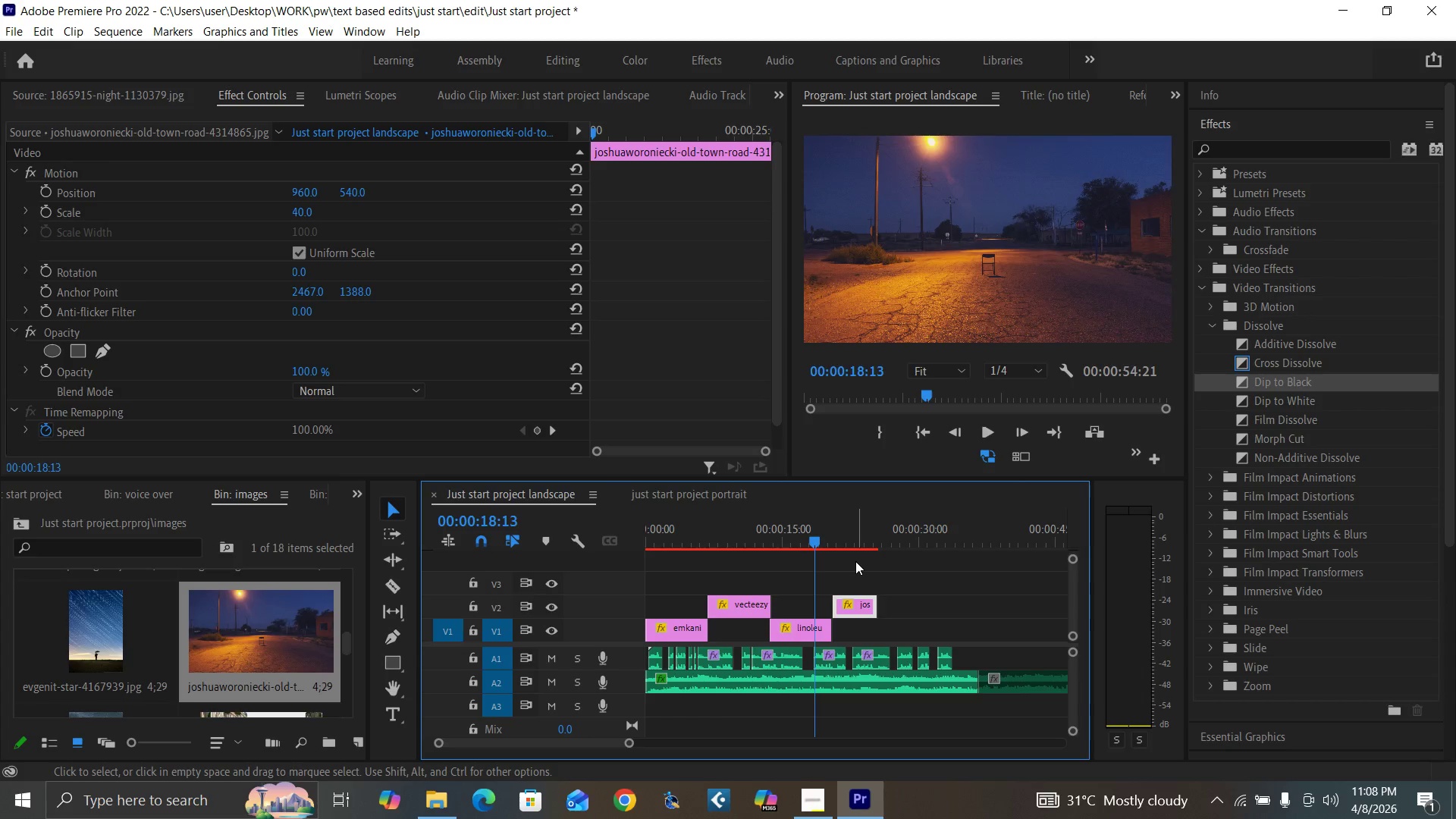 
key(Space)
 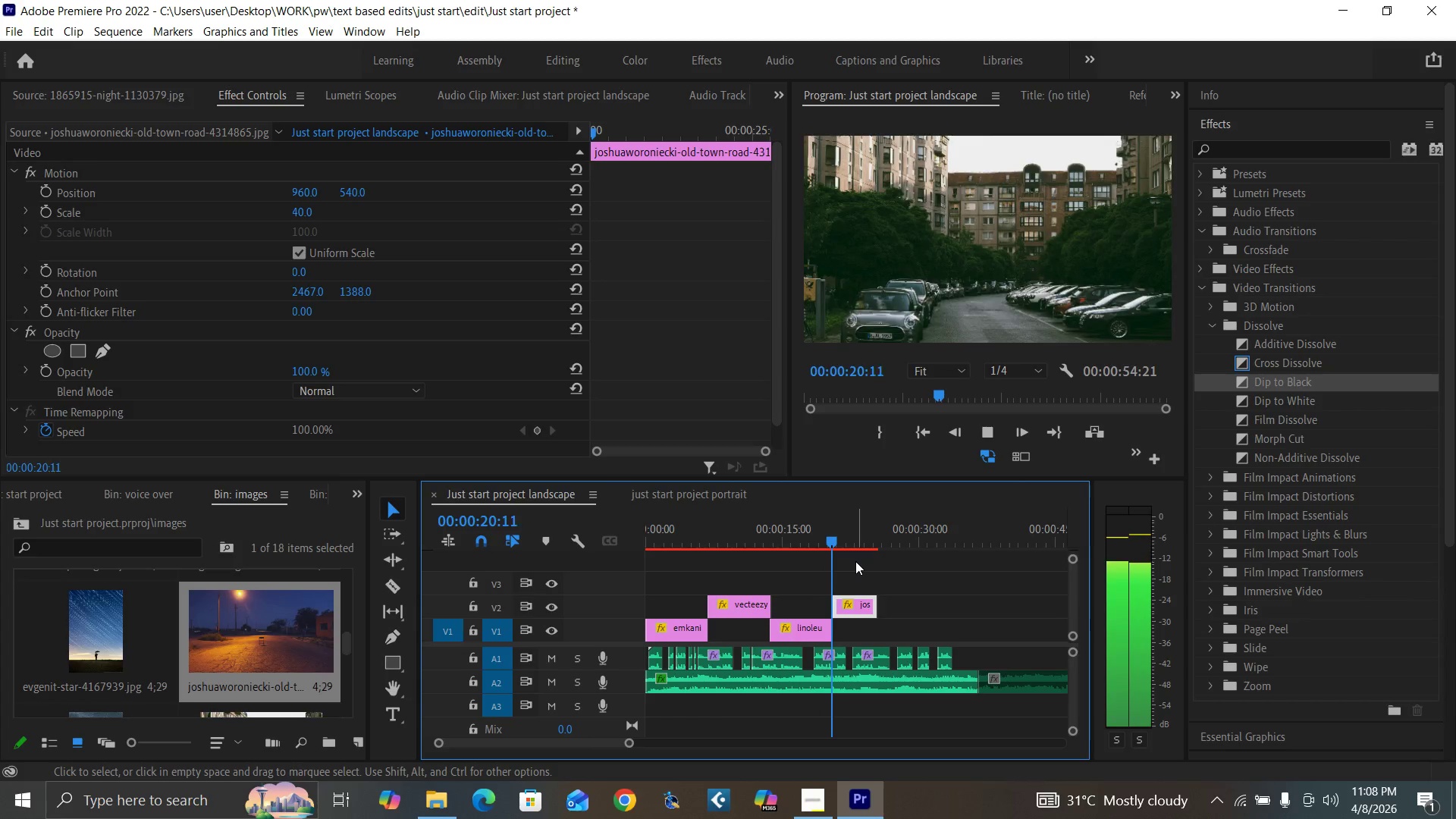 
wait(8.48)
 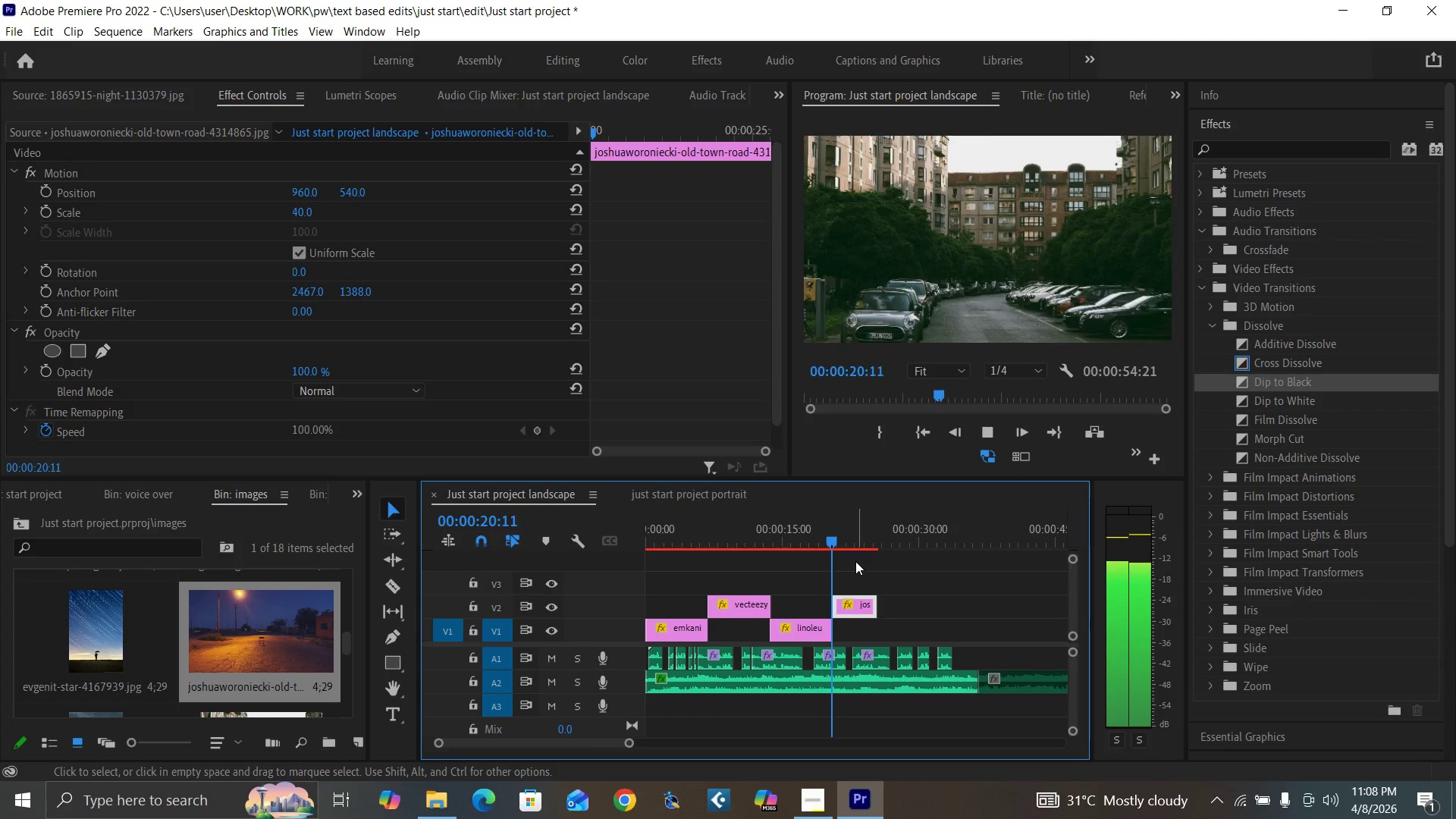 
hold_key(key=ControlLeft, duration=1.51)
 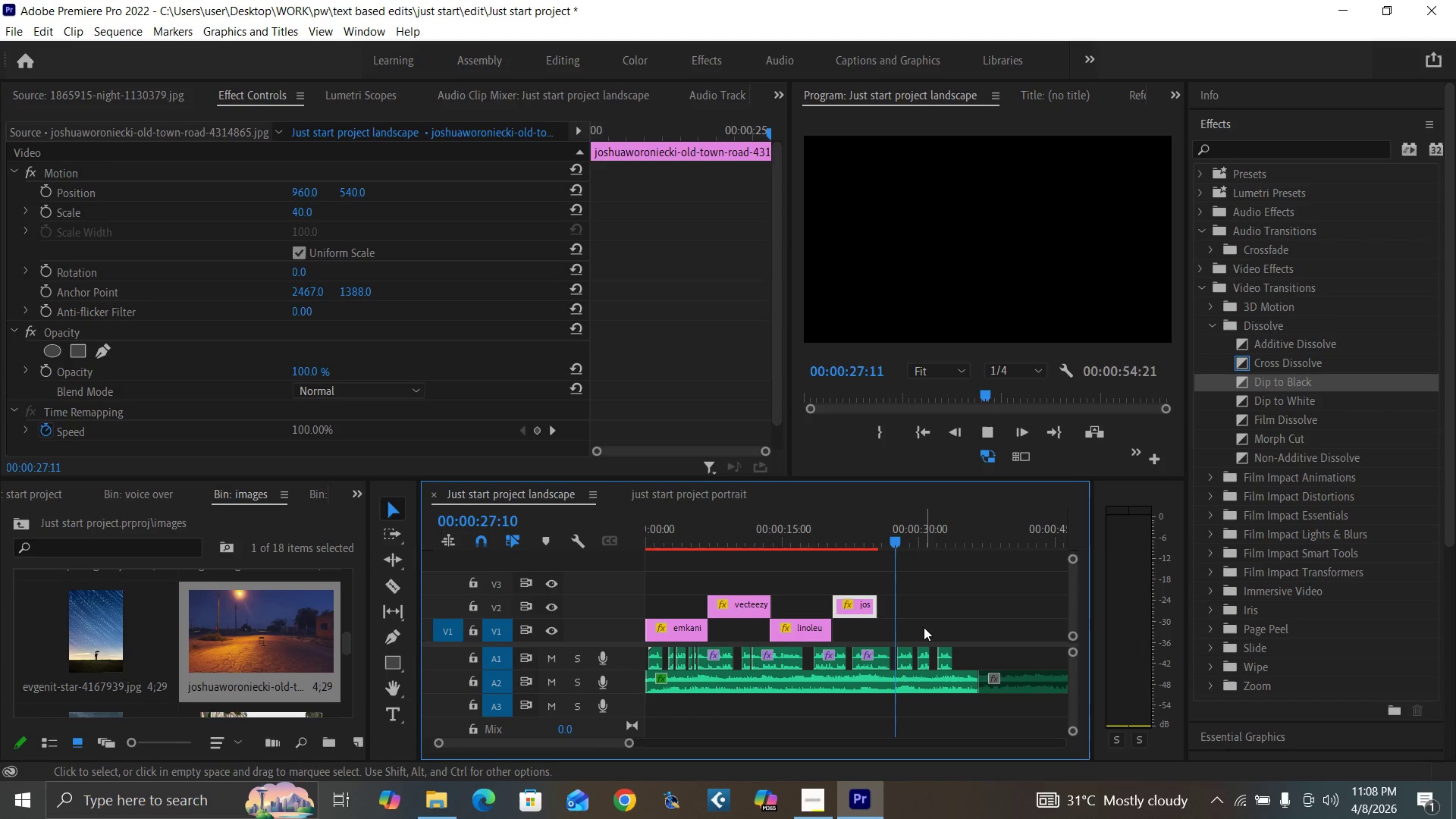 
key(Control+S)
 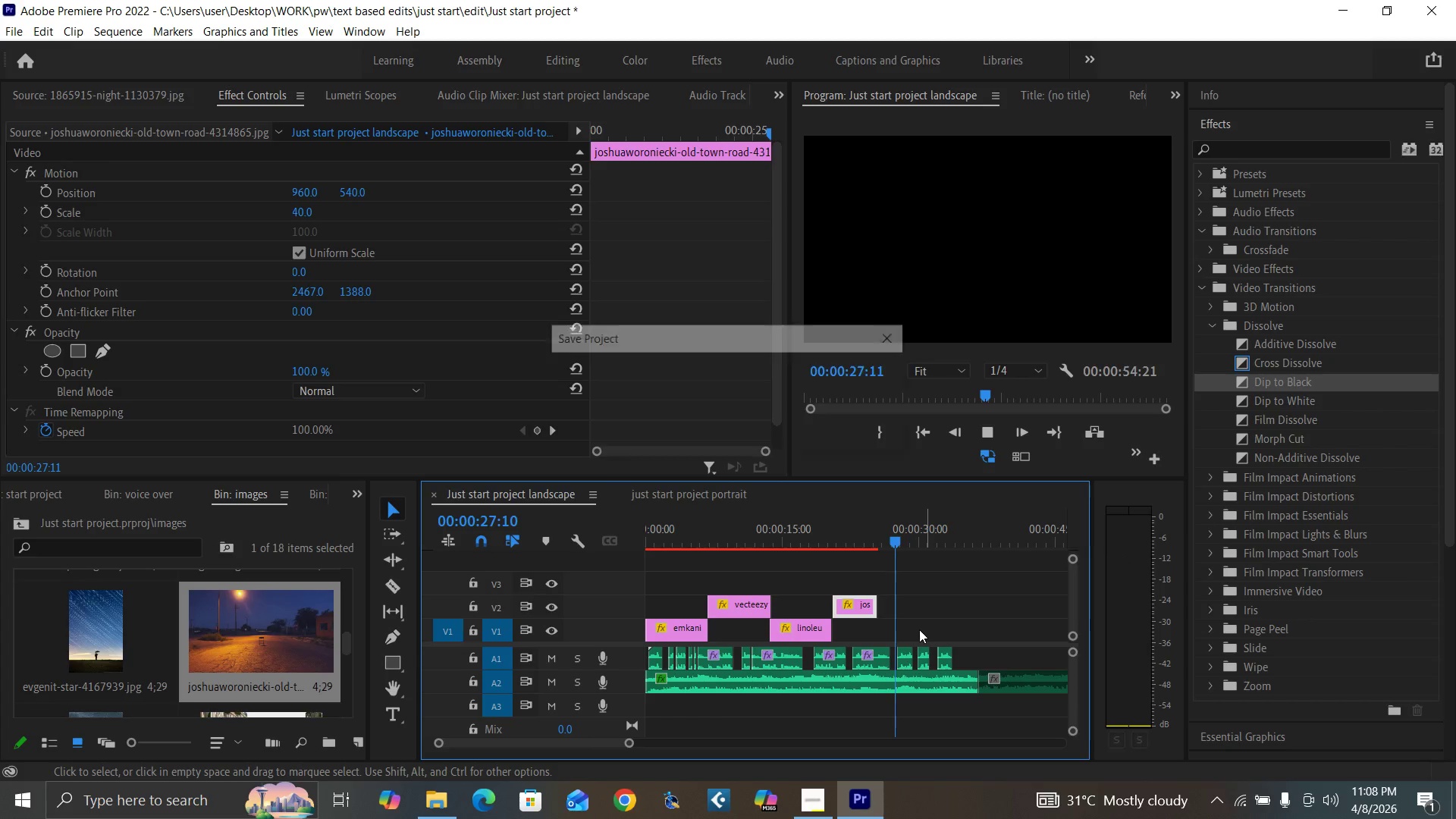 
key(Control+S)
 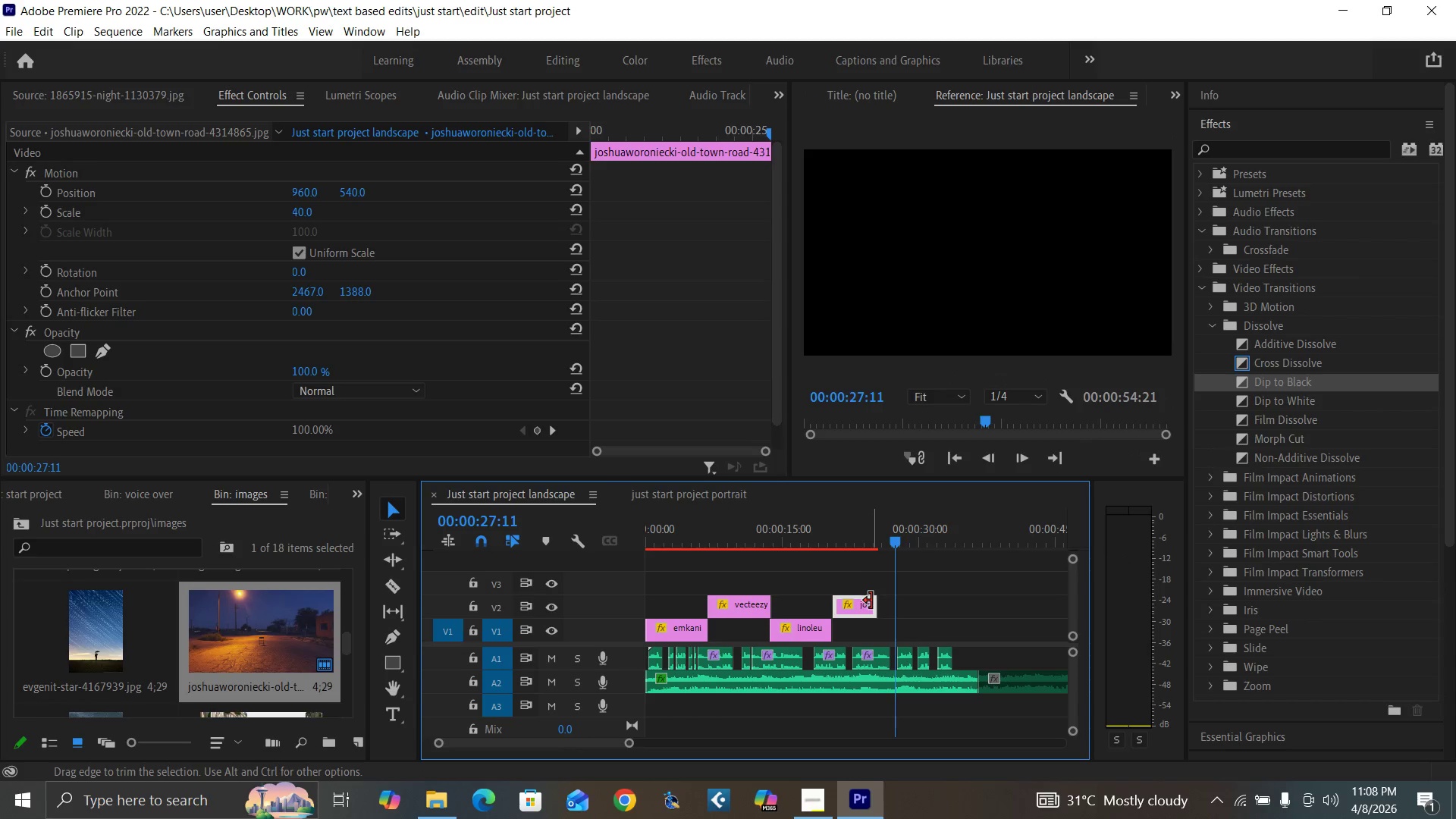 
left_click_drag(start_coordinate=[871, 601], to_coordinate=[893, 610])
 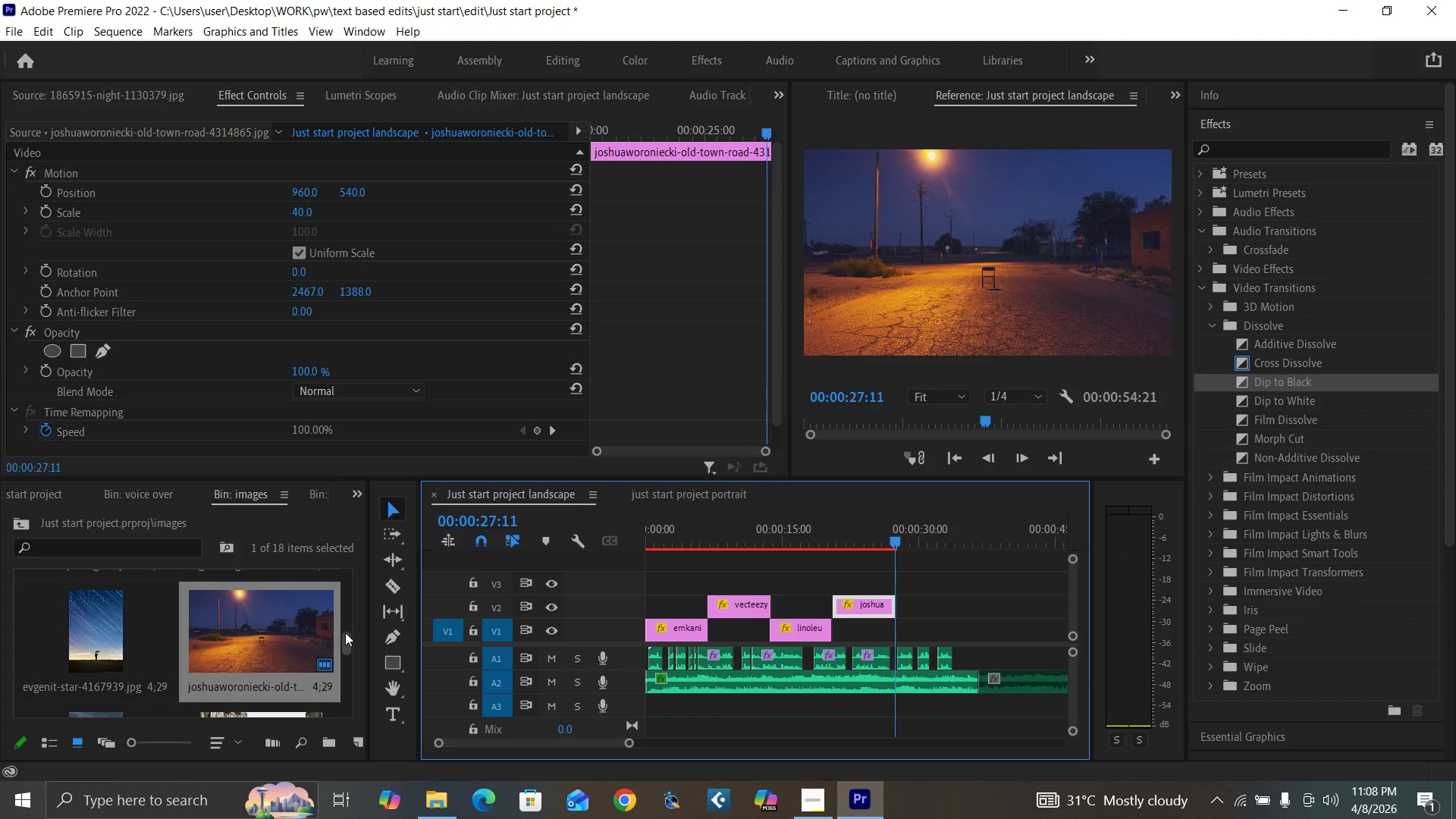 
left_click_drag(start_coordinate=[347, 639], to_coordinate=[385, 623])
 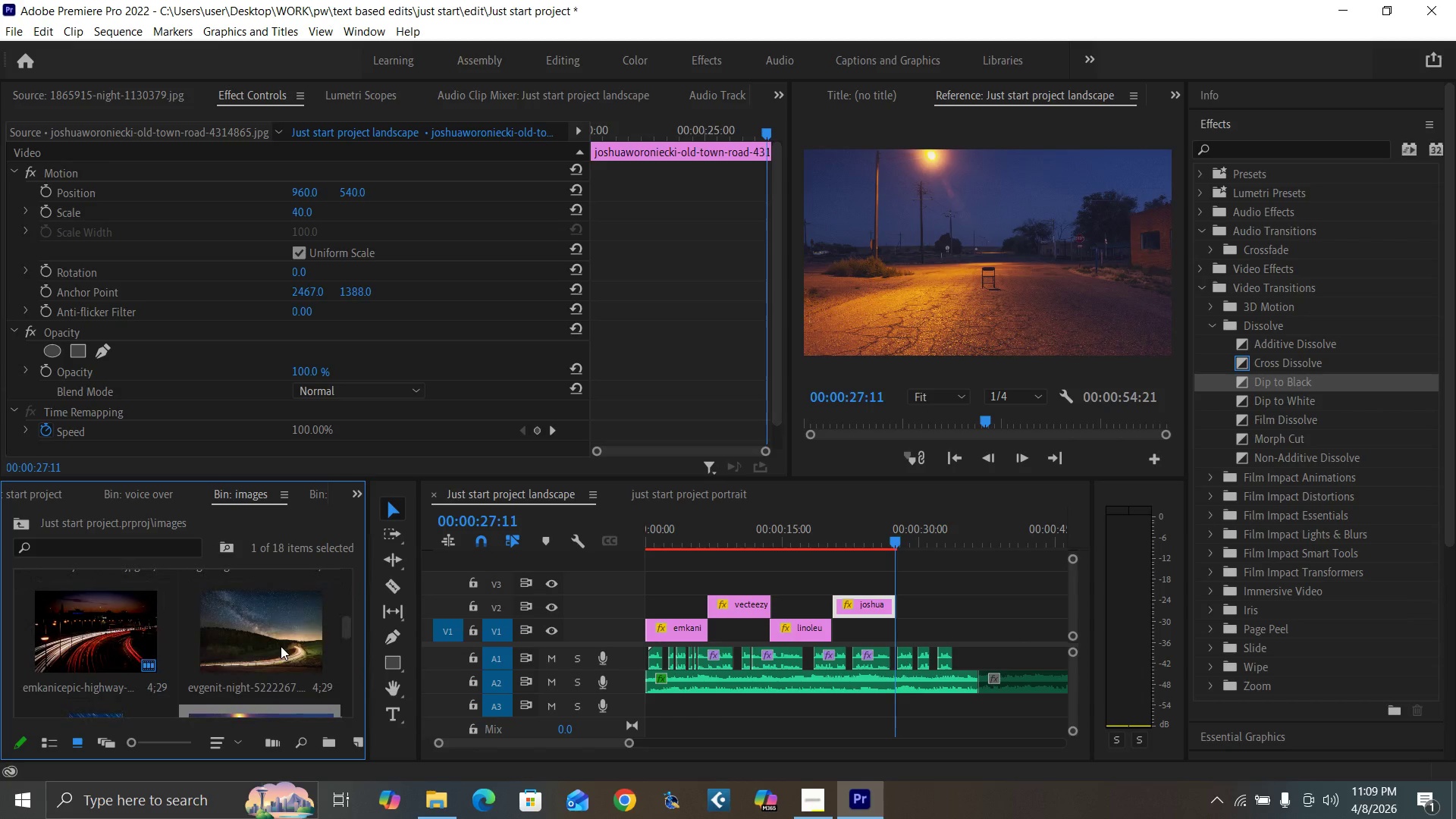 
left_click_drag(start_coordinate=[281, 646], to_coordinate=[896, 642])
 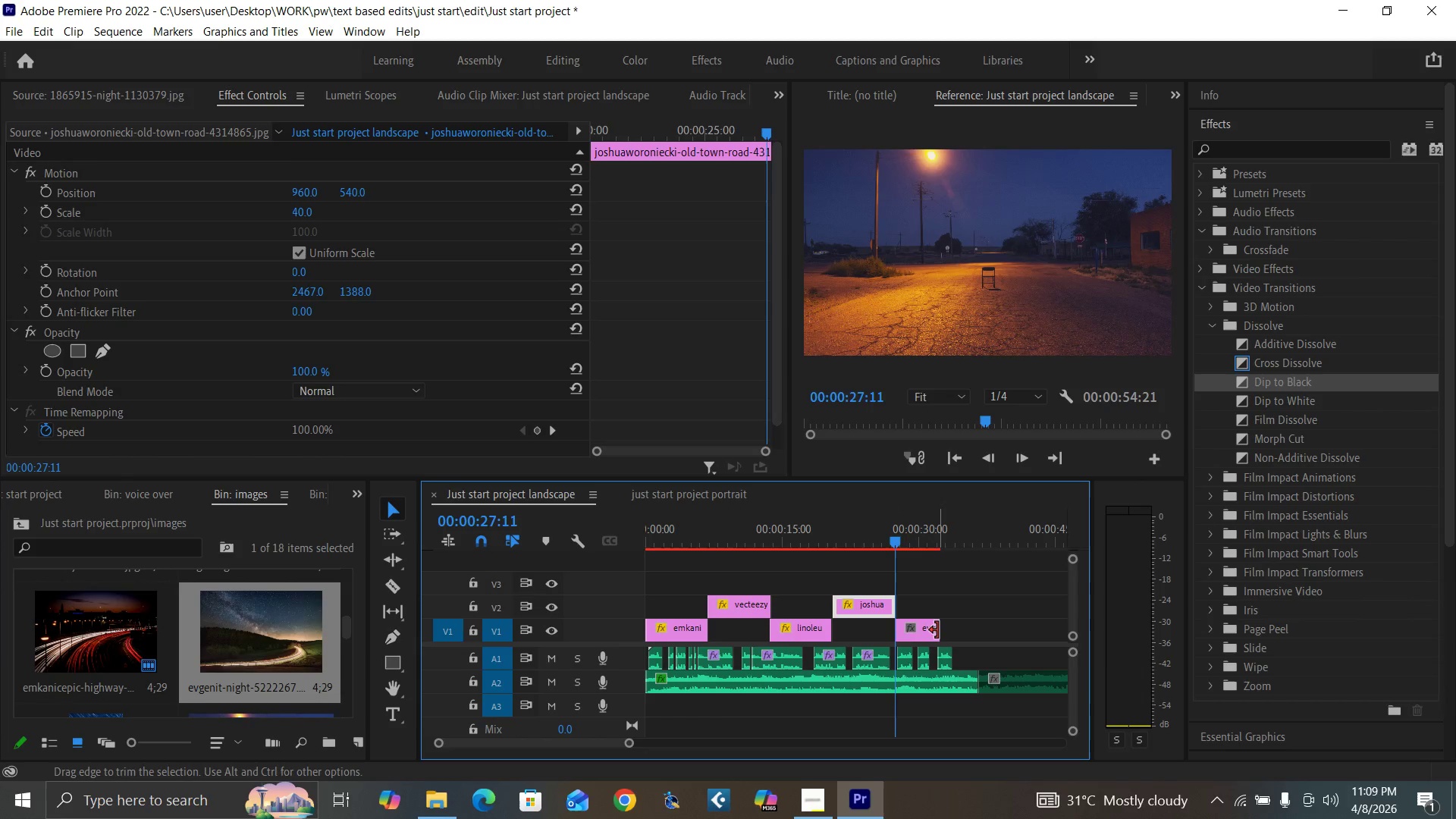 
left_click_drag(start_coordinate=[937, 630], to_coordinate=[978, 640])
 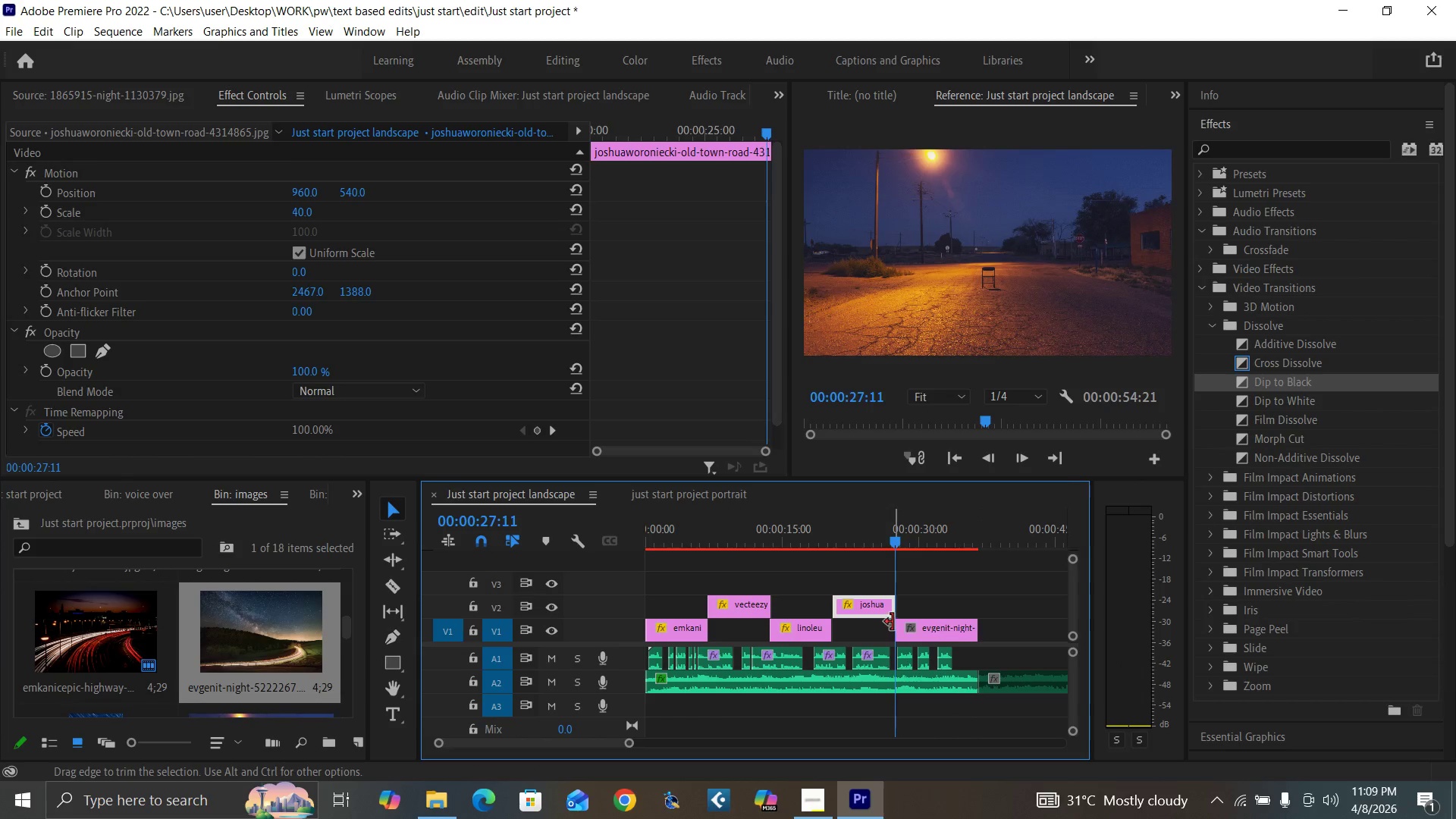 
key(Equal)
 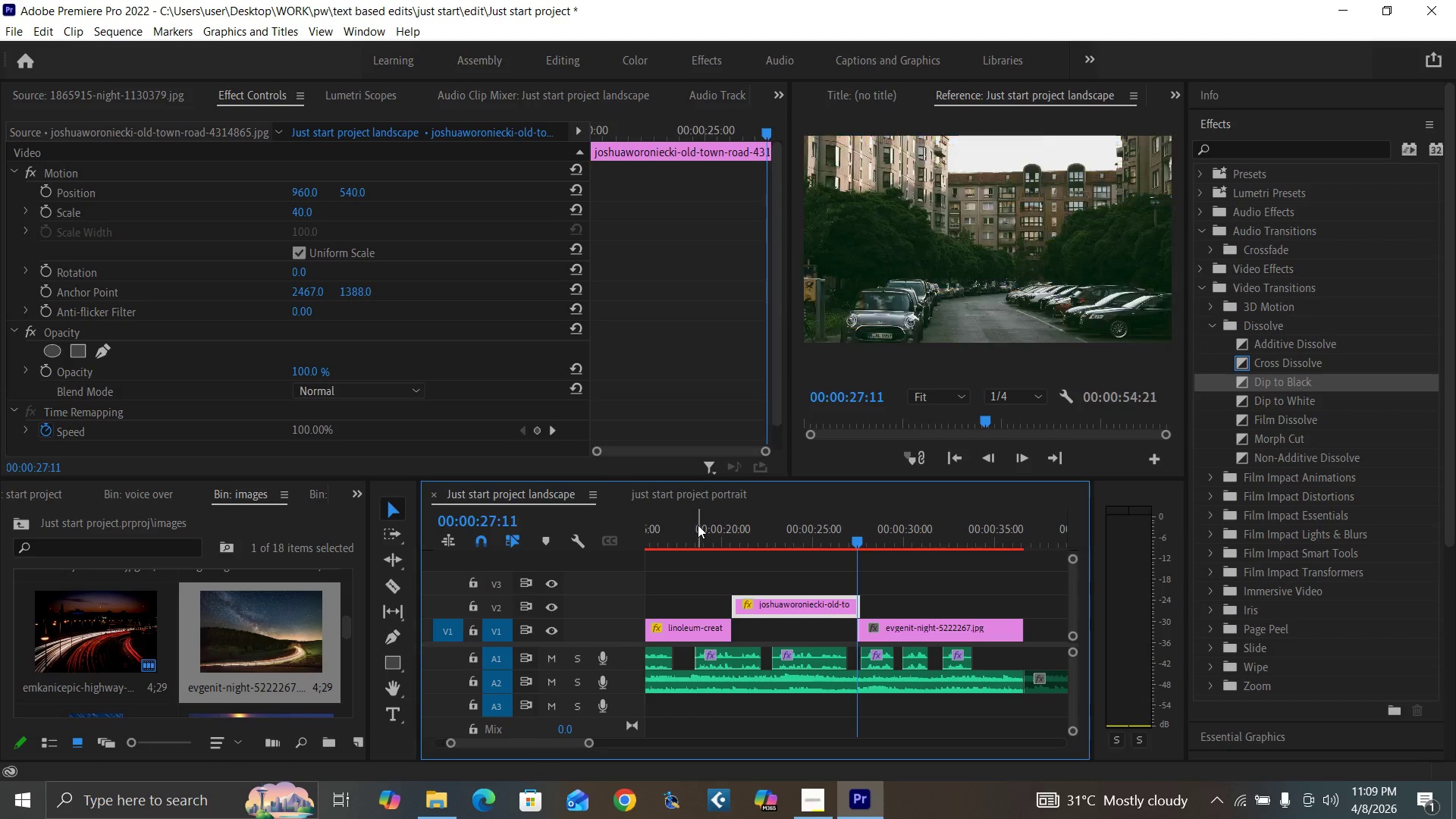 
key(Space)
 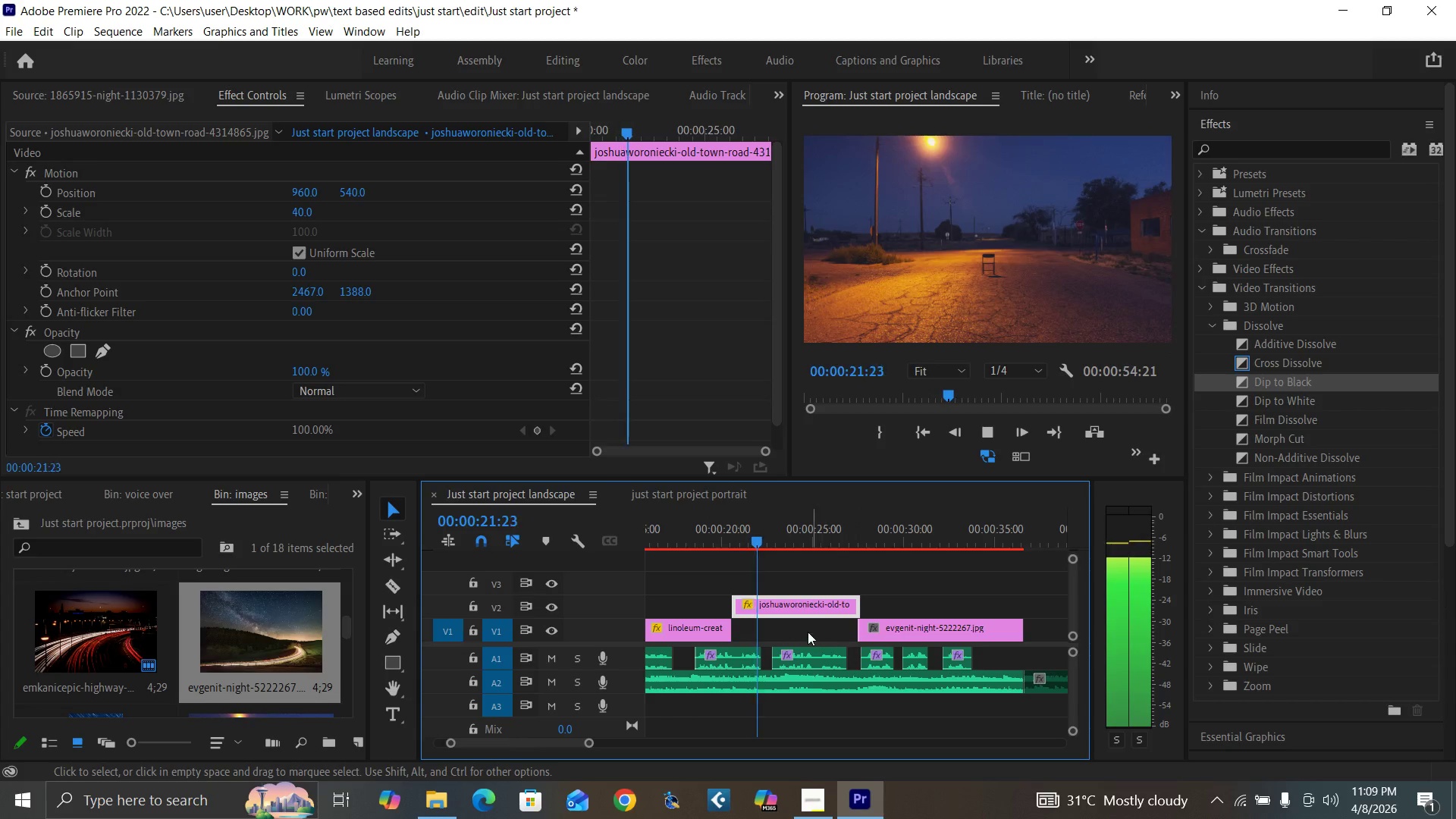 
mouse_move([744, 620])
 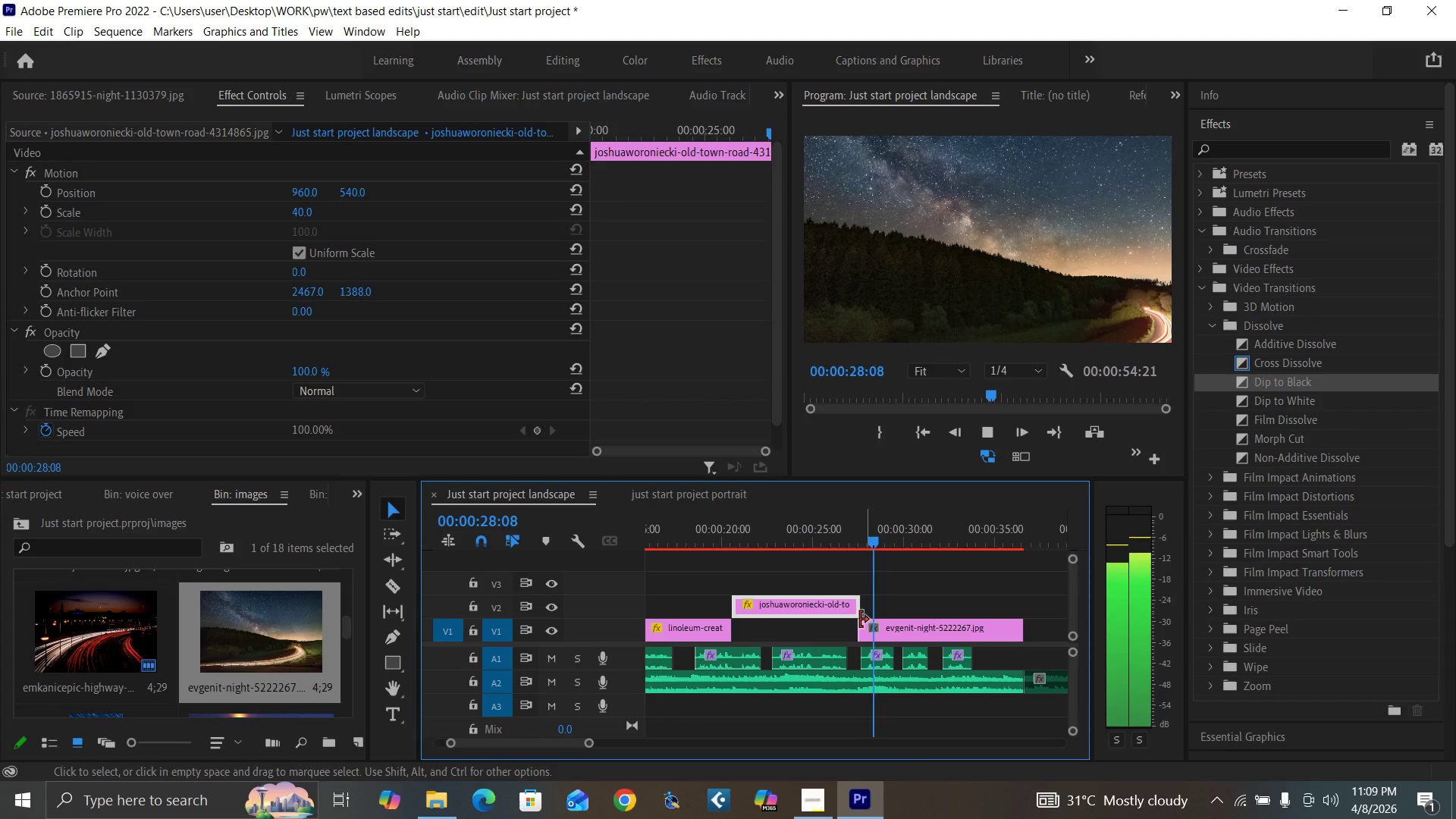 
key(Space)
 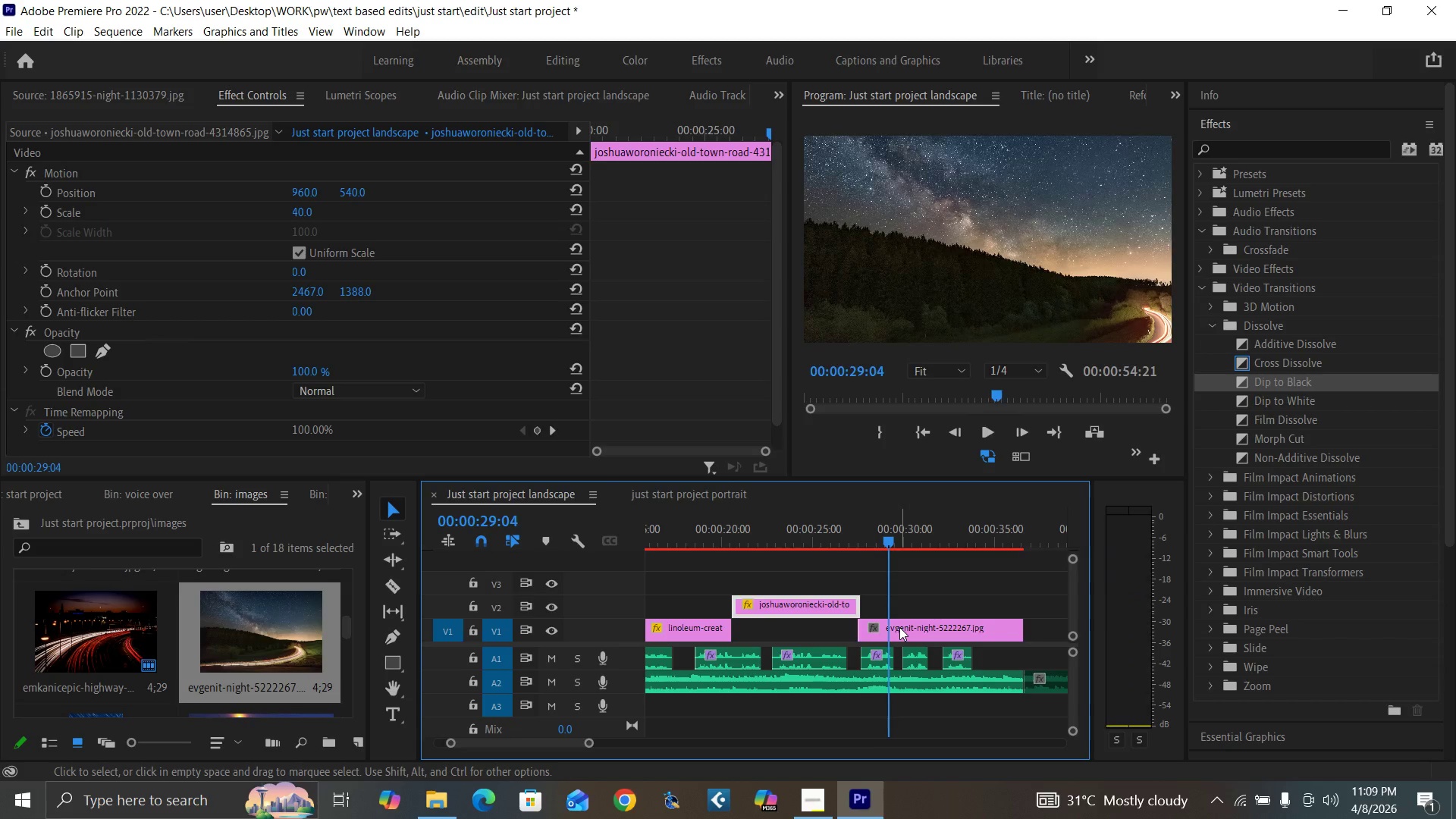 
left_click([899, 627])
 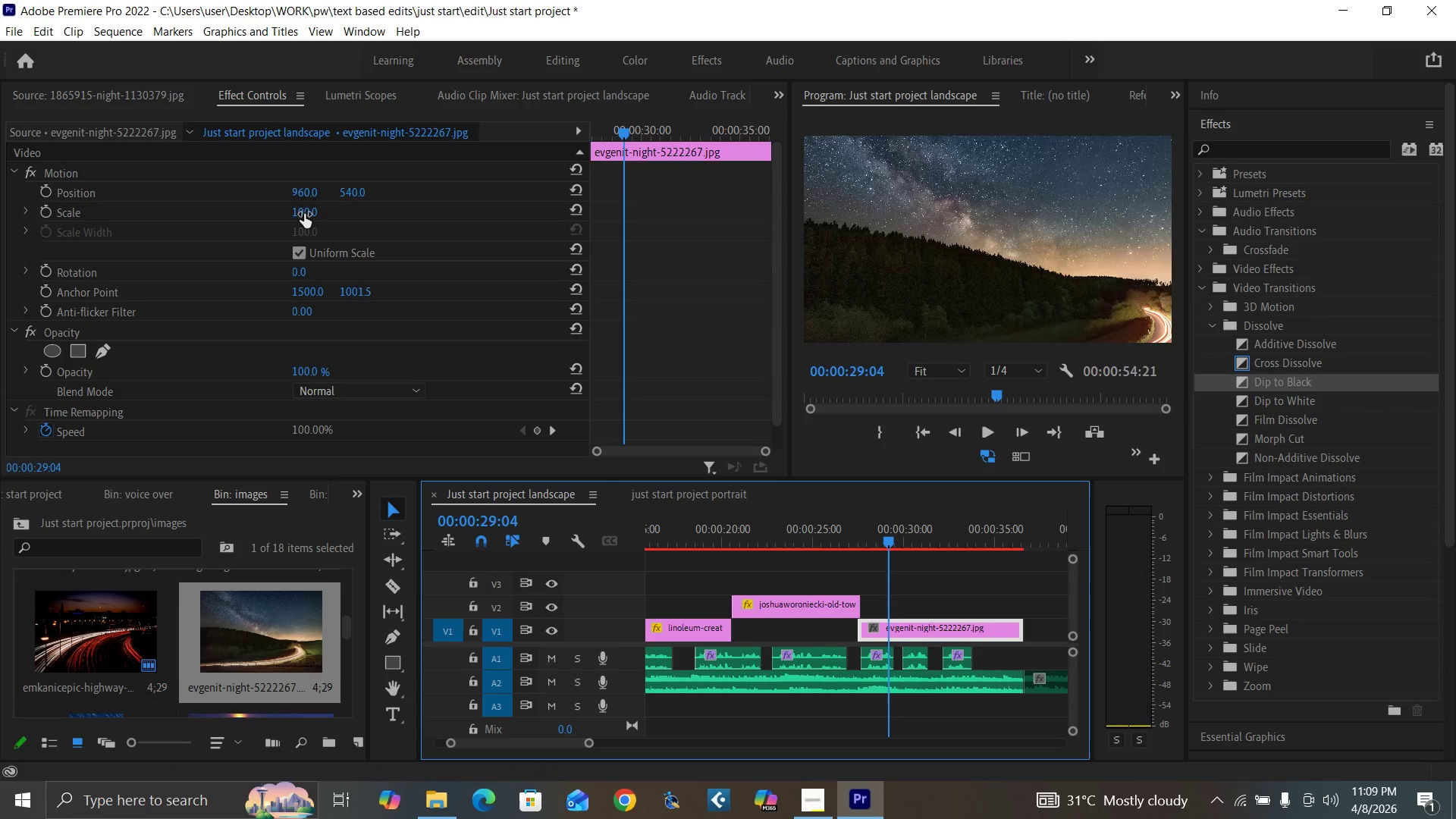 
left_click([304, 211])
 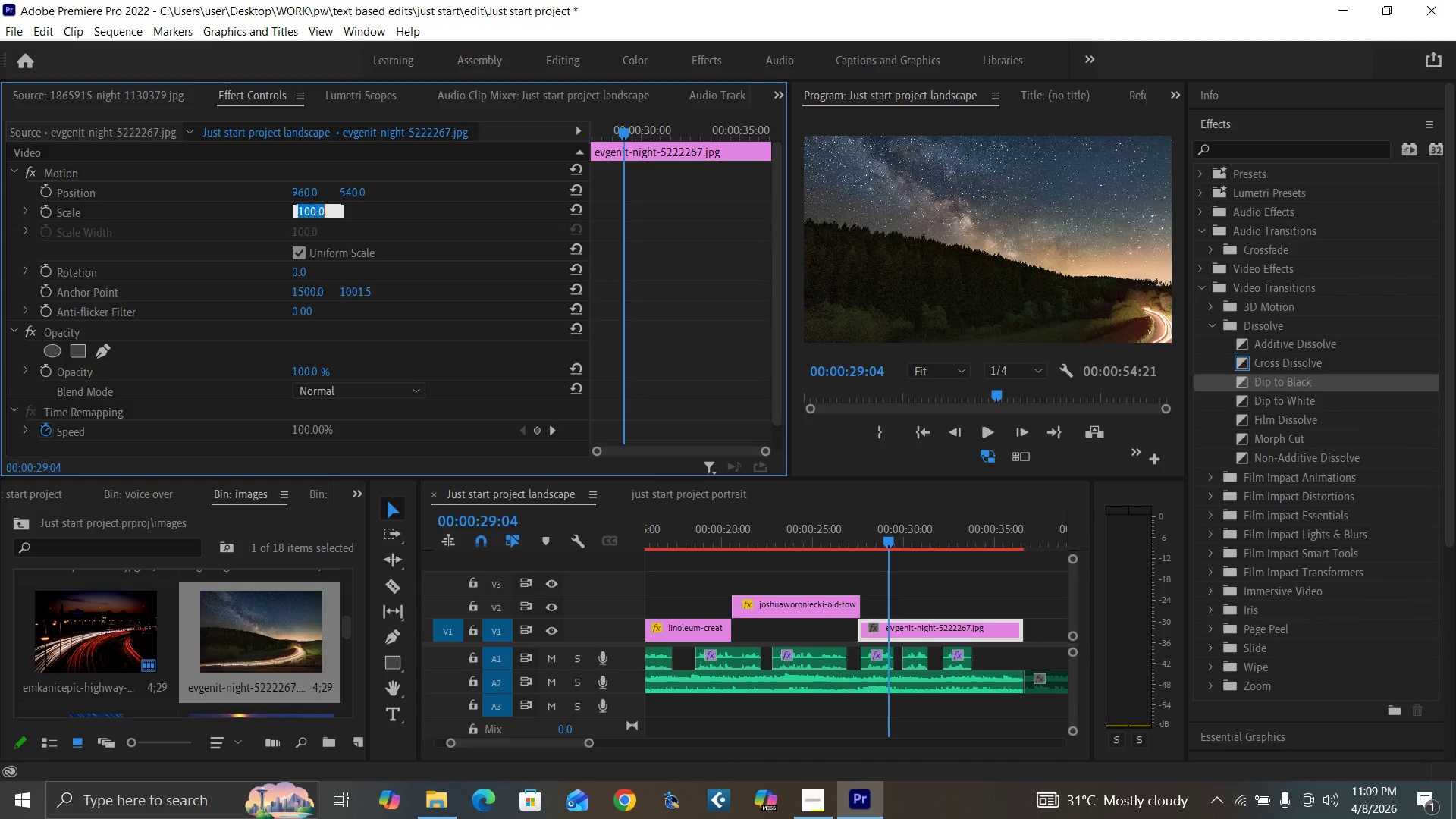 
type(50)
 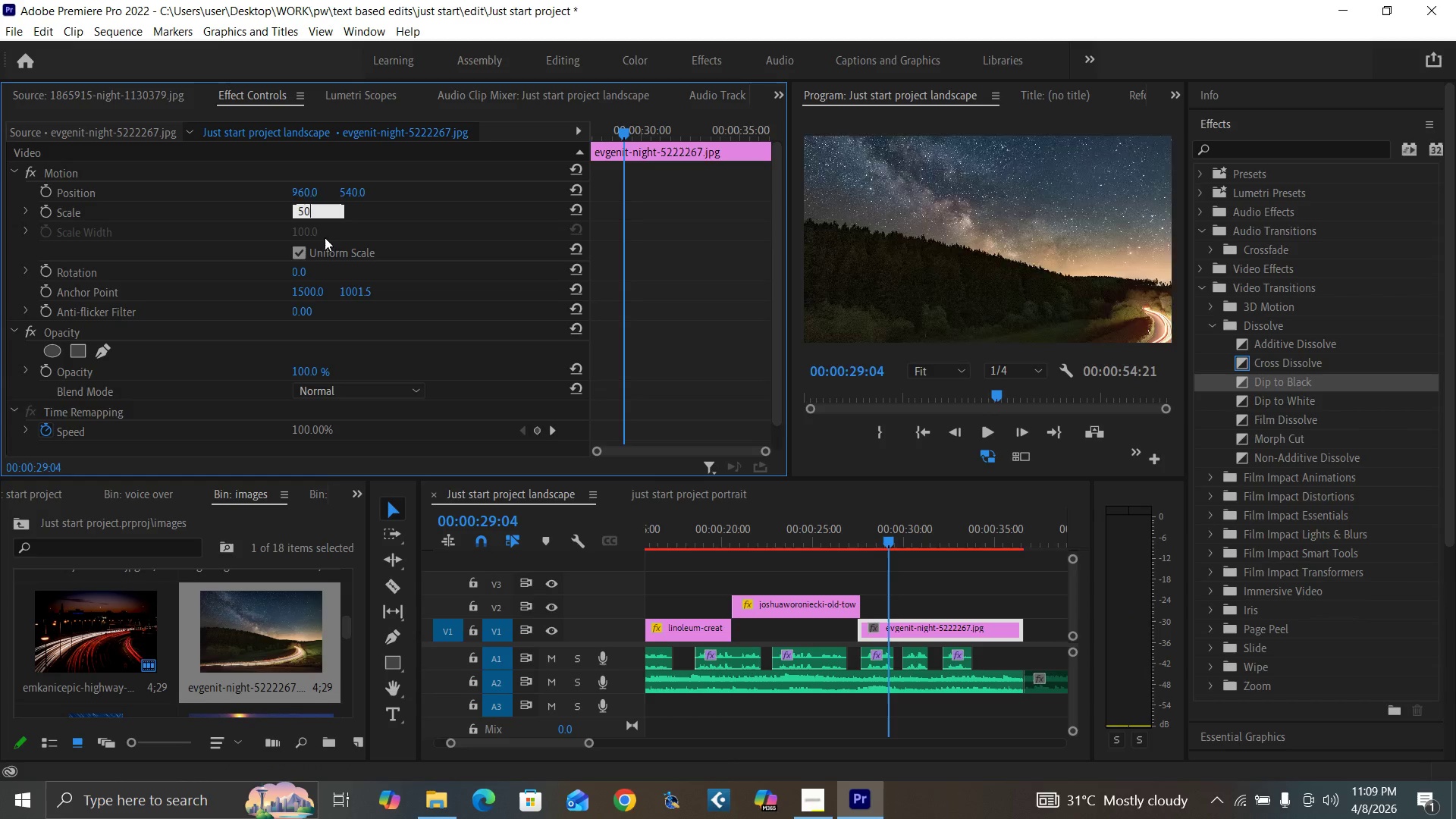 
key(Enter)
 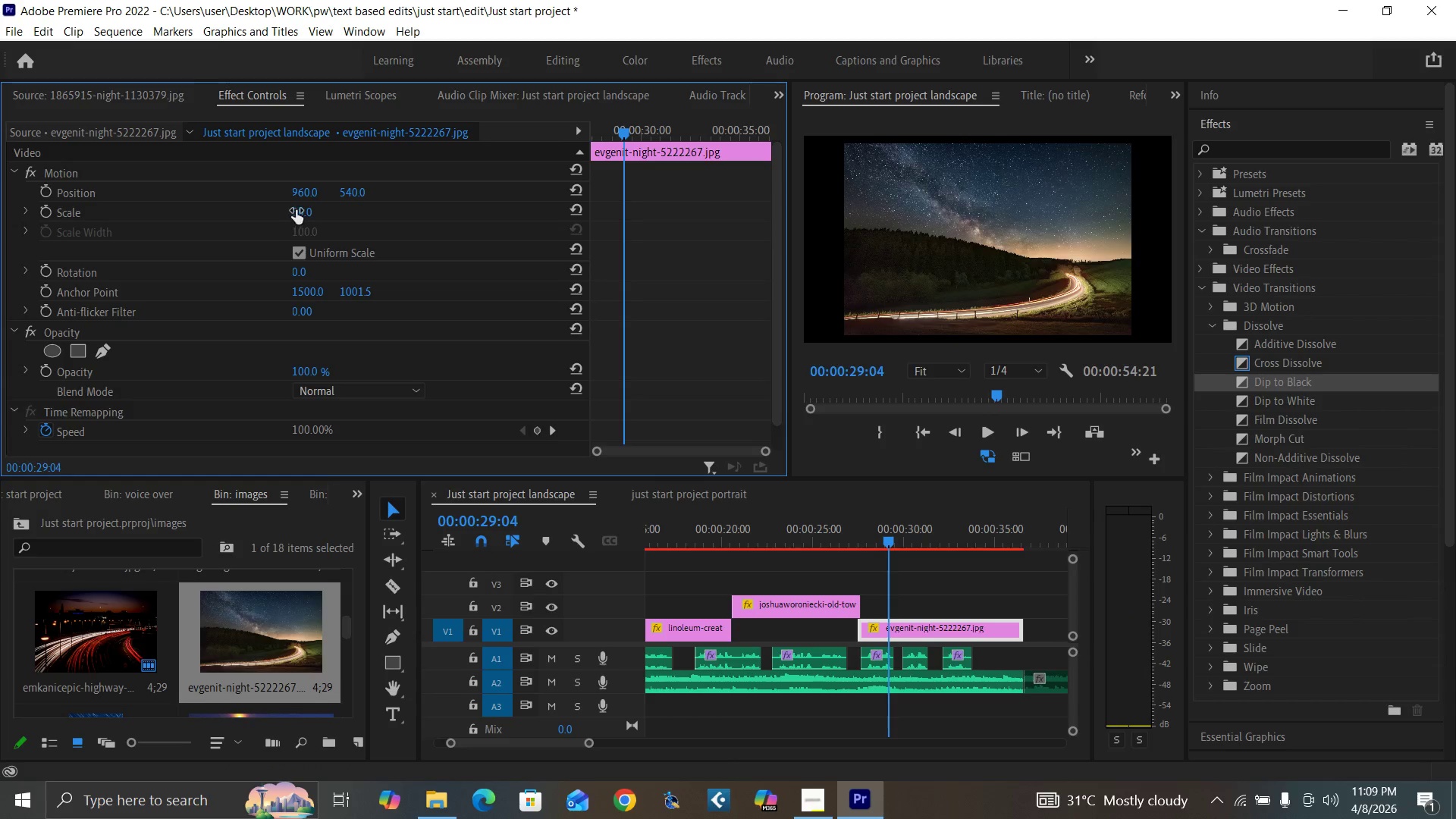 
left_click([296, 210])
 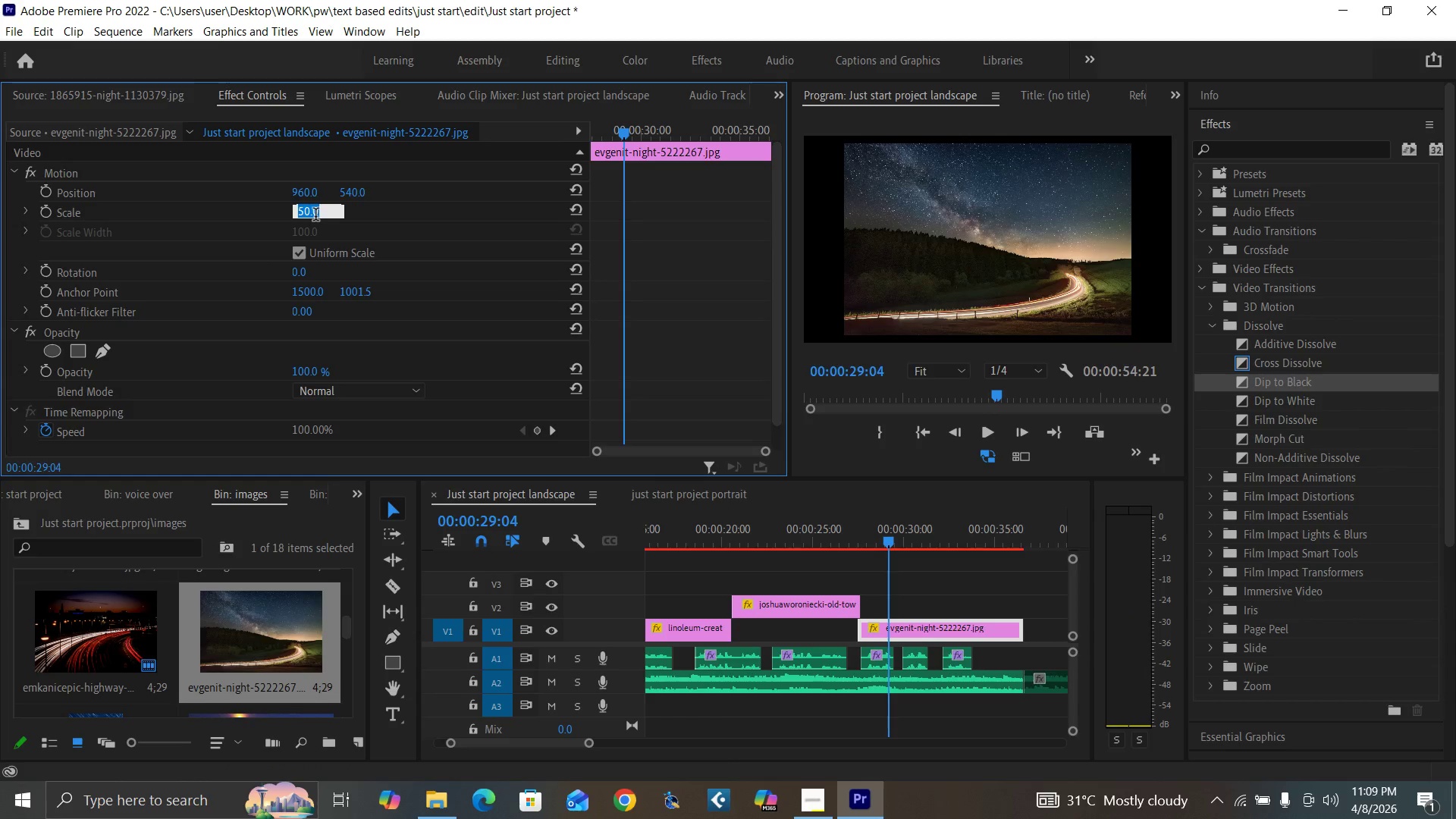 
type(55)
 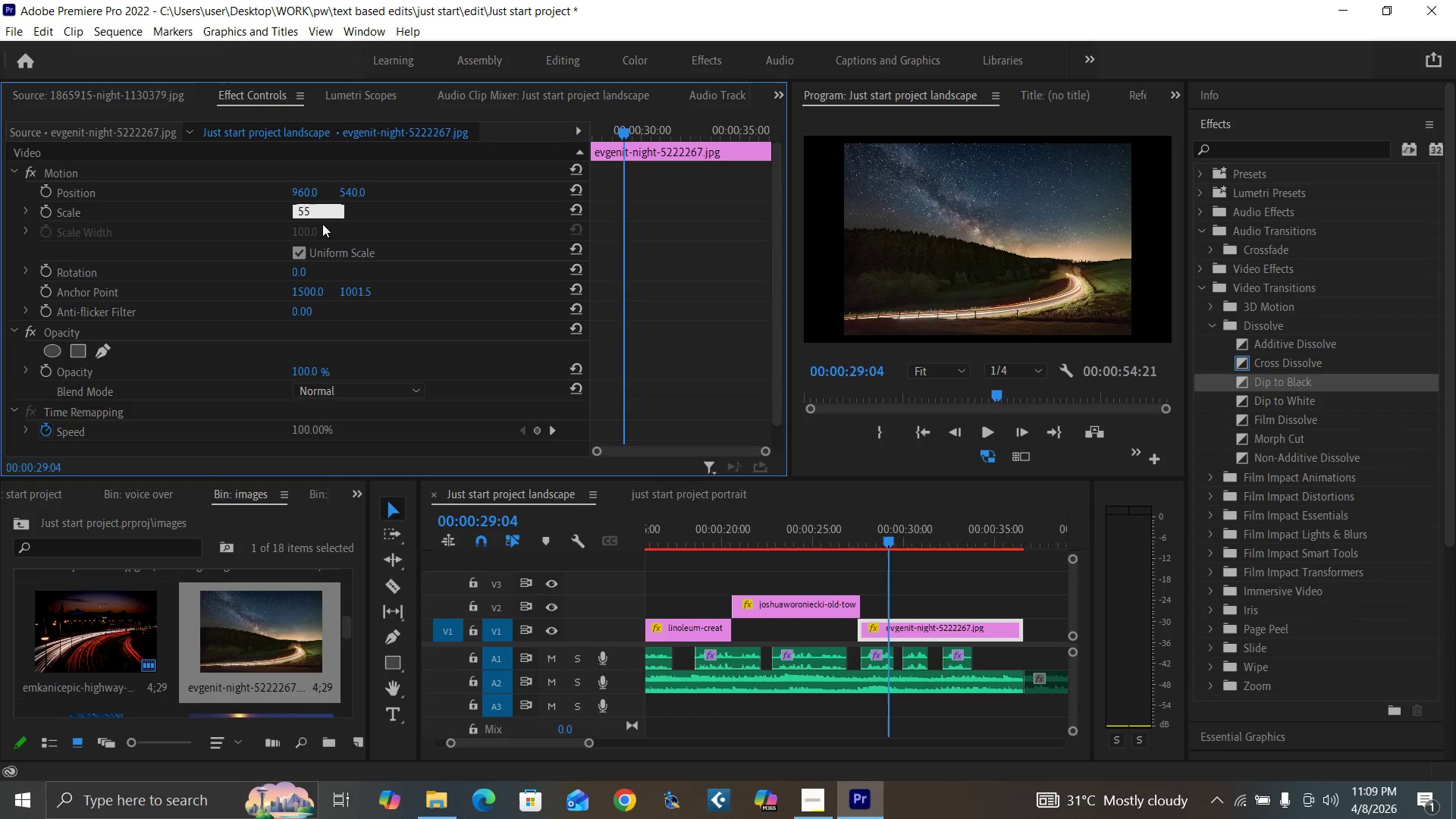 
key(Enter)
 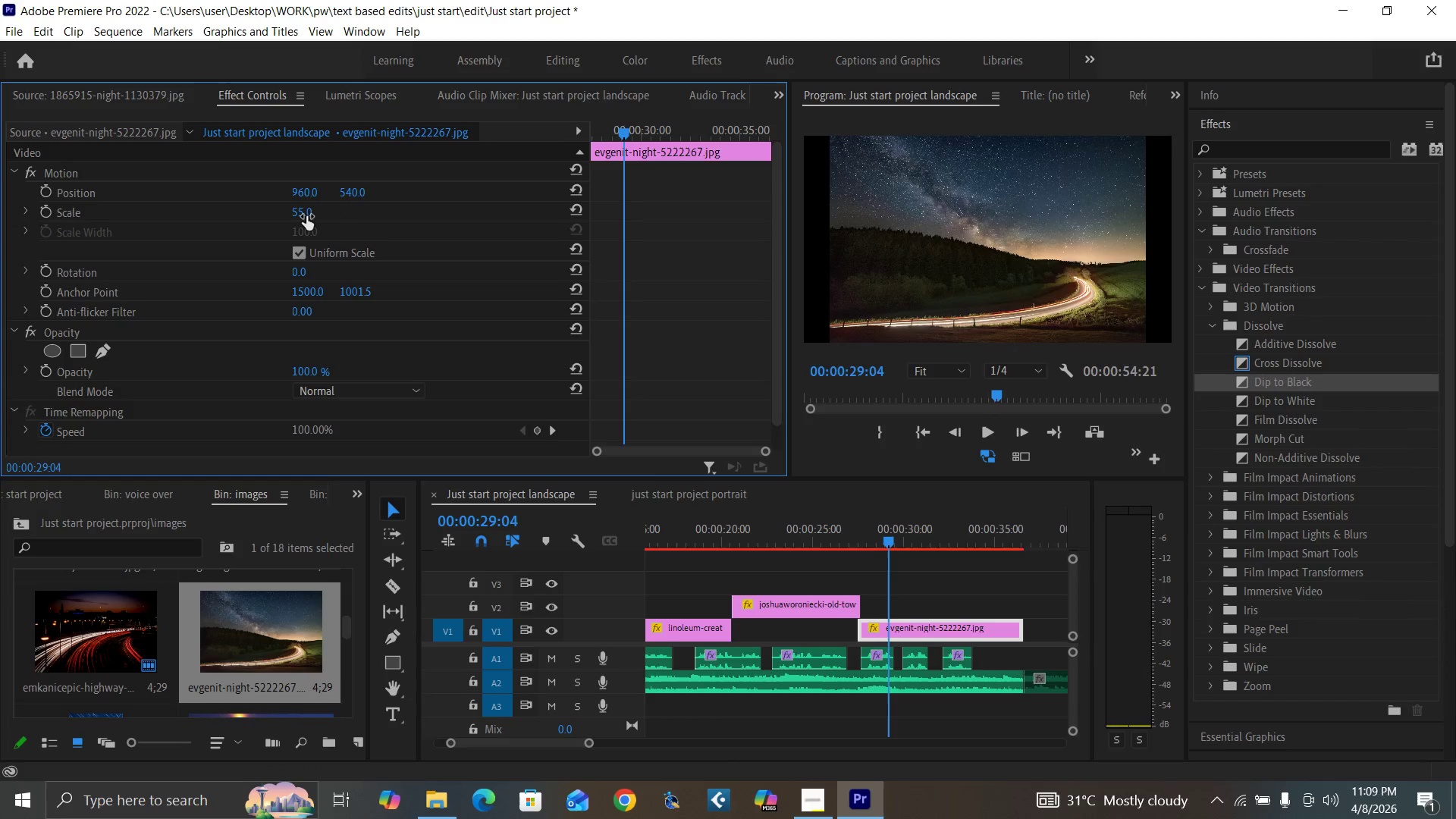 
left_click([306, 216])
 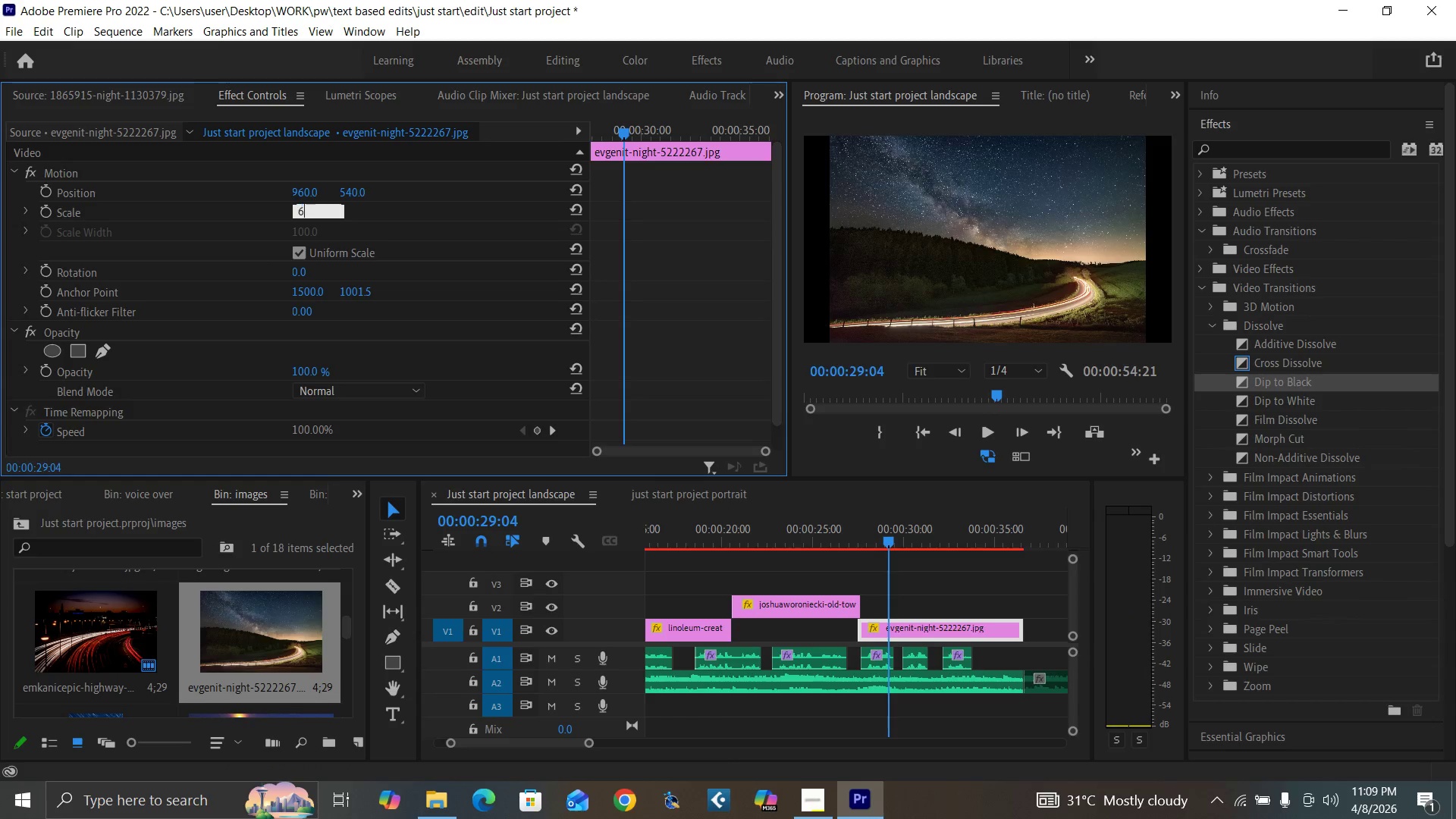 
type(60)
 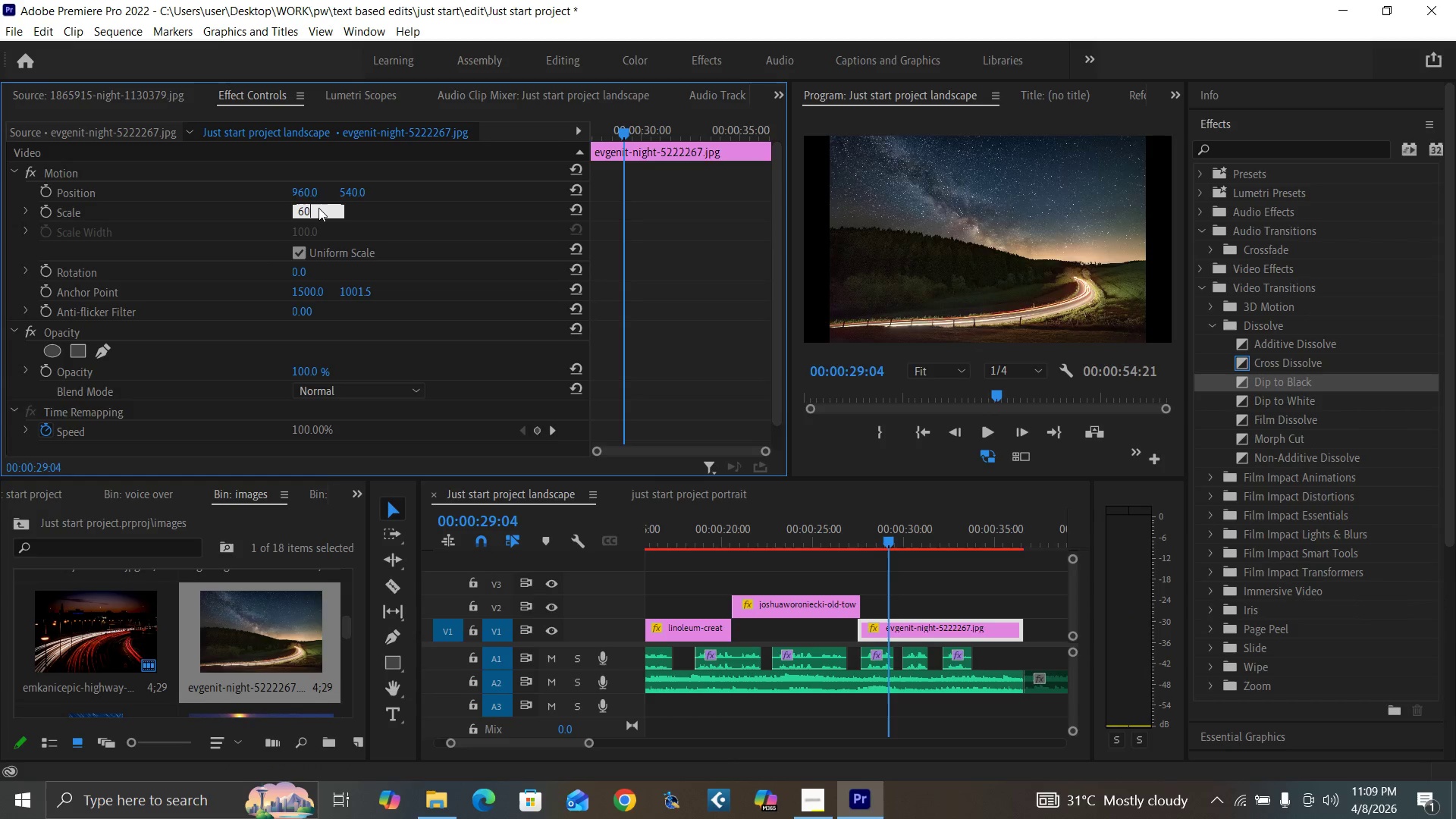 
key(Enter)
 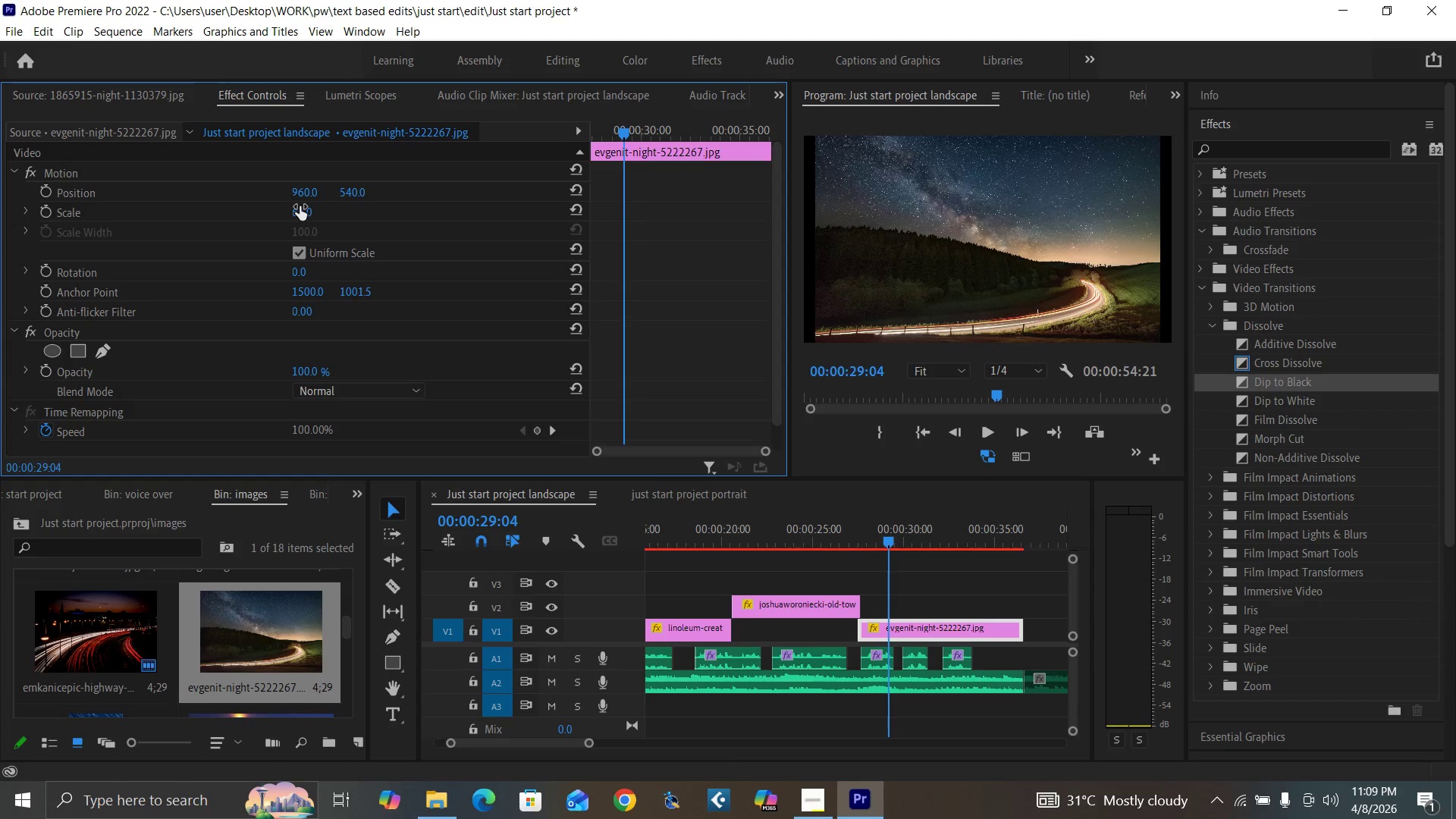 
left_click([299, 208])
 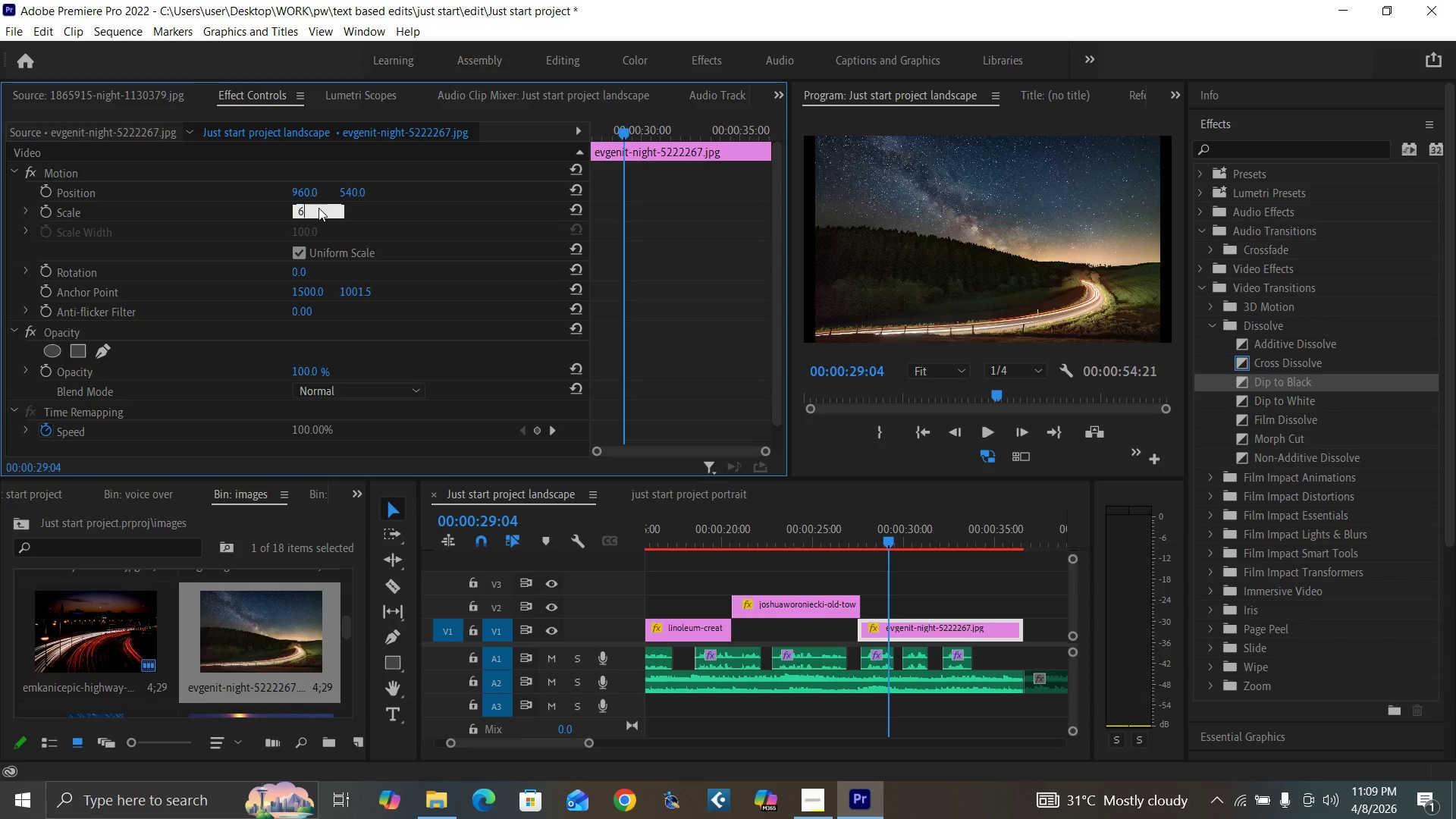 
type(65)
 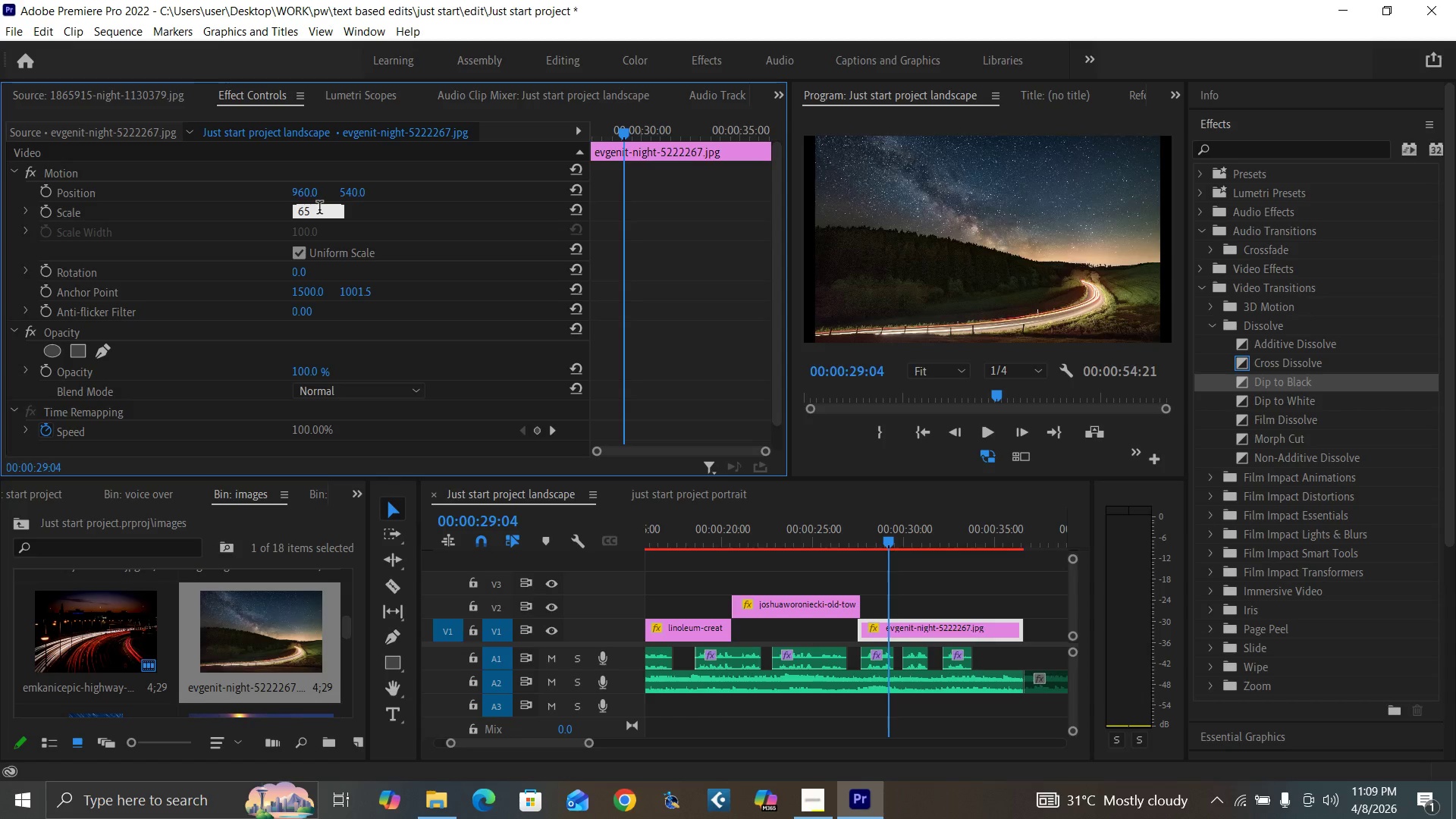 
key(Enter)
 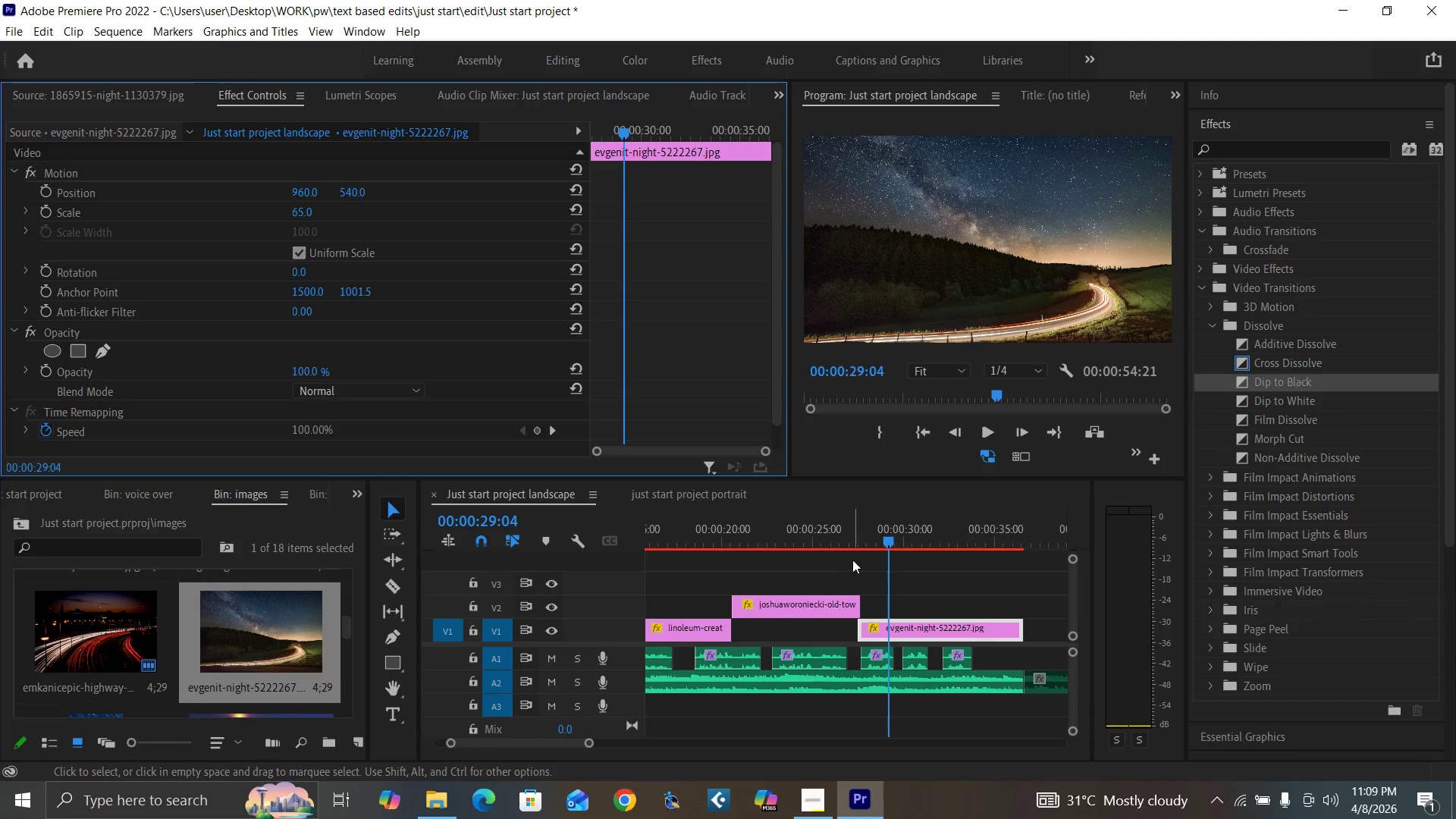 
left_click([836, 538])
 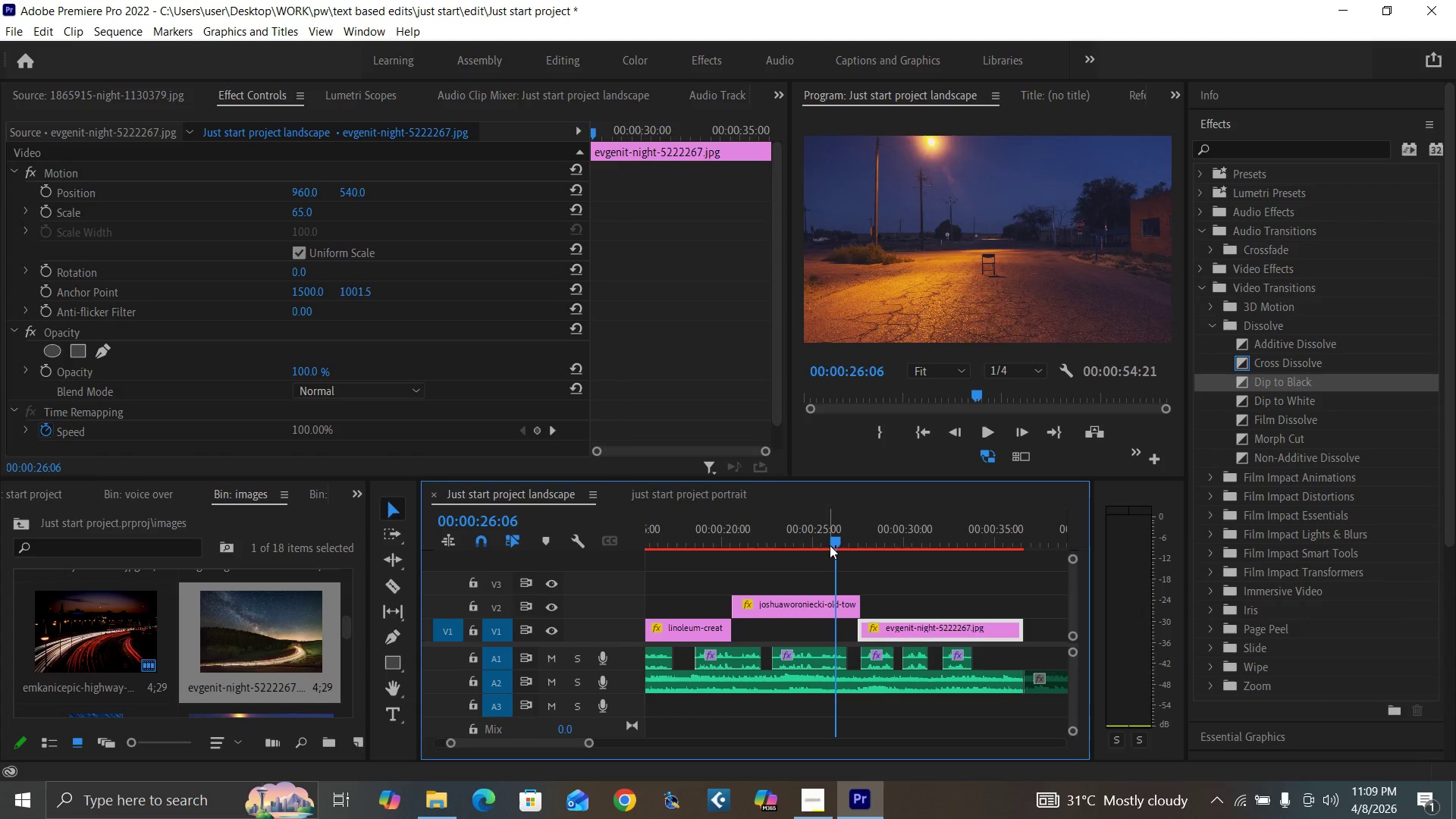 
key(Space)
 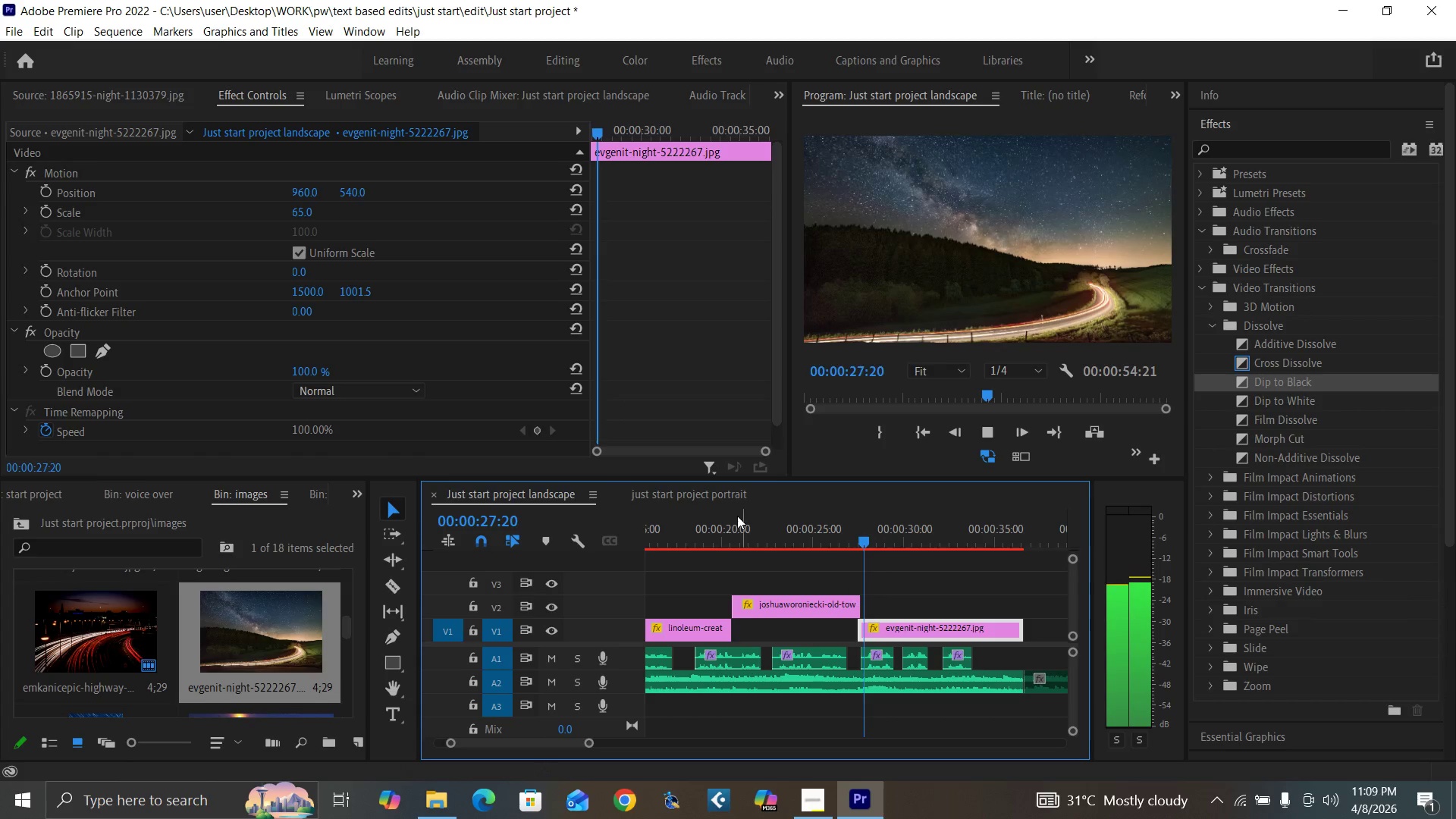 
key(Space)
 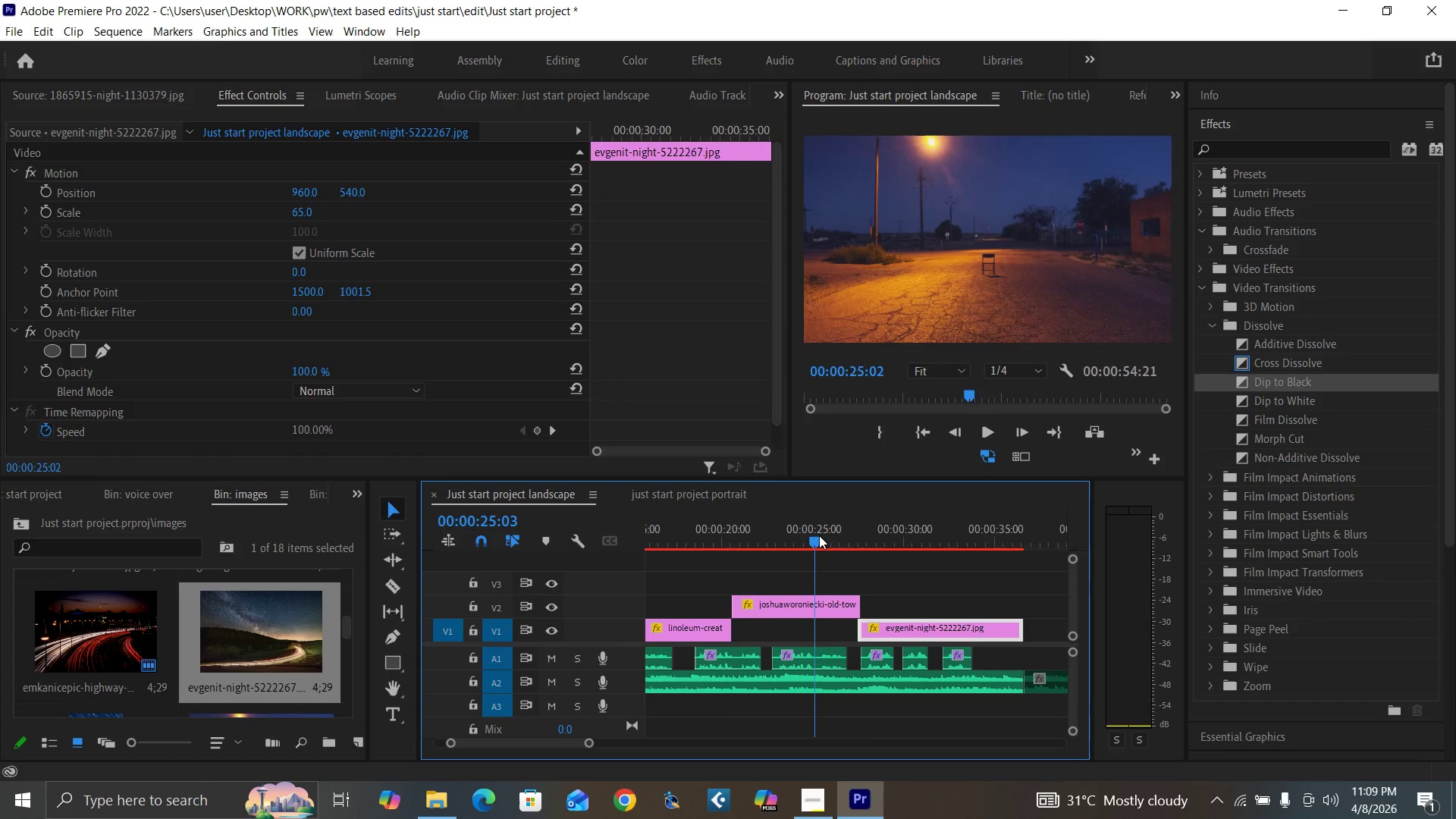 
left_click_drag(start_coordinate=[816, 535], to_coordinate=[821, 537])
 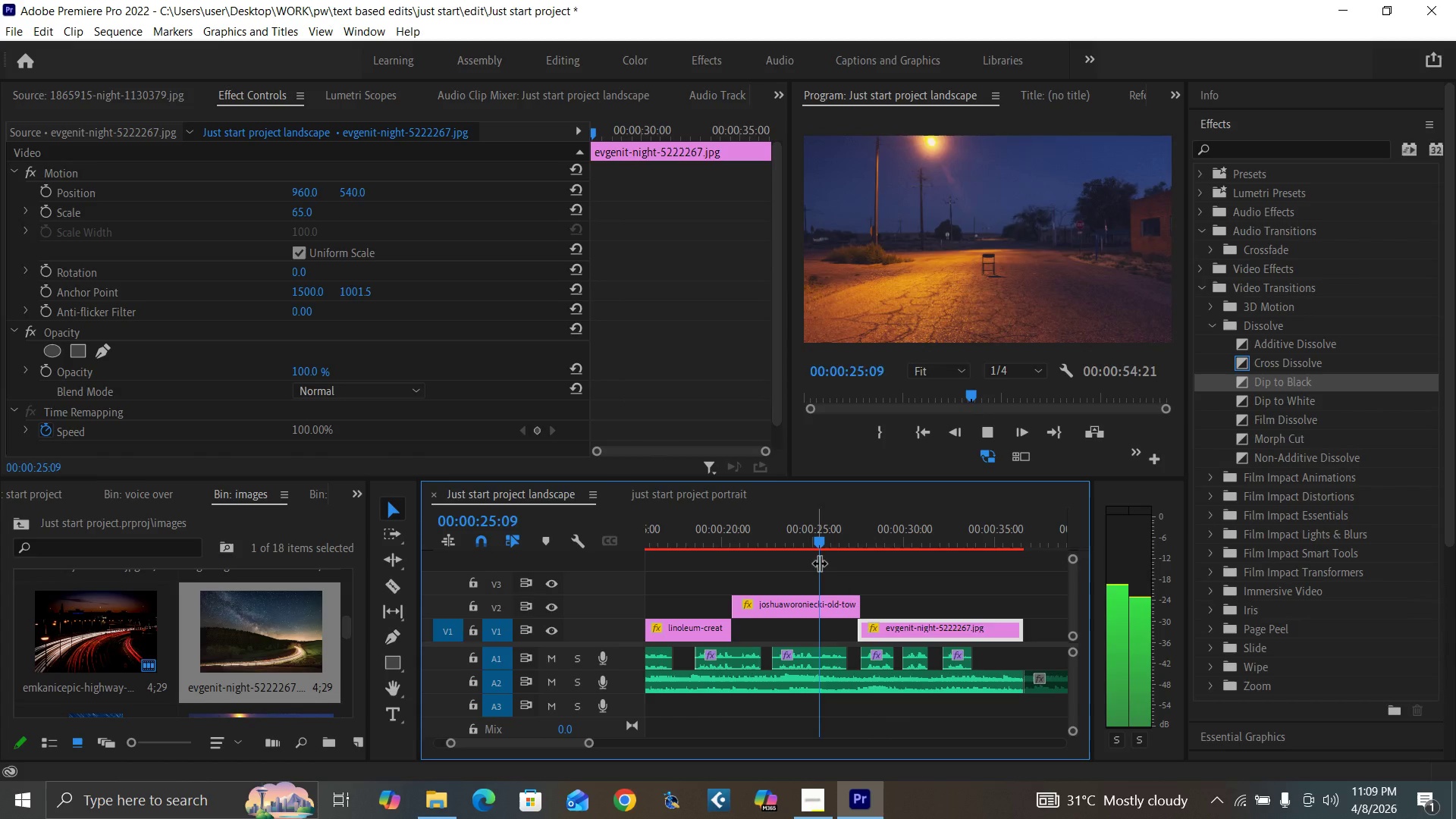 
key(Space)
 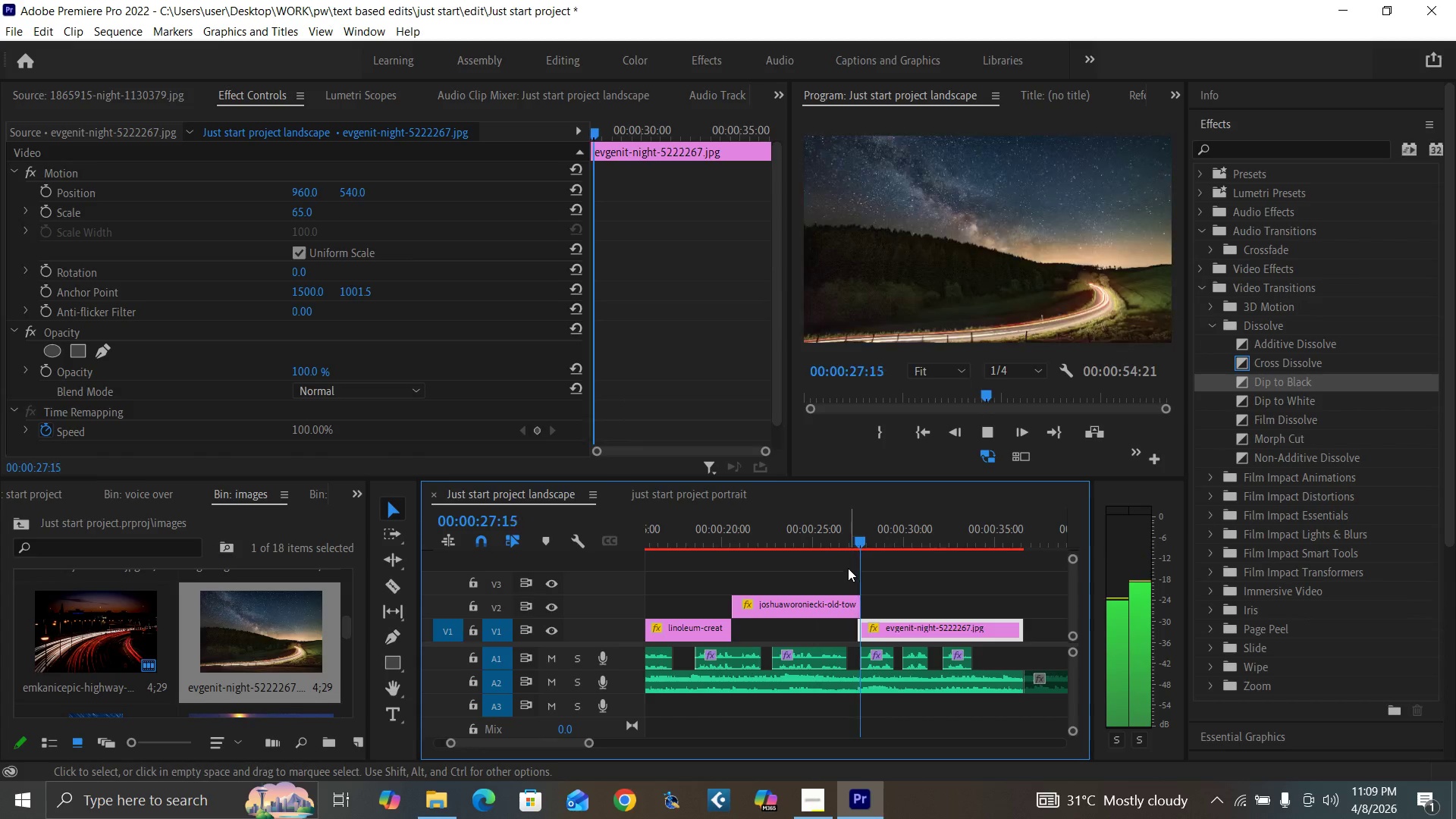 
key(Space)
 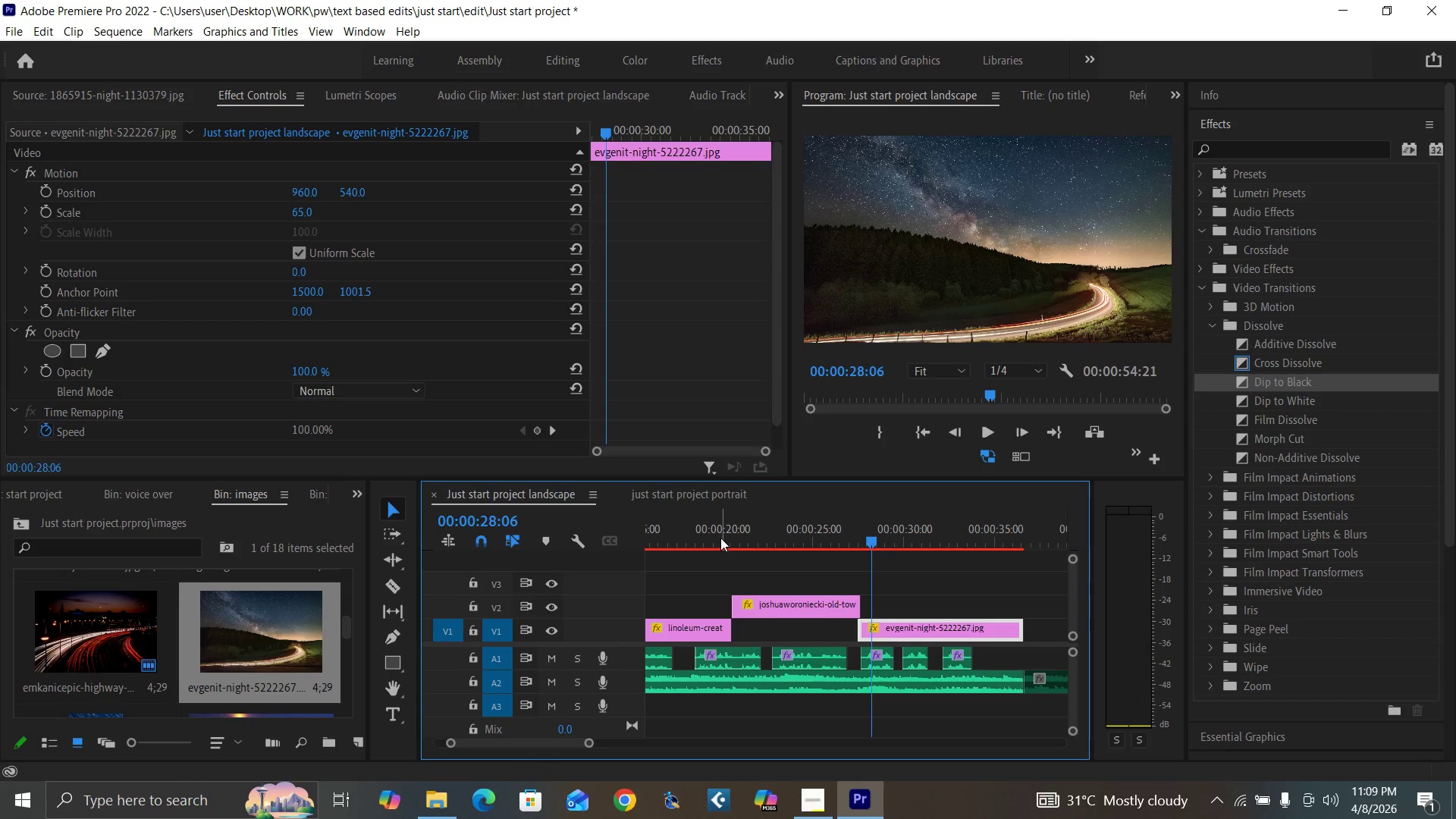 
left_click([720, 535])
 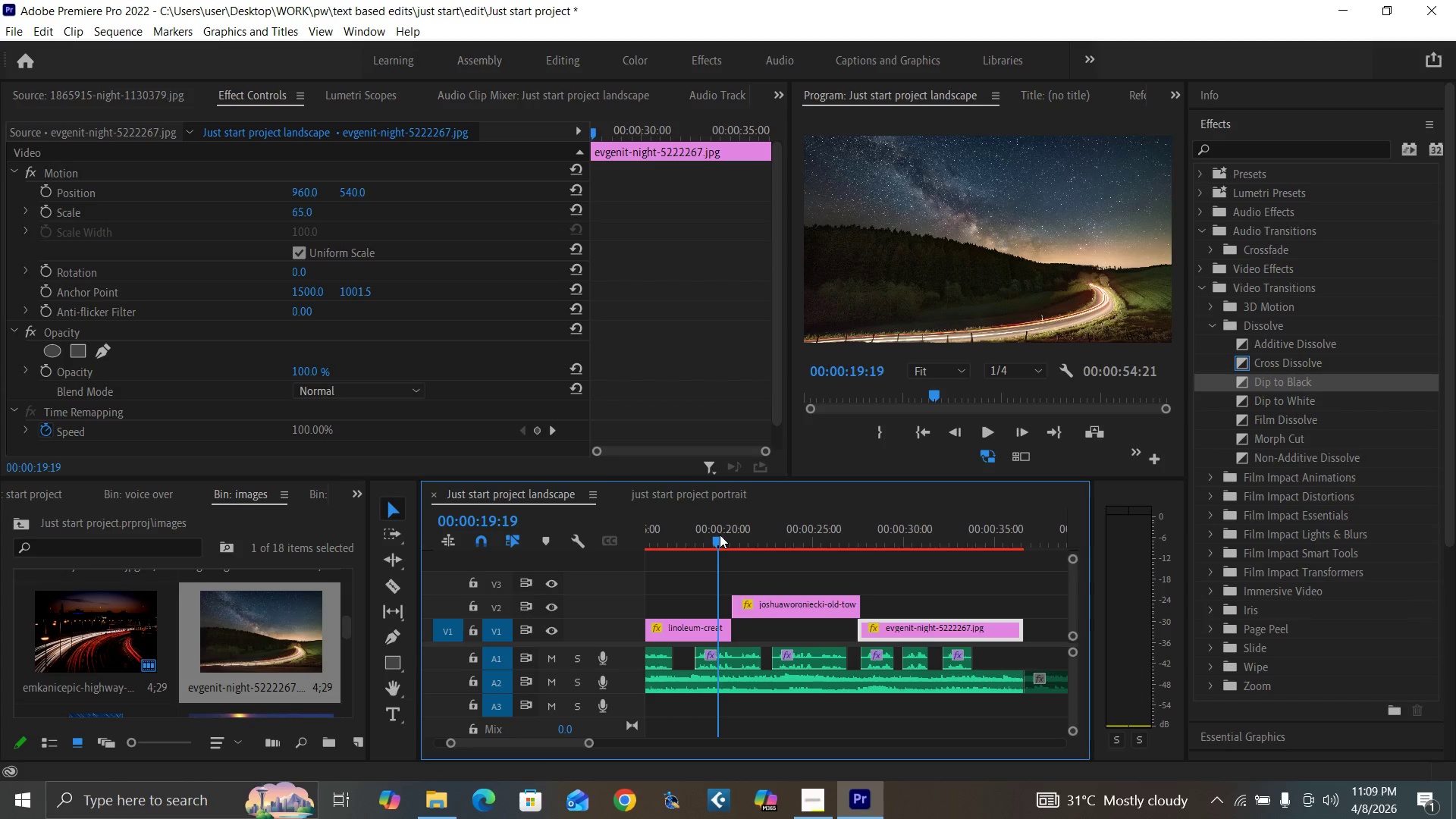 
key(Equal)
 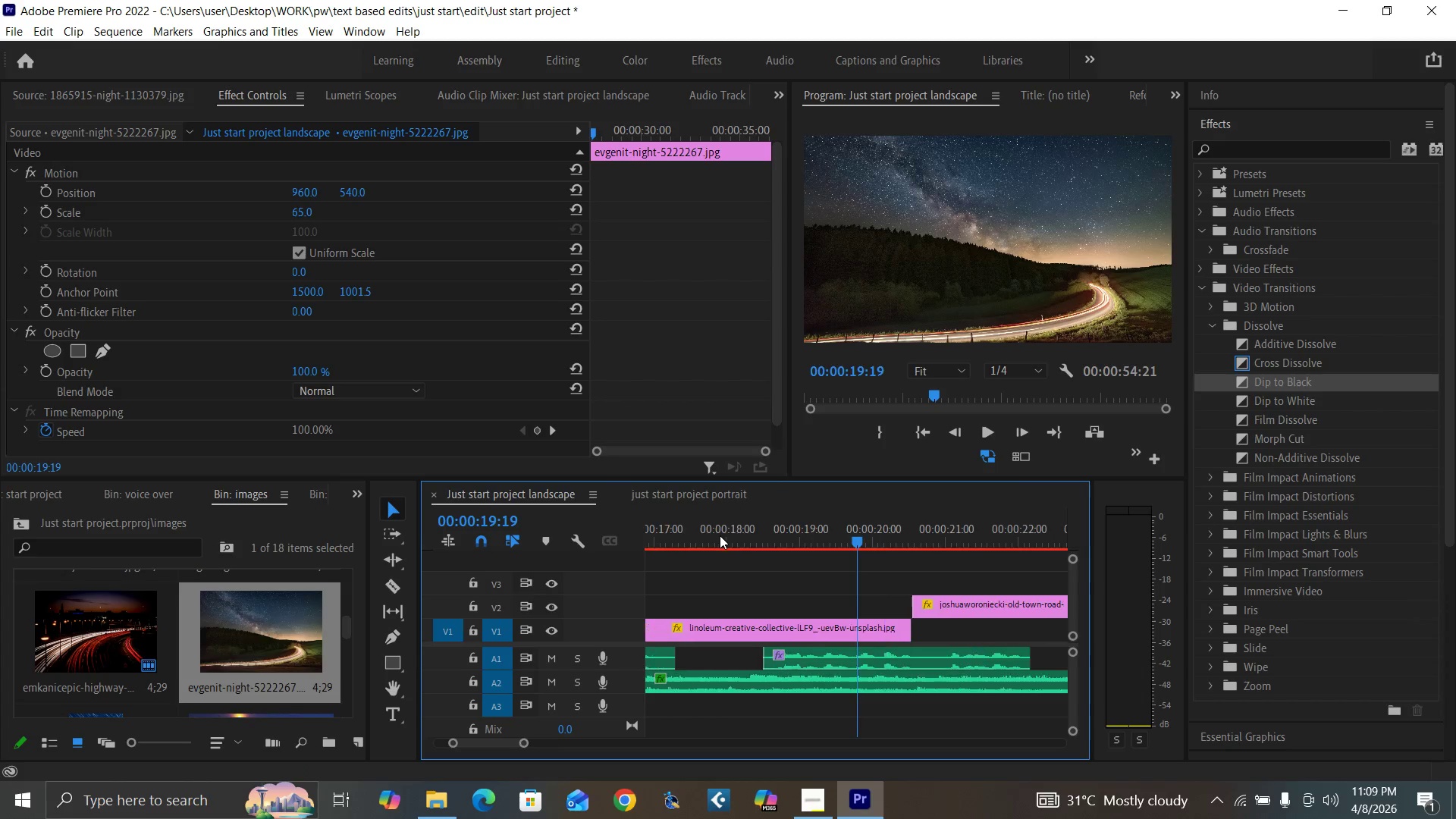 
key(Equal)
 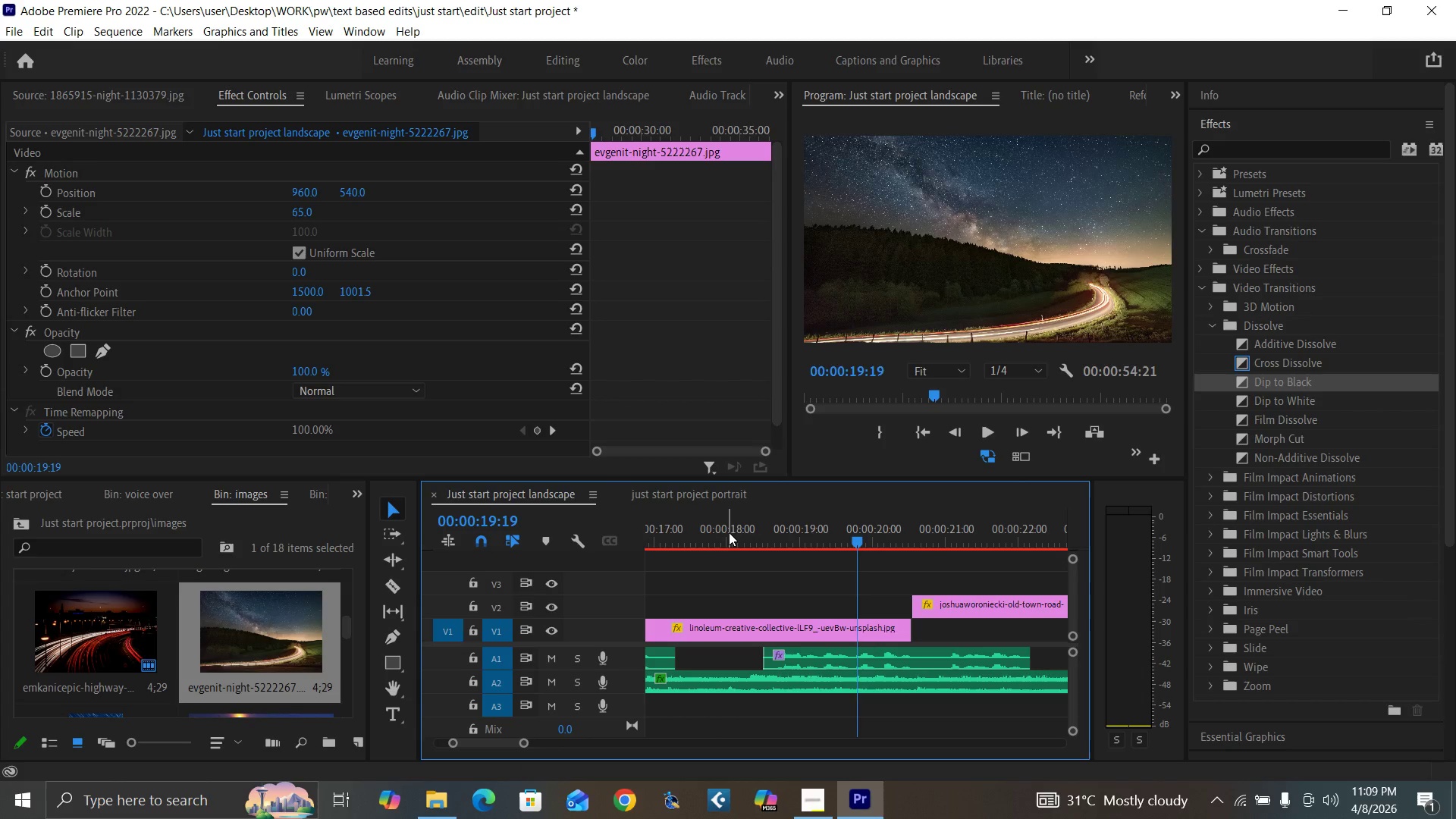 
key(Space)
 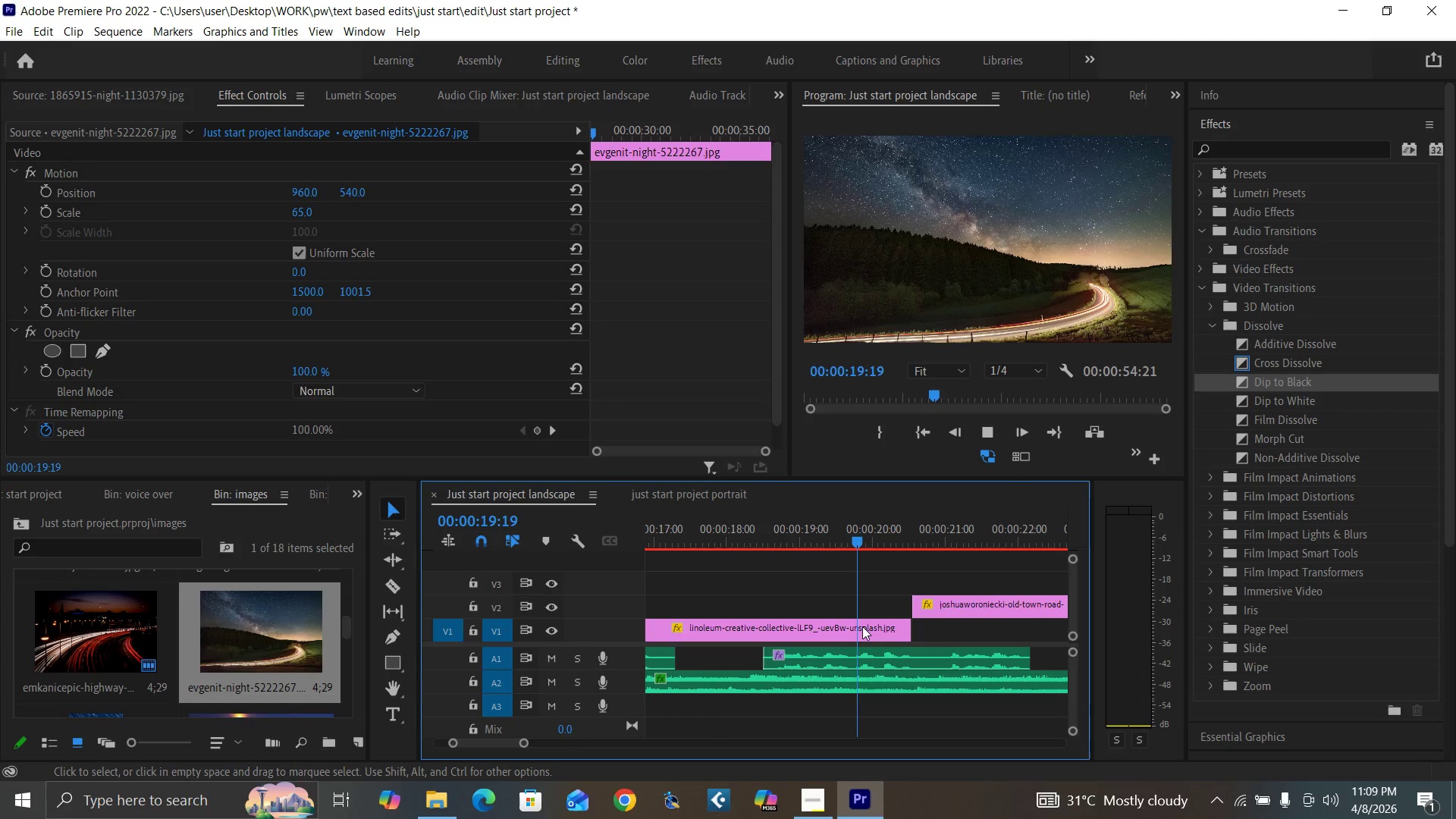 
left_click([862, 626])
 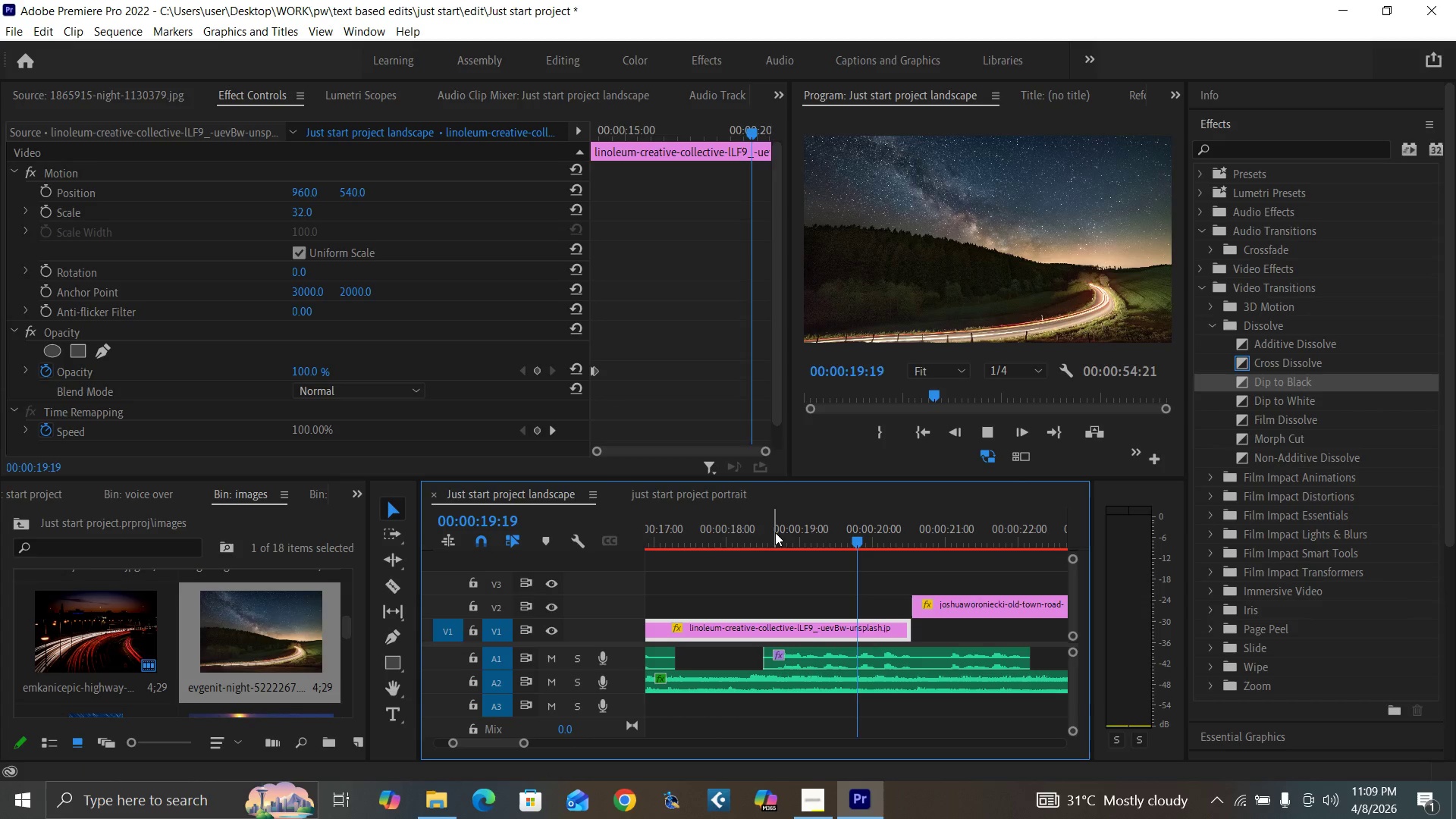 
key(Space)
 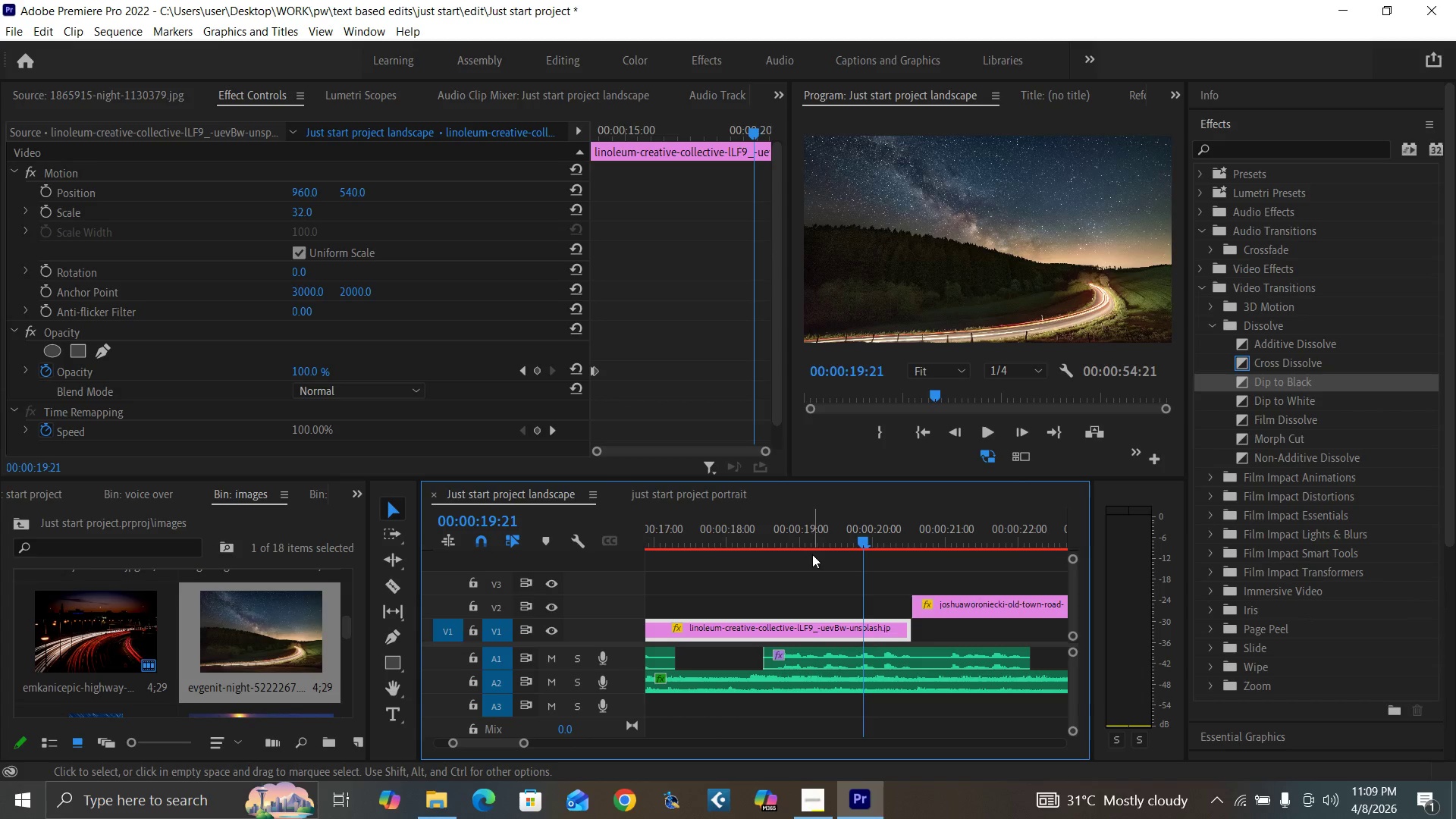 
key(Space)
 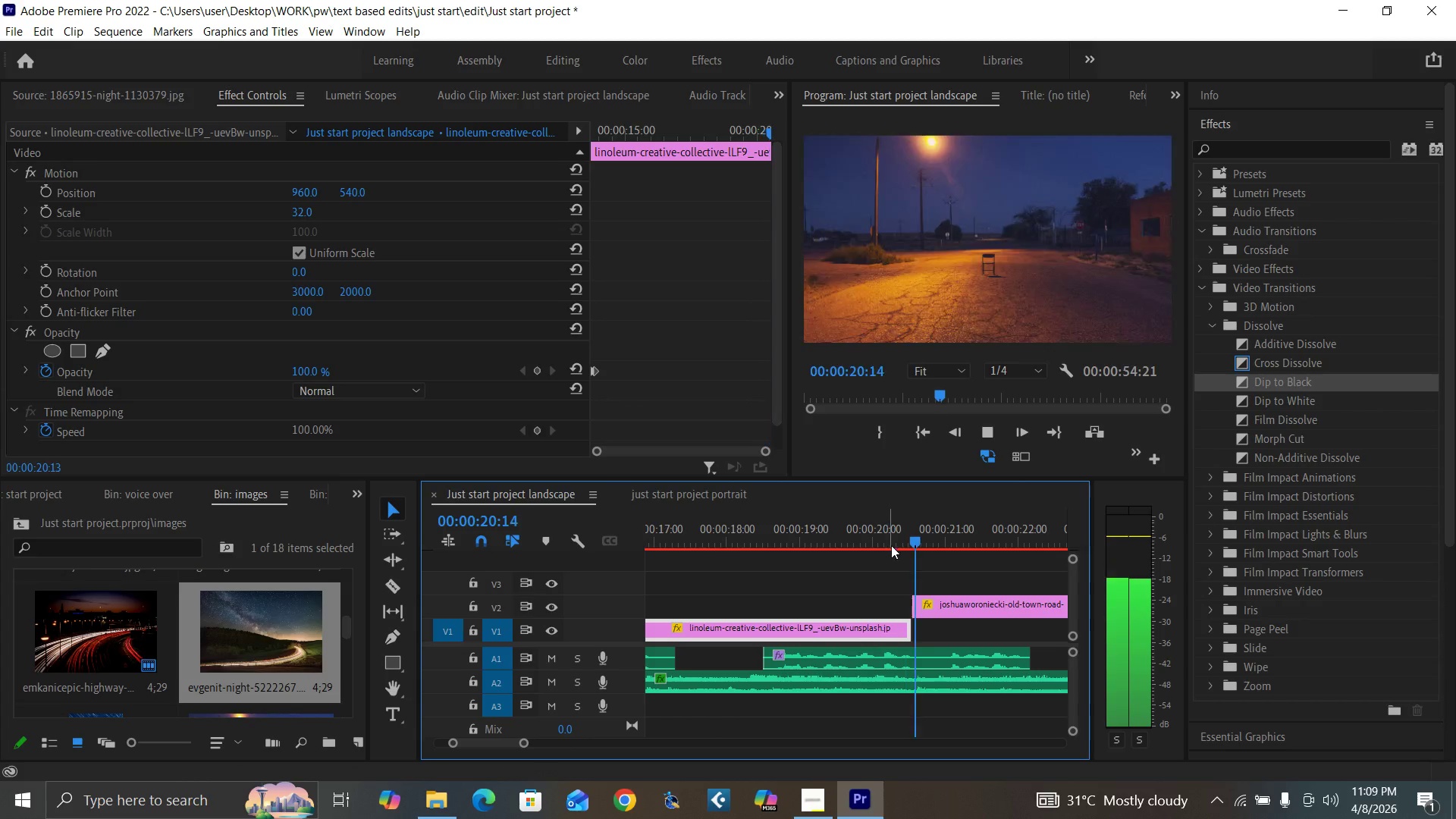 
key(Space)
 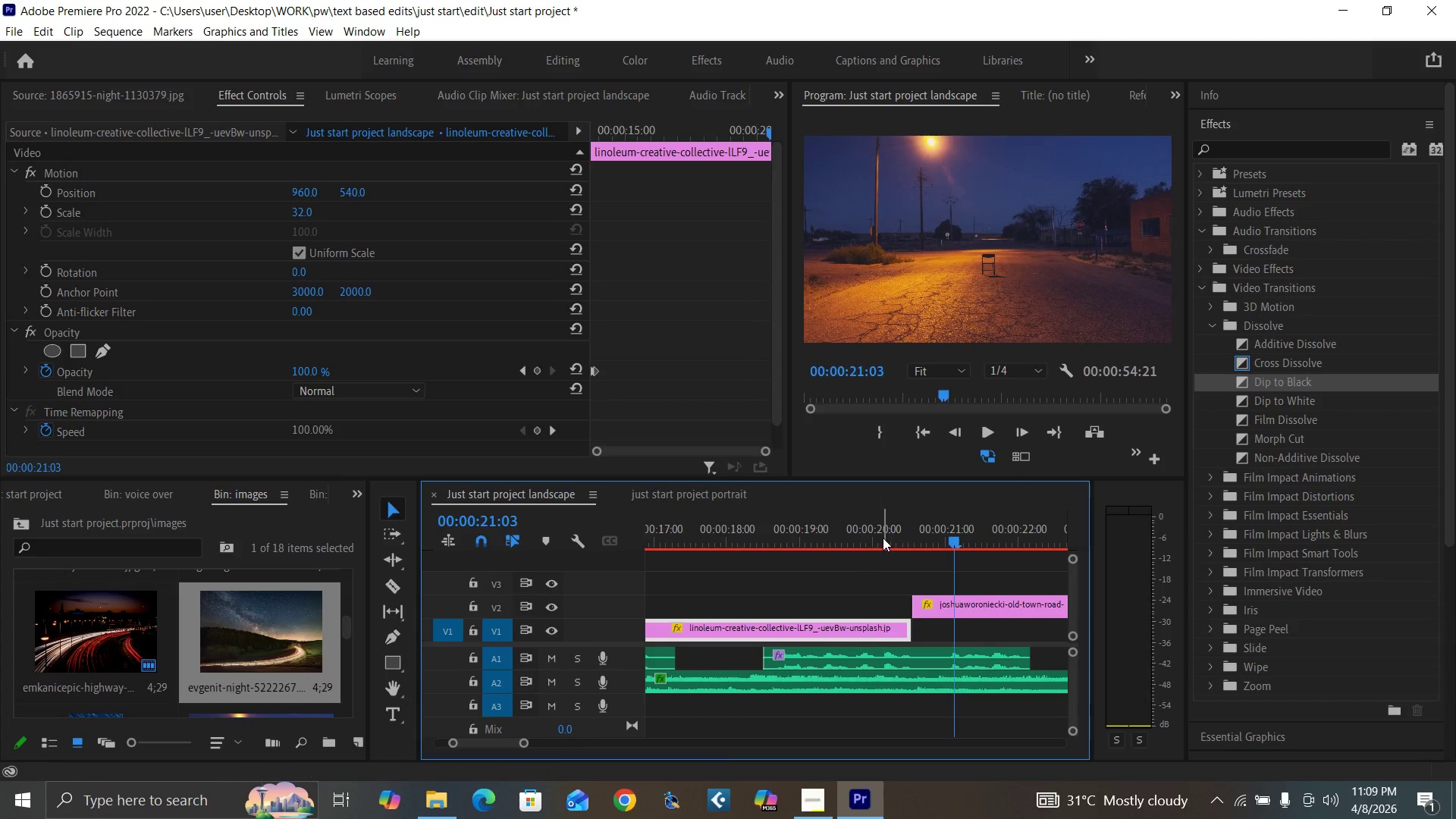 
left_click([883, 538])
 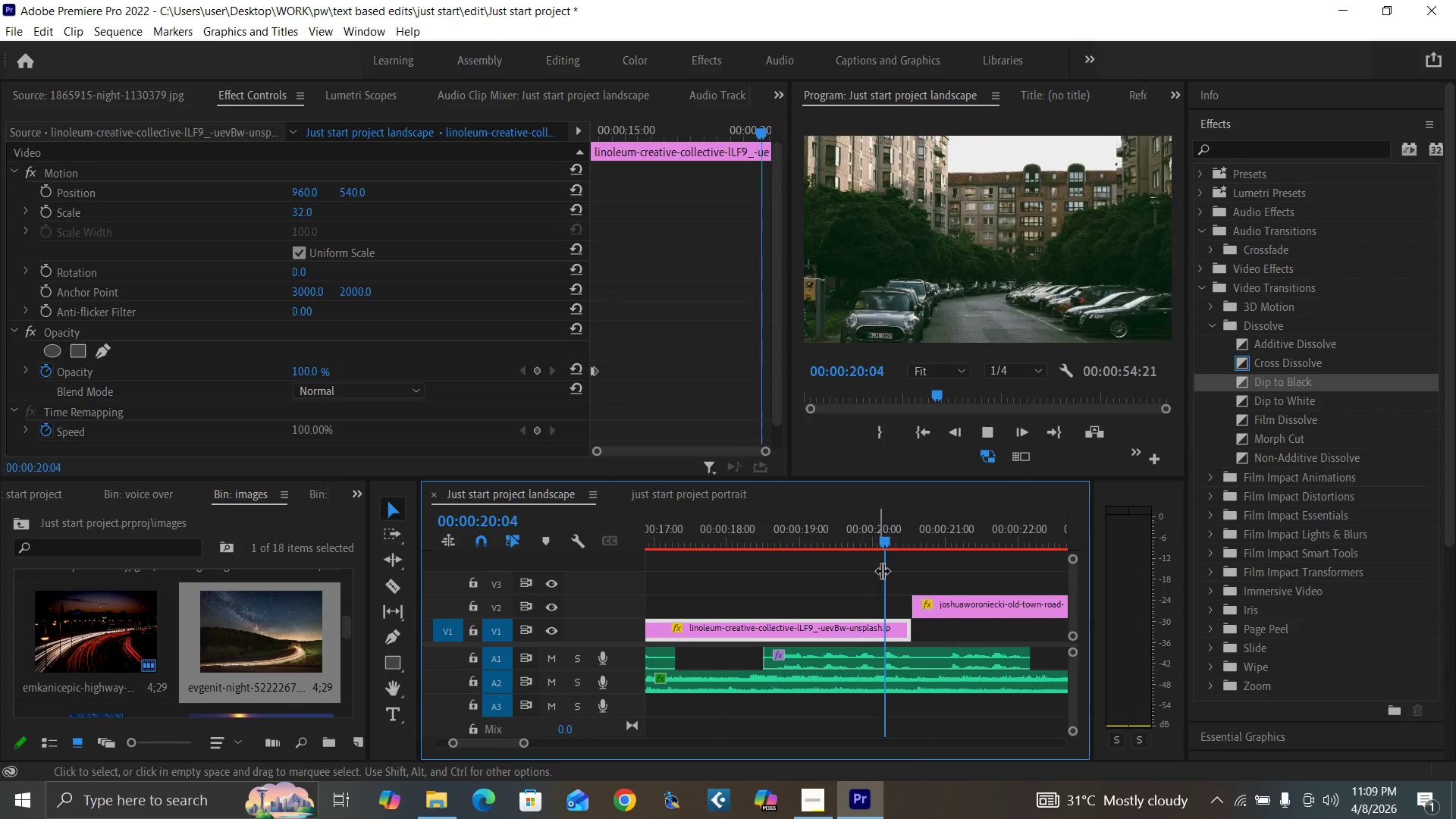 
key(Space)
 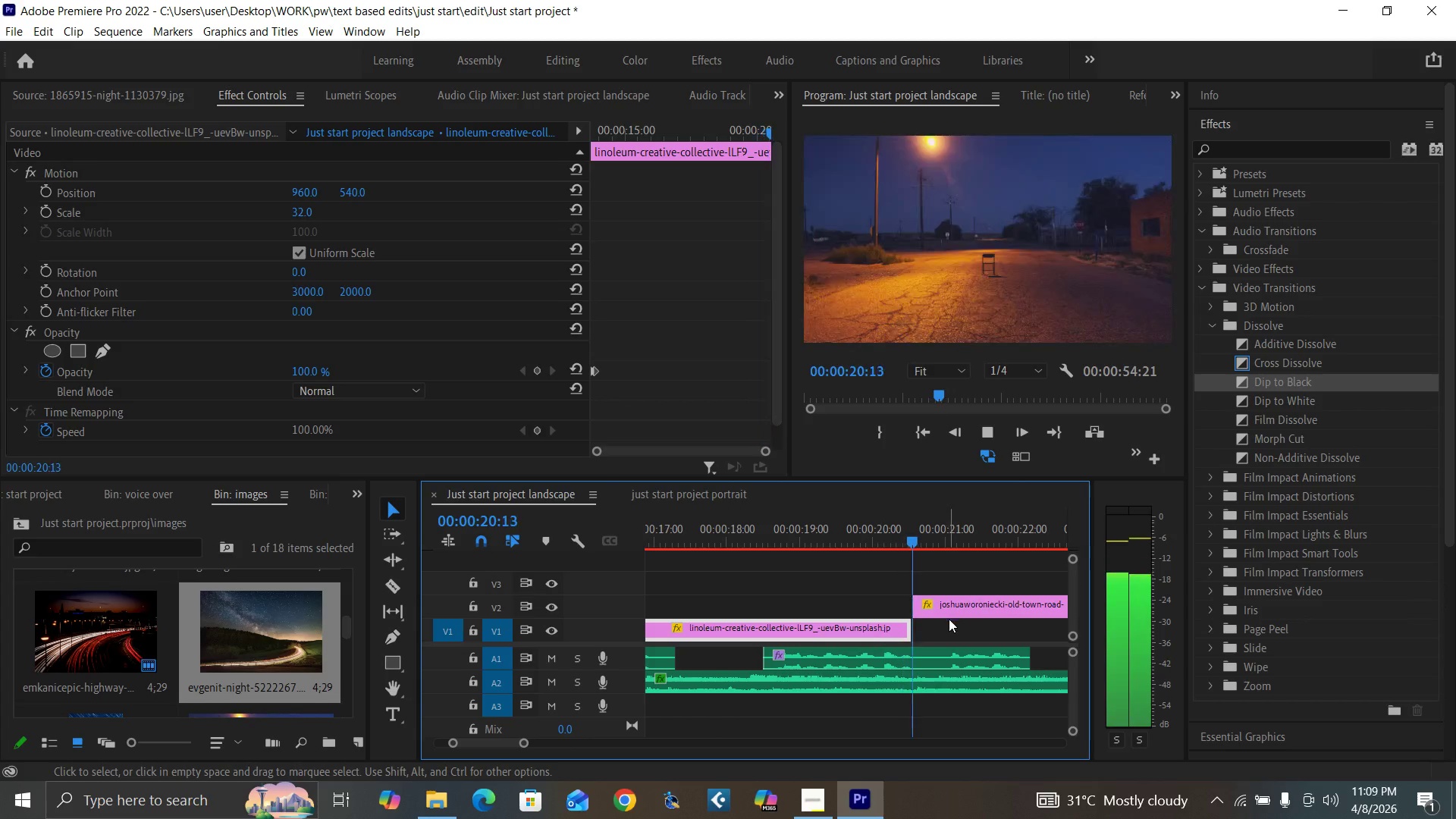 
key(Space)
 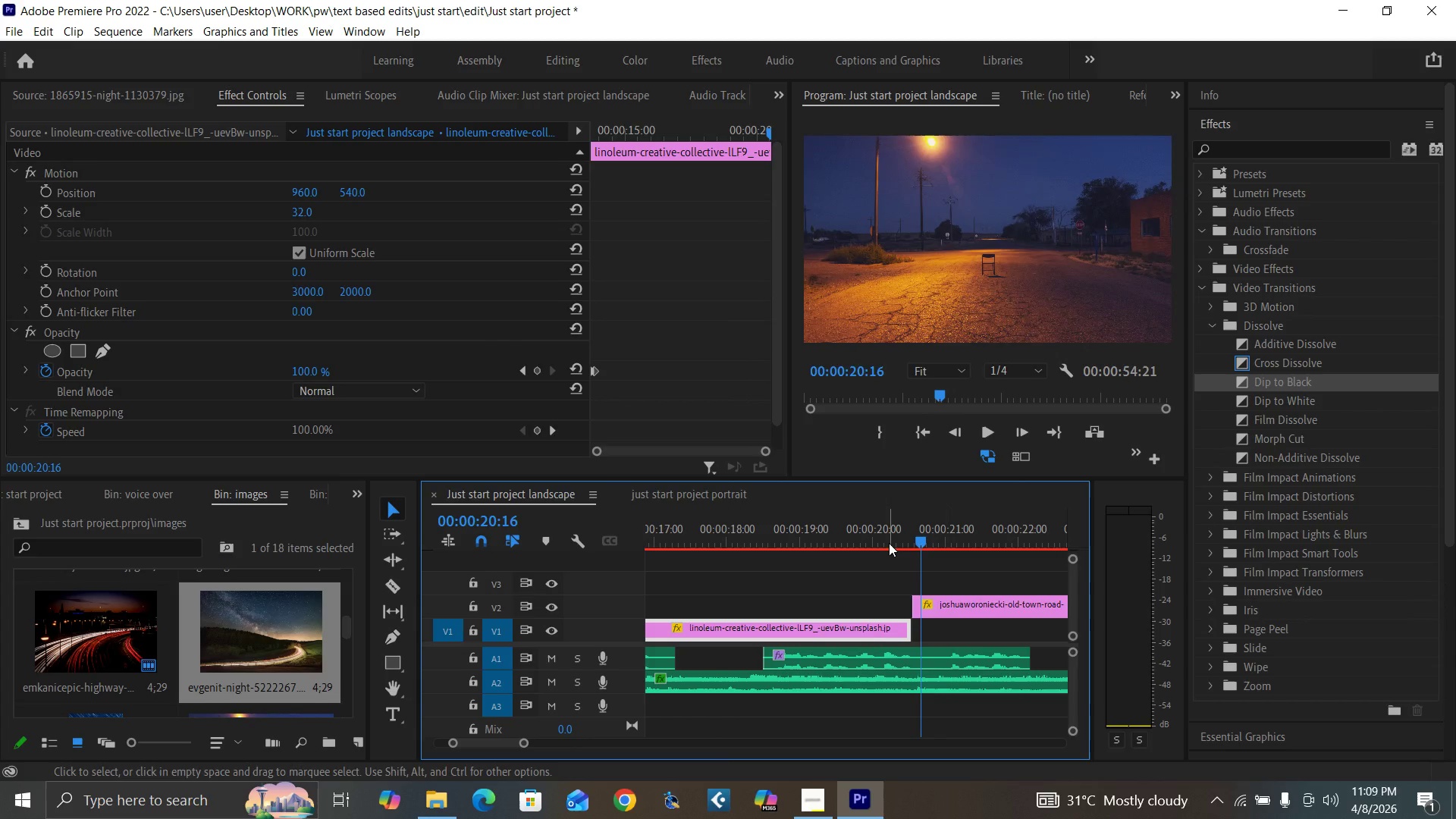 
left_click([885, 538])
 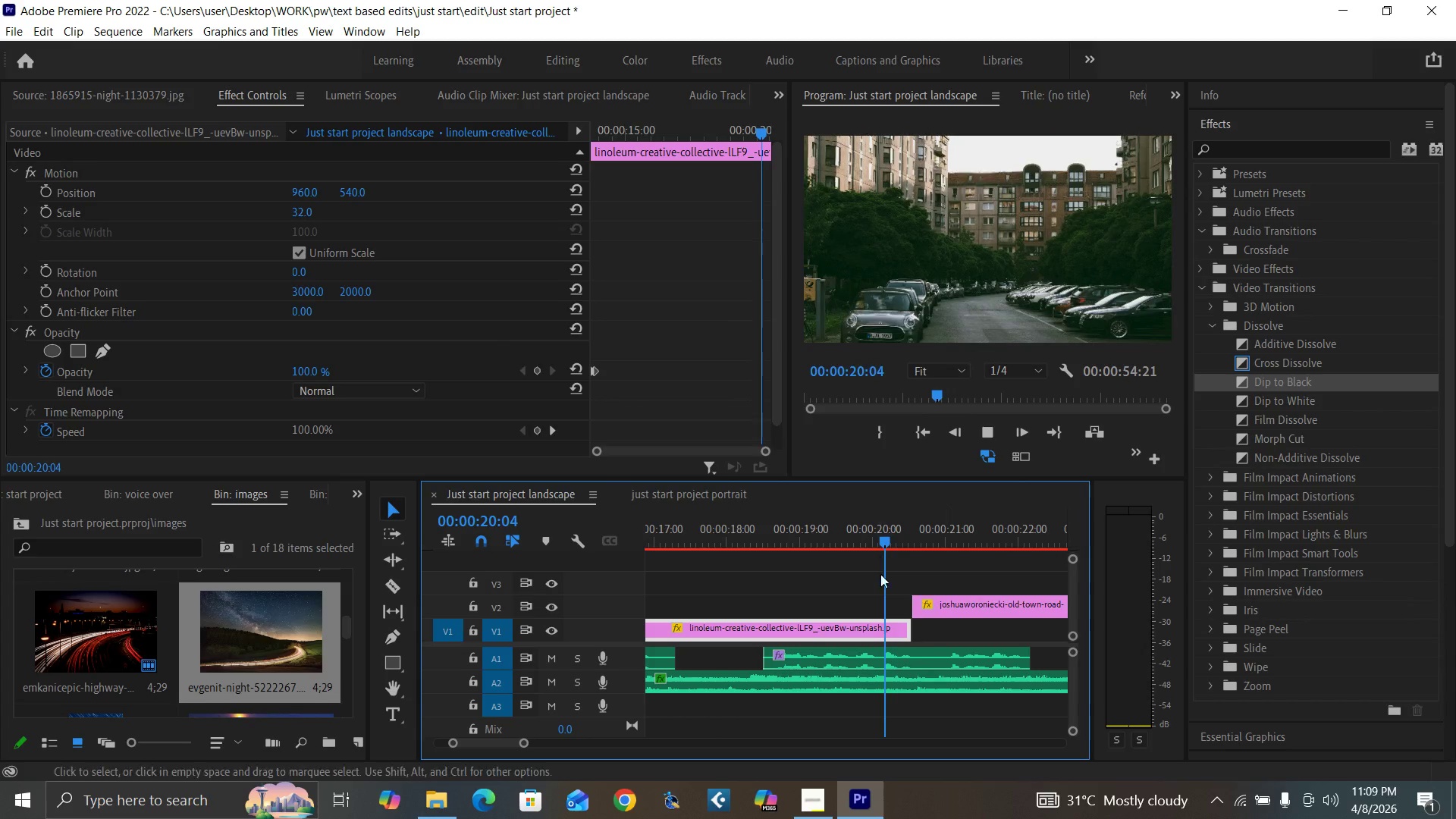 
key(Space)
 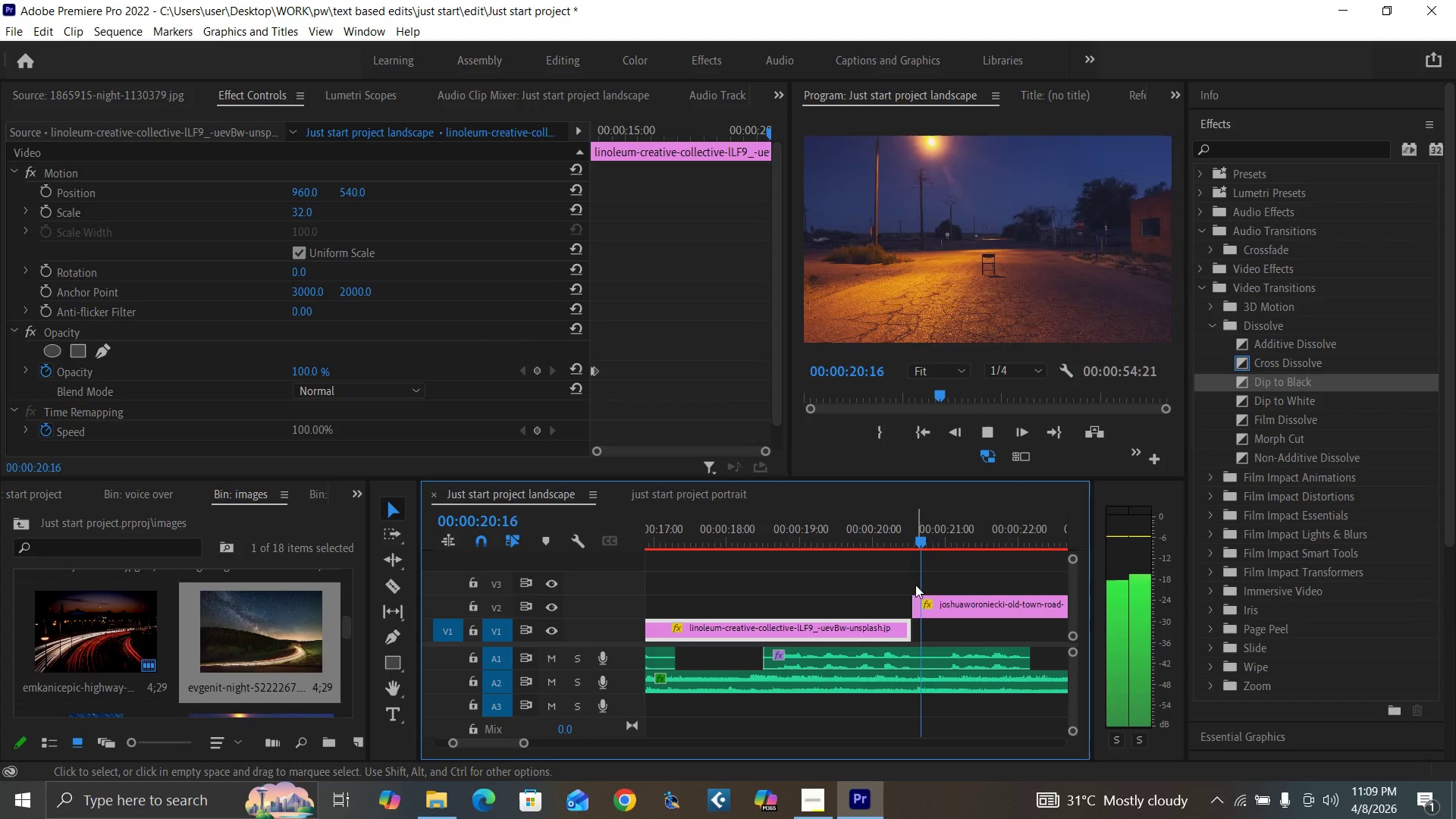 
key(Space)
 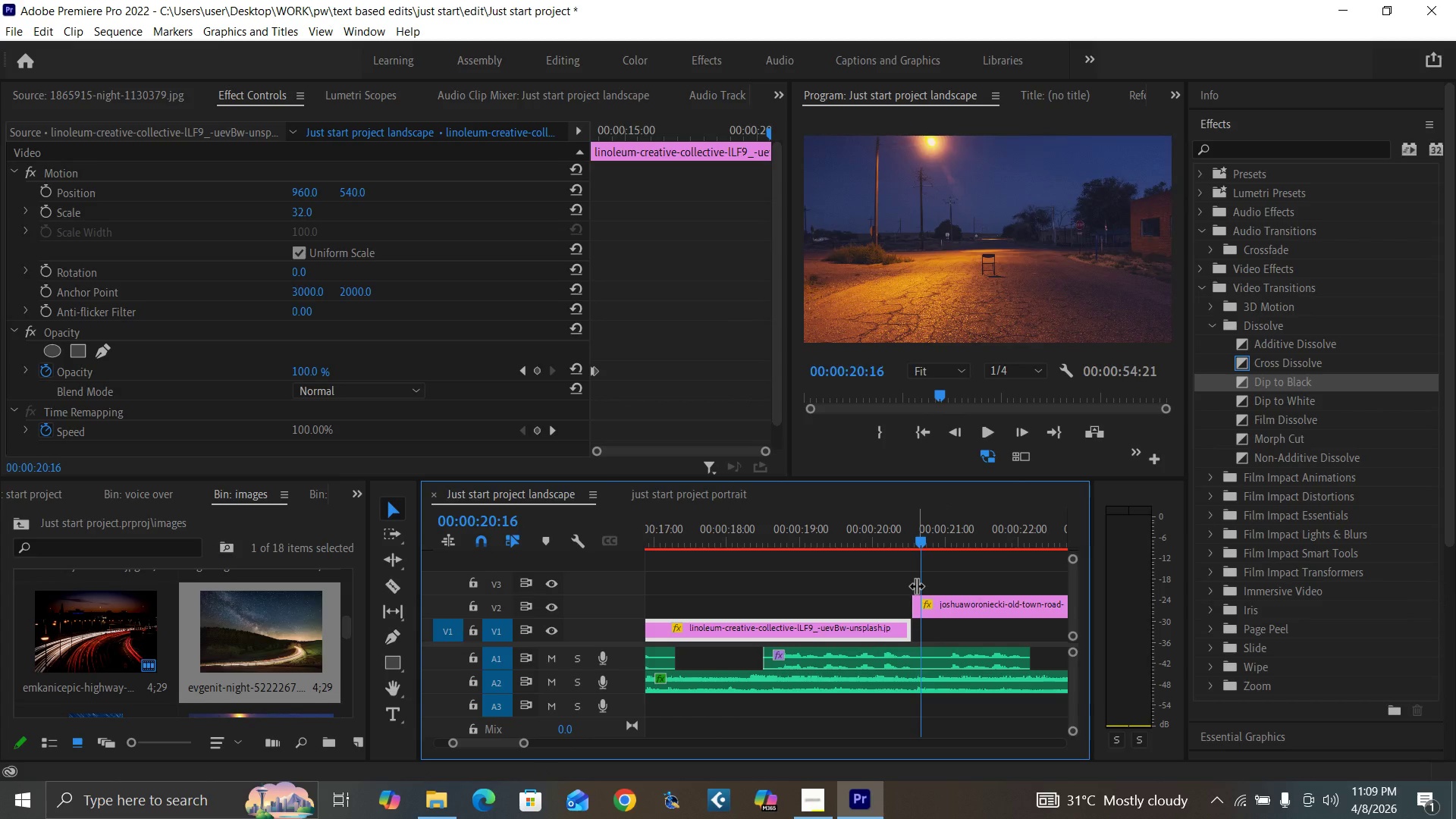 
key(Equal)
 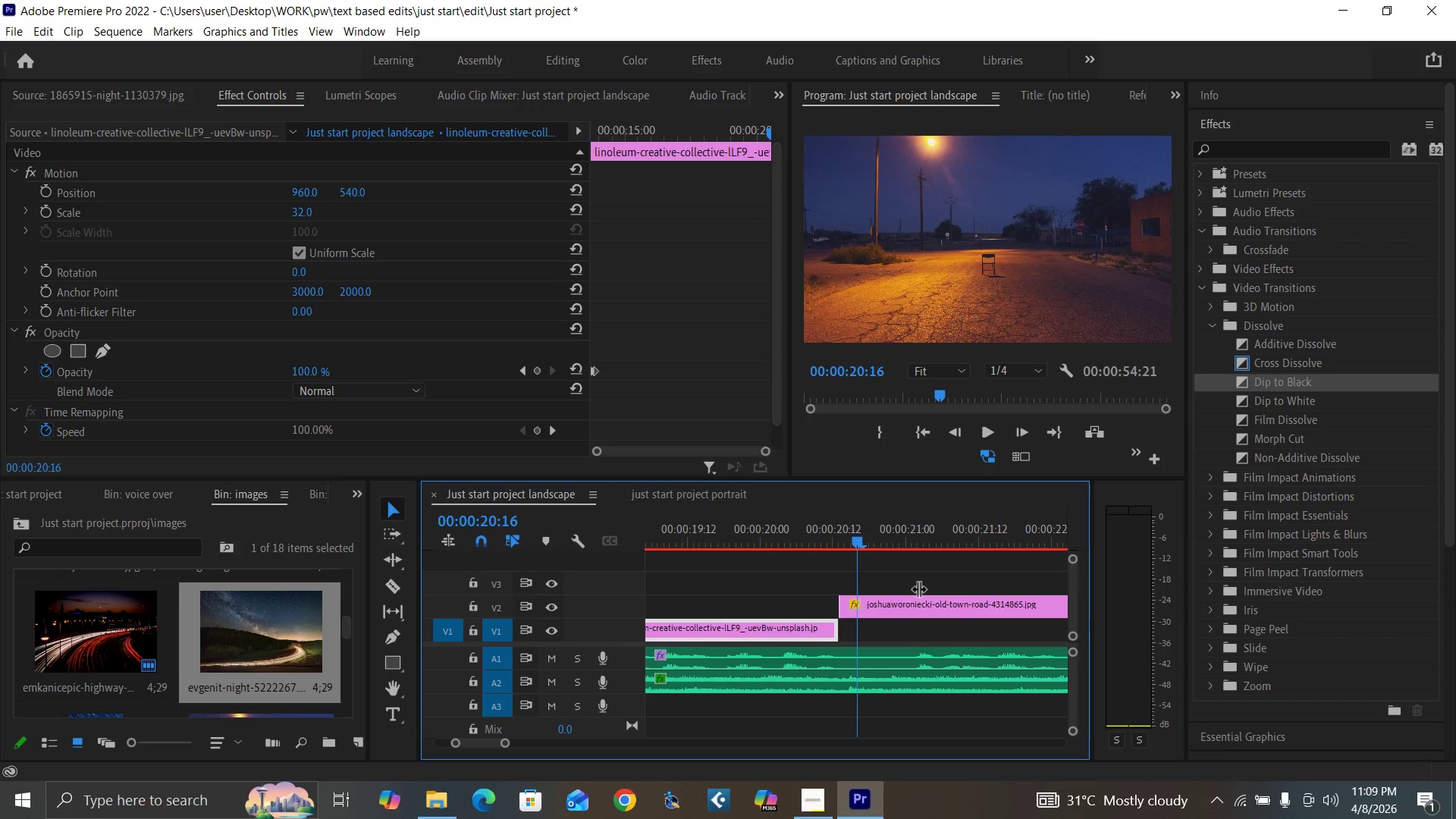 
key(Equal)
 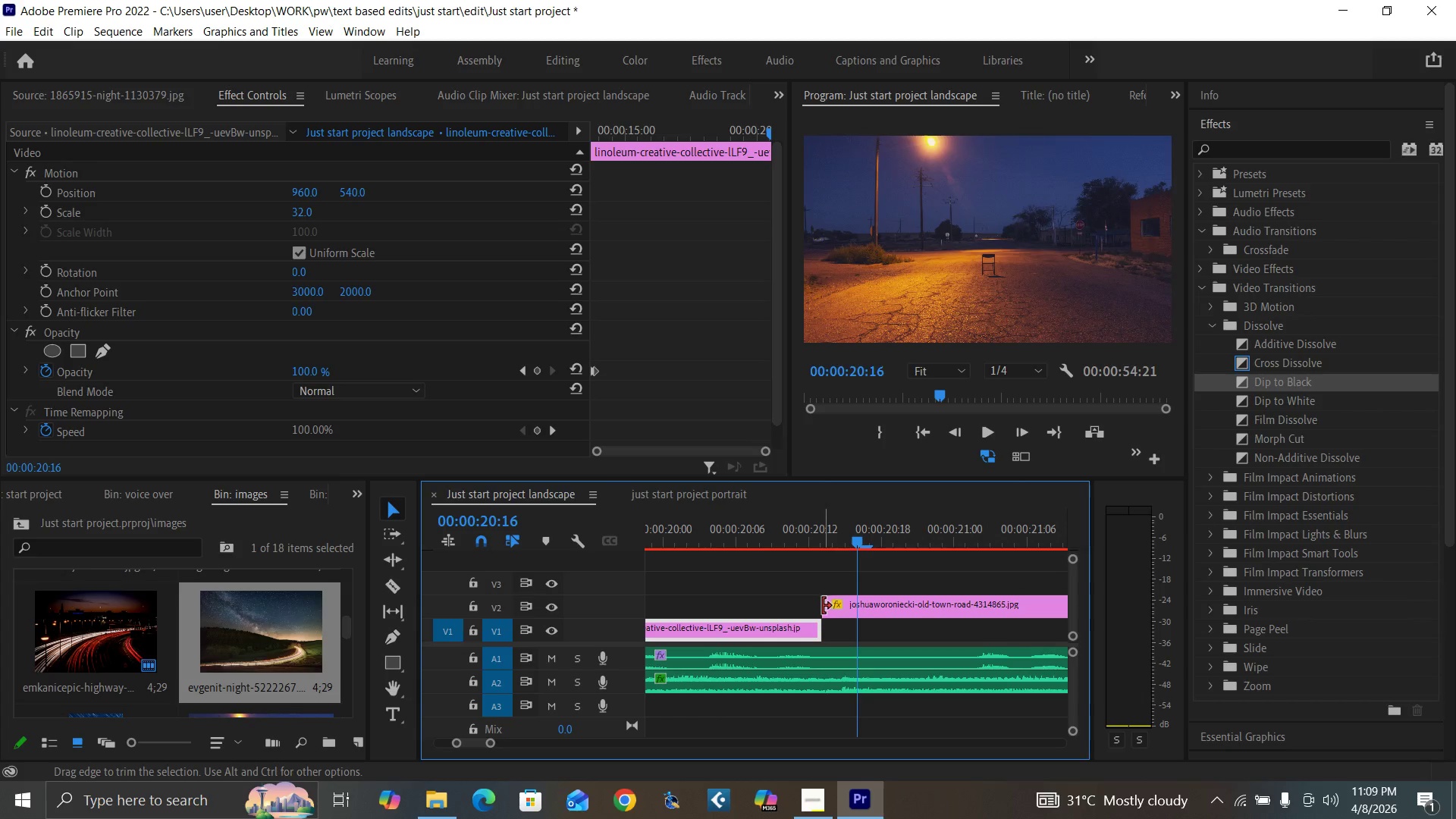 
left_click_drag(start_coordinate=[823, 606], to_coordinate=[843, 610])
 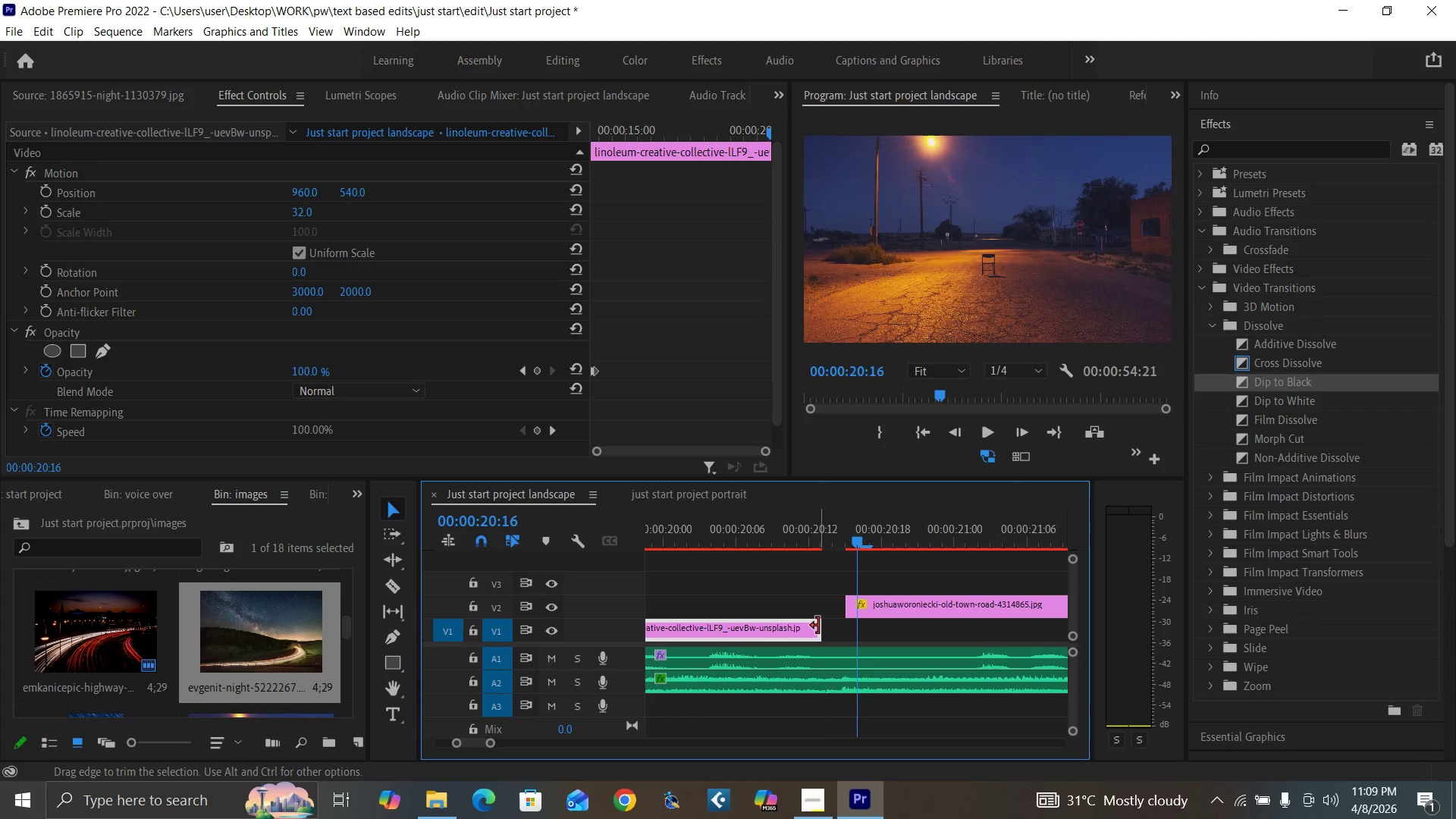 
left_click_drag(start_coordinate=[818, 626], to_coordinate=[841, 628])
 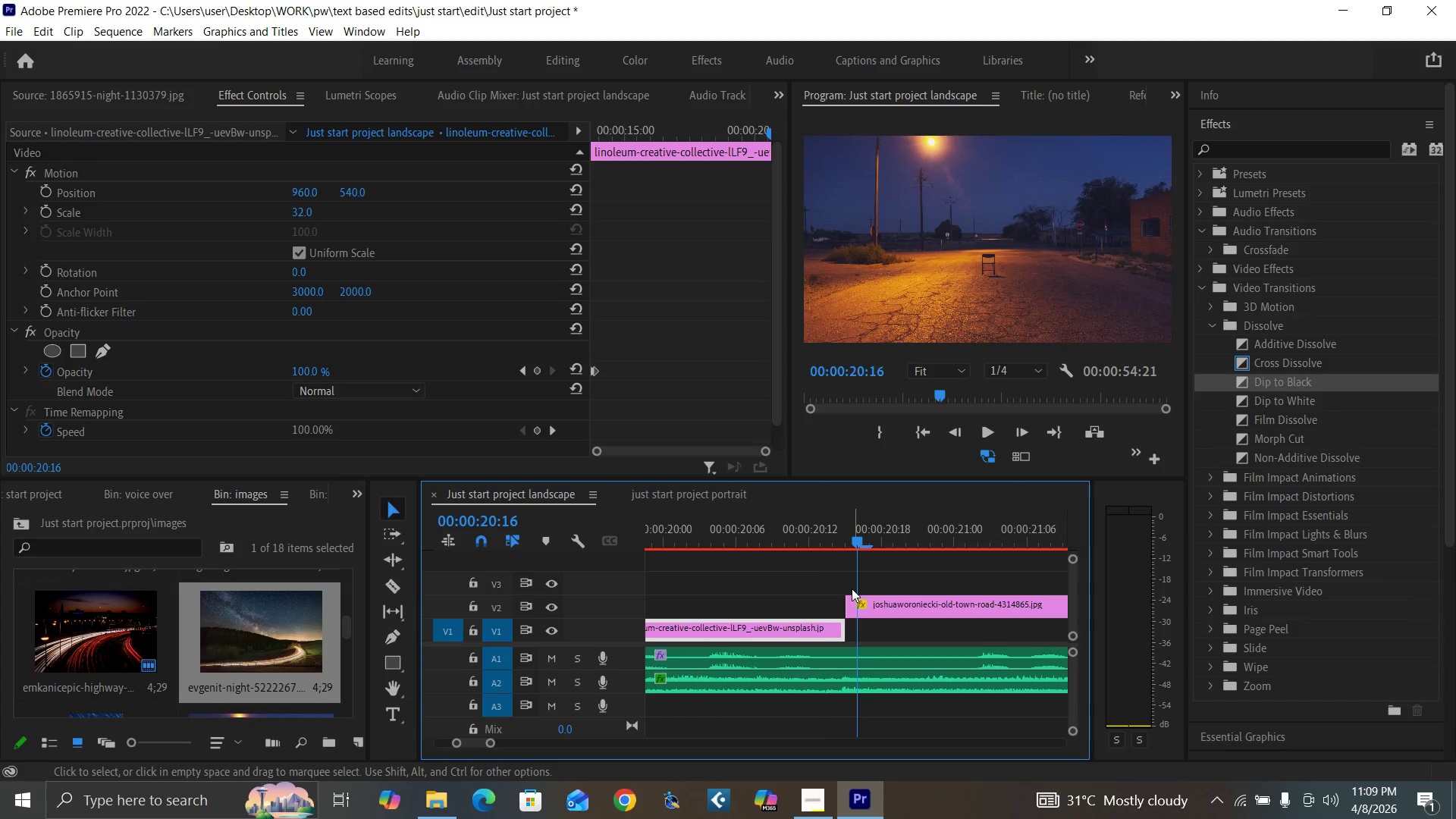 
key(ArrowLeft)
 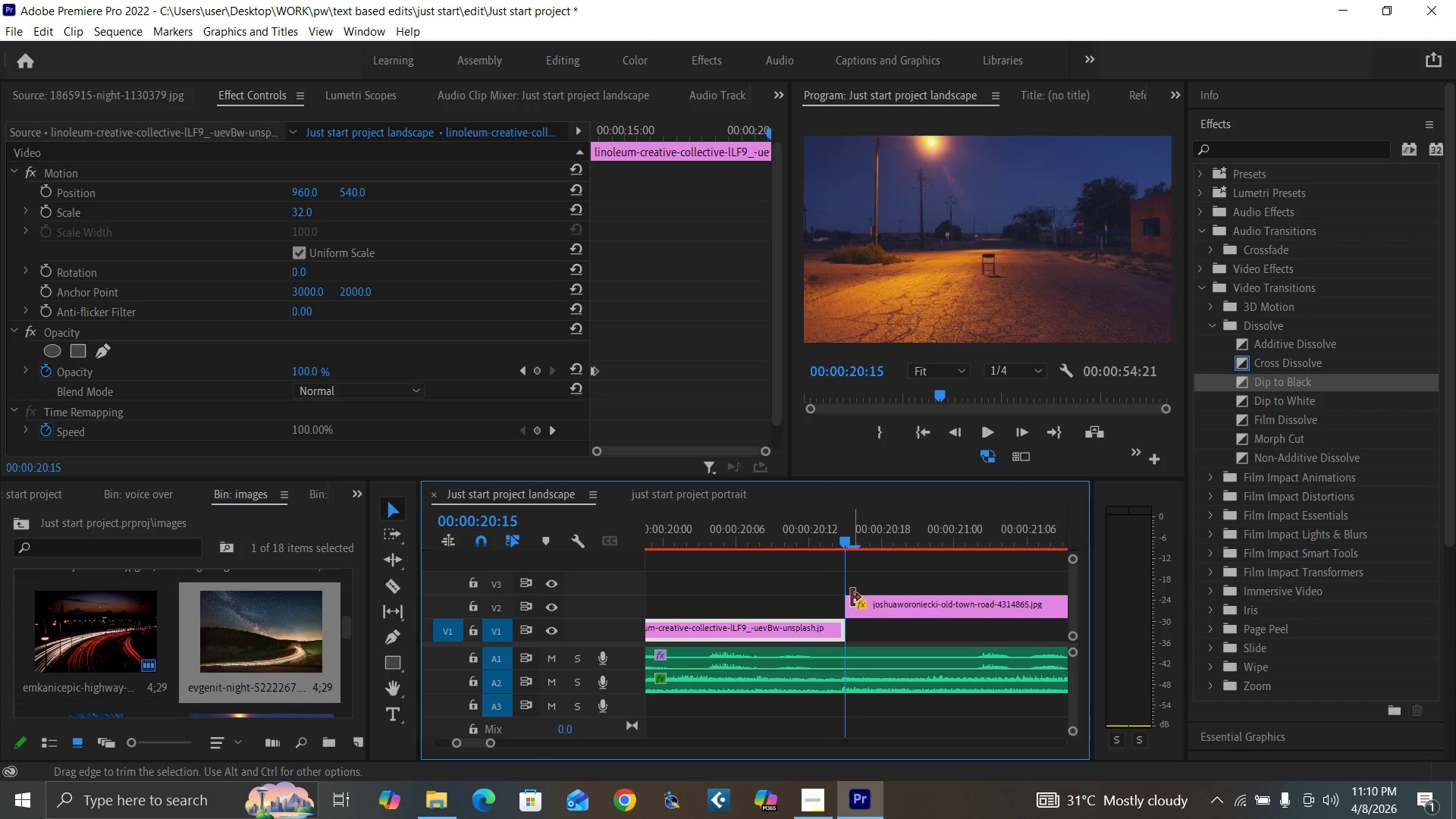 
key(ArrowLeft)
 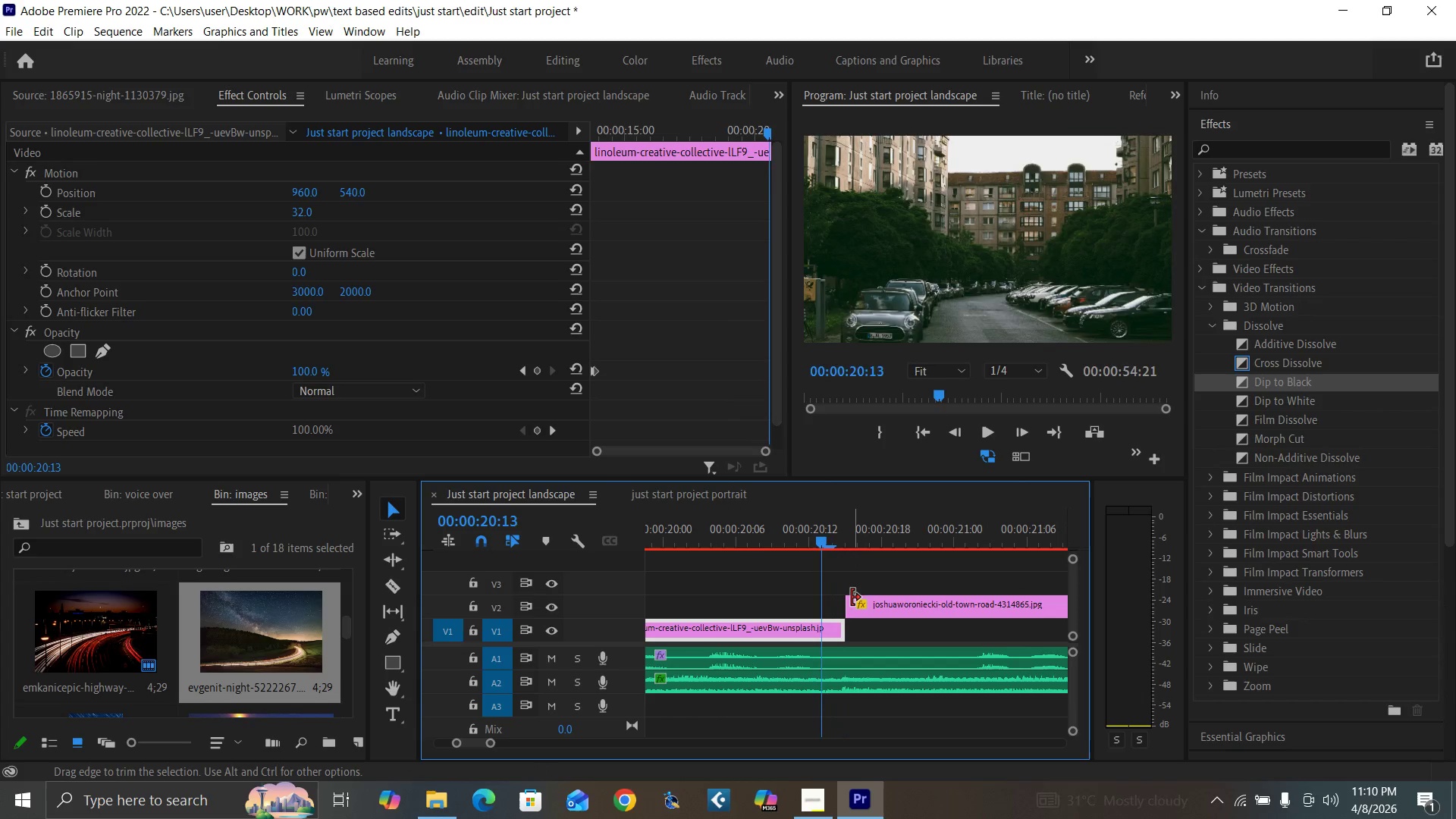 
key(ArrowLeft)
 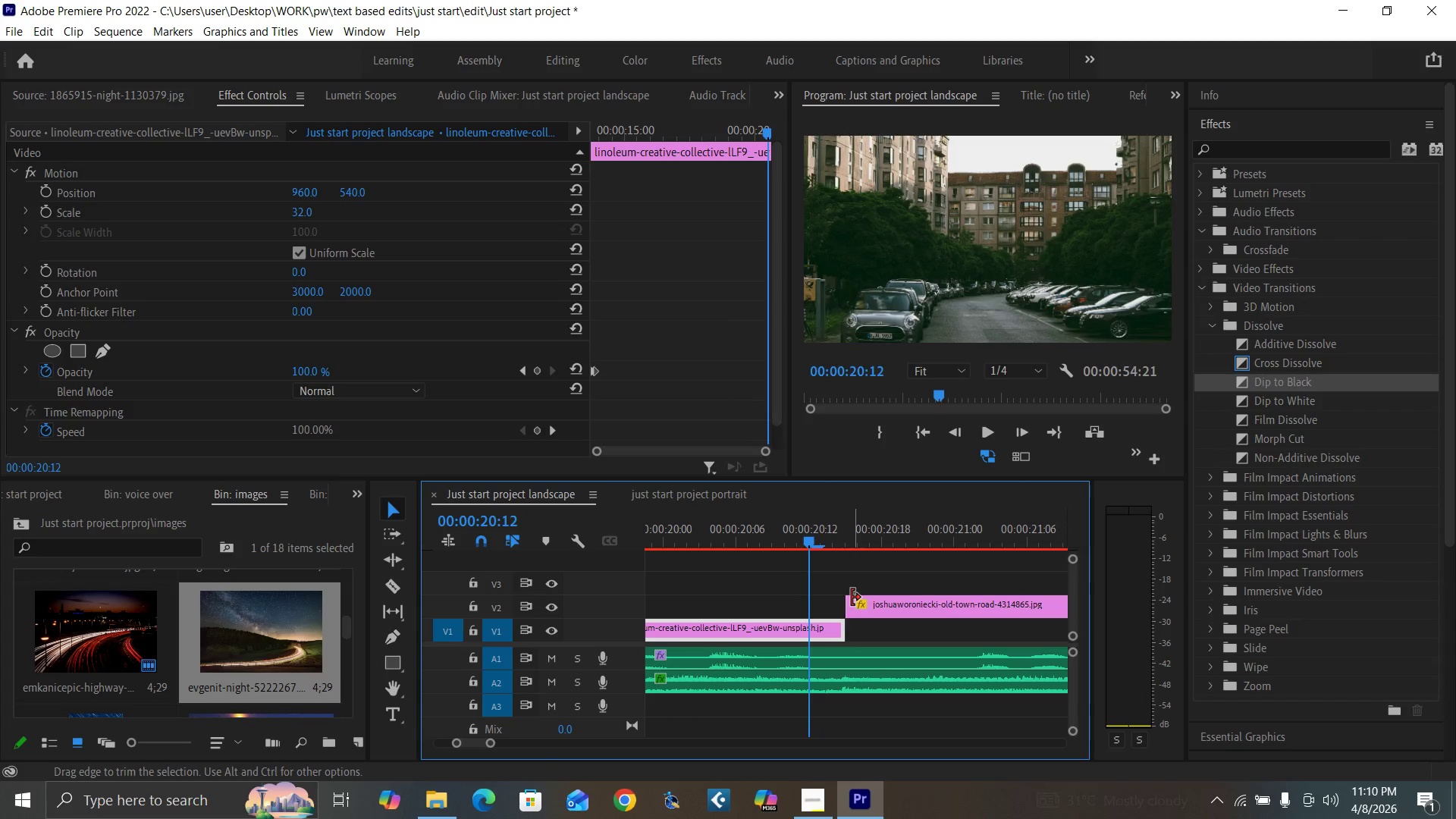 
key(ArrowLeft)
 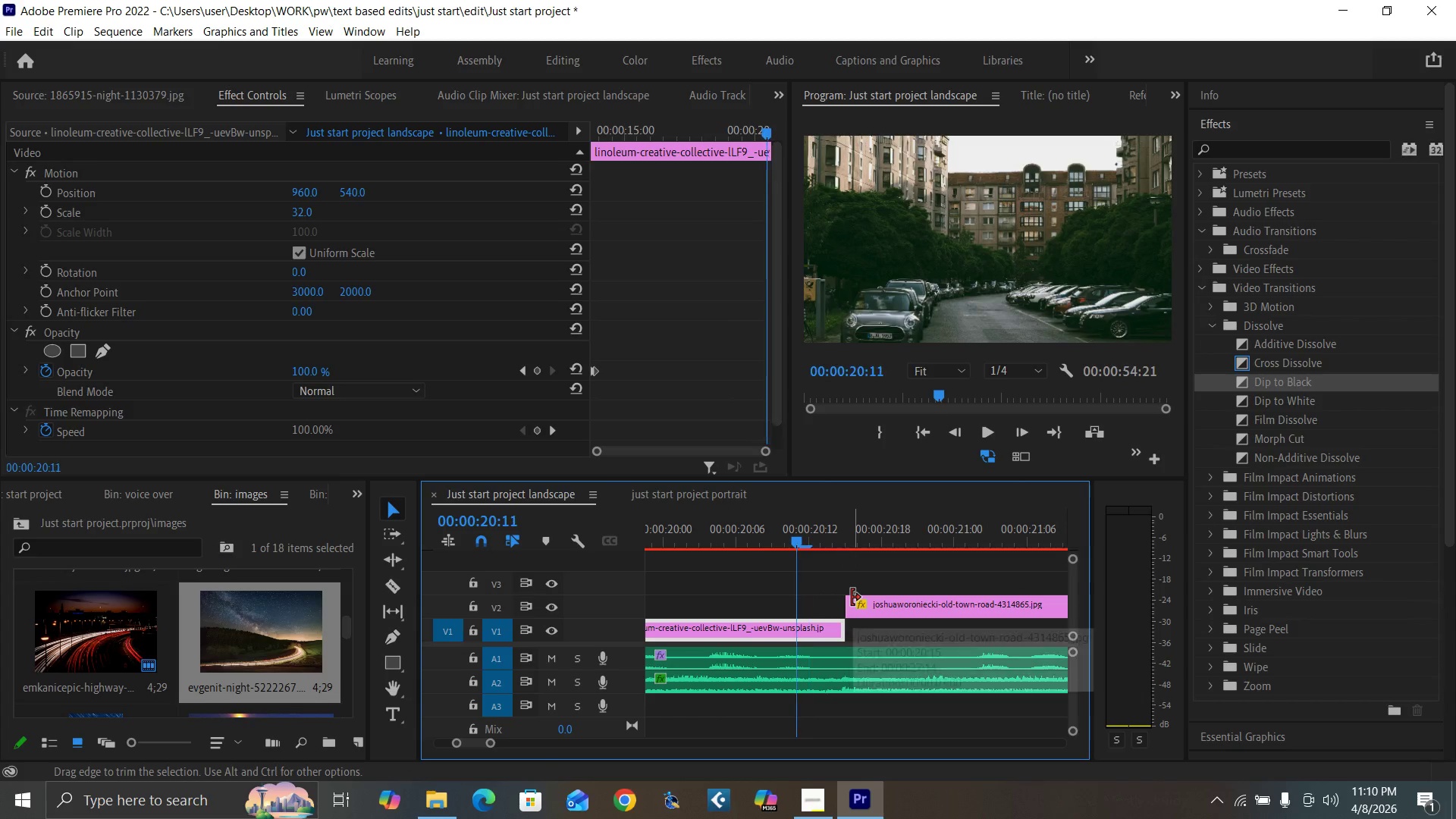 
key(ArrowLeft)
 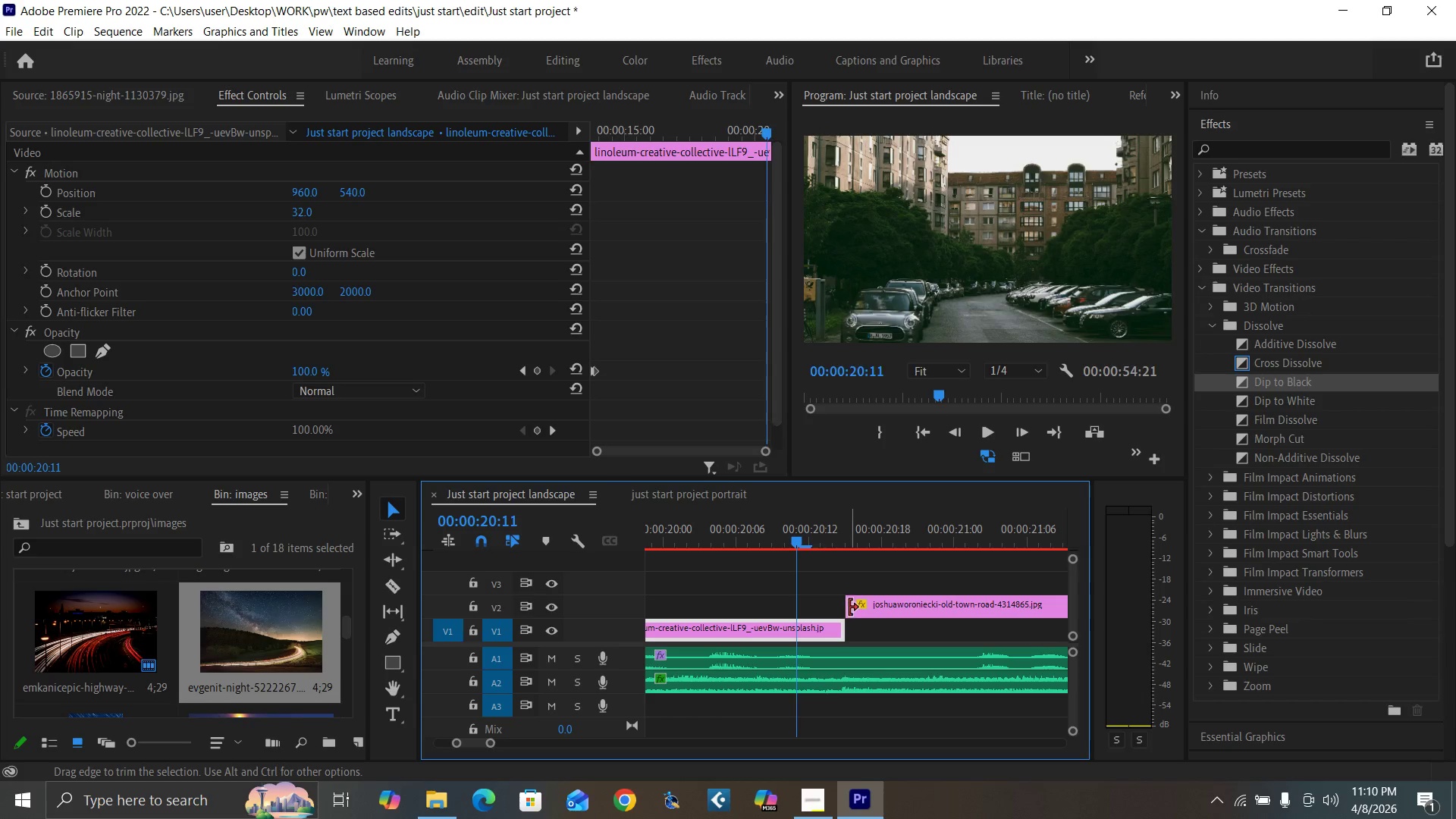 
left_click_drag(start_coordinate=[849, 607], to_coordinate=[802, 607])
 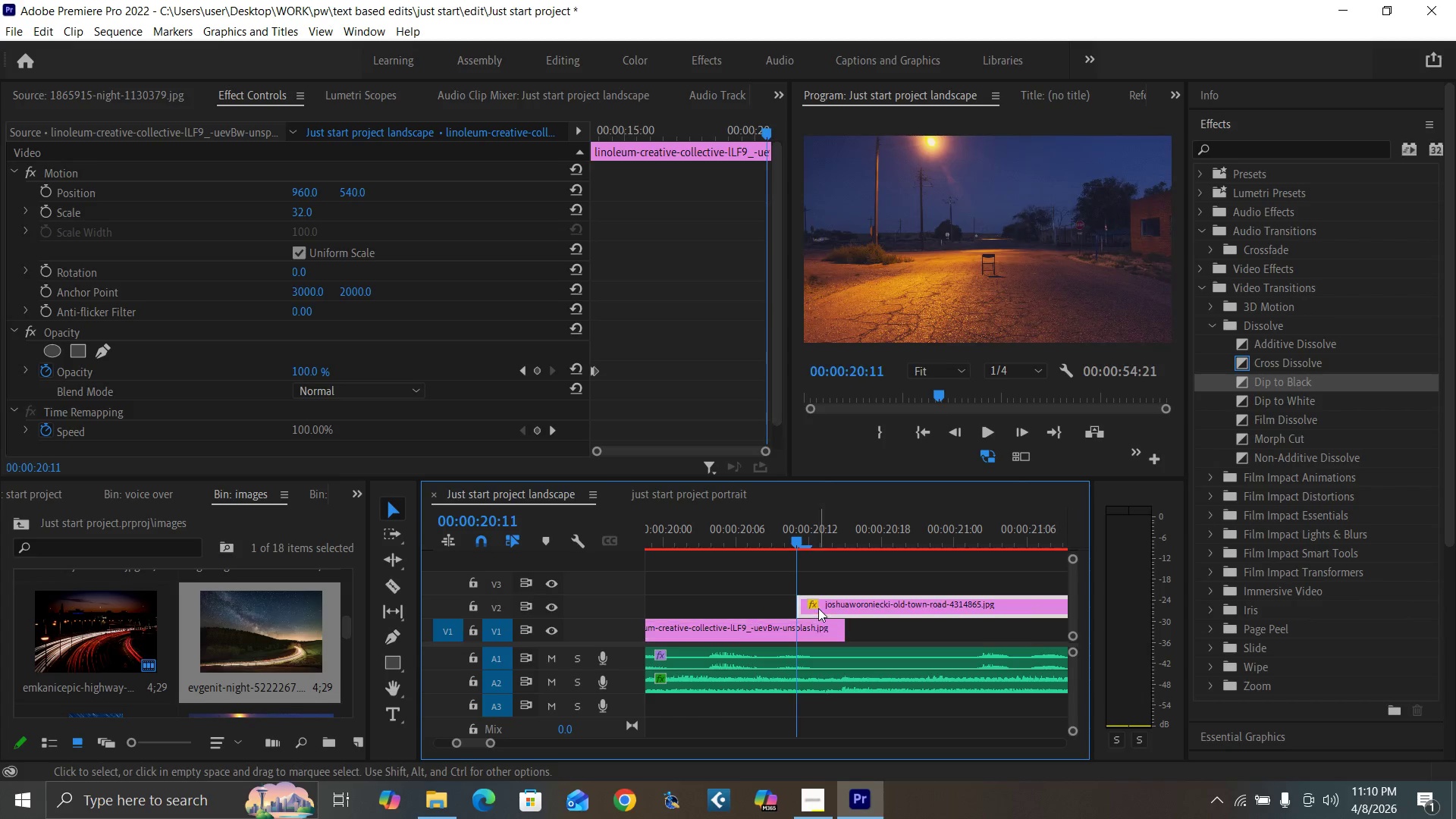 
left_click([818, 608])
 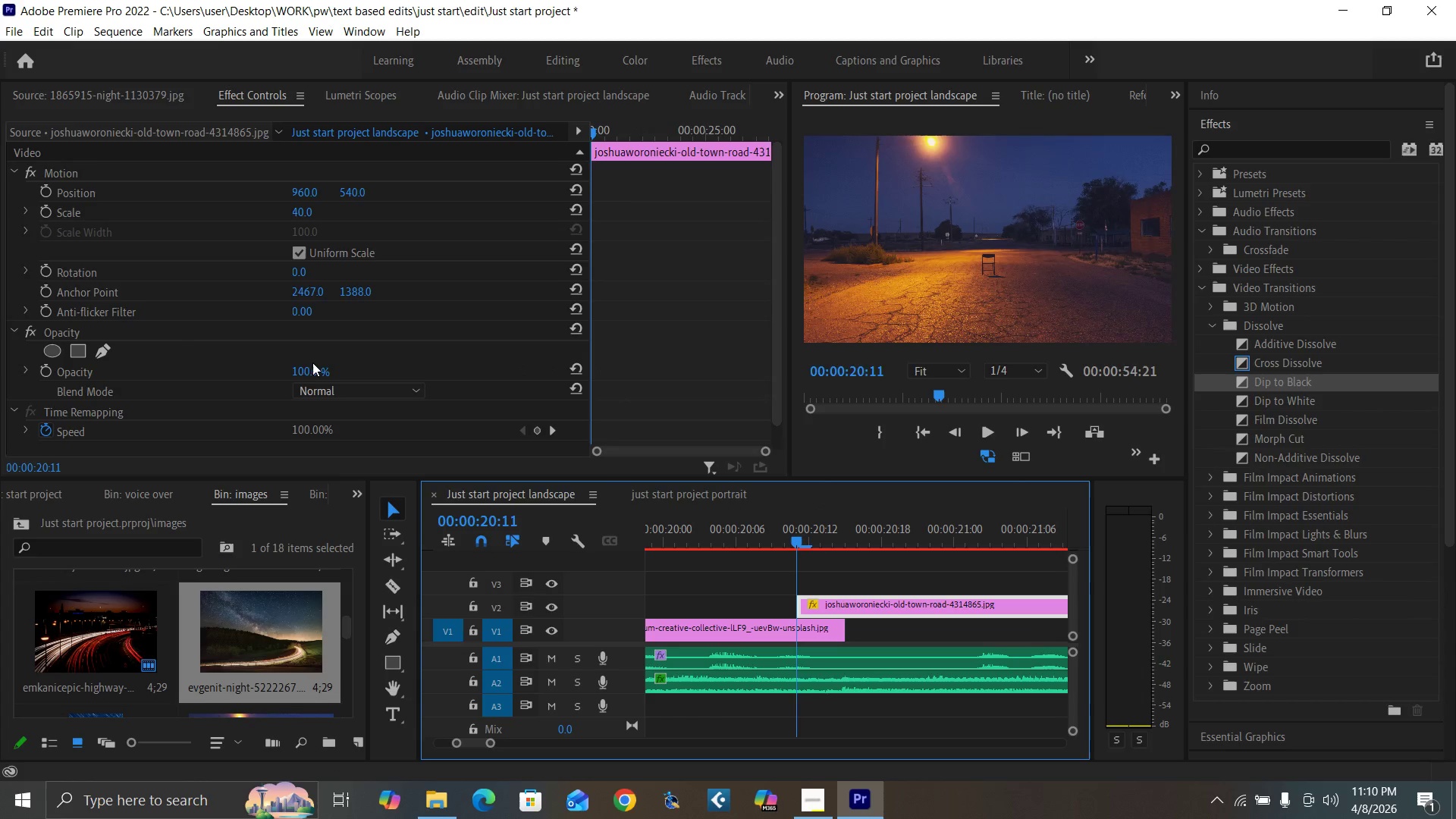 
left_click([304, 367])
 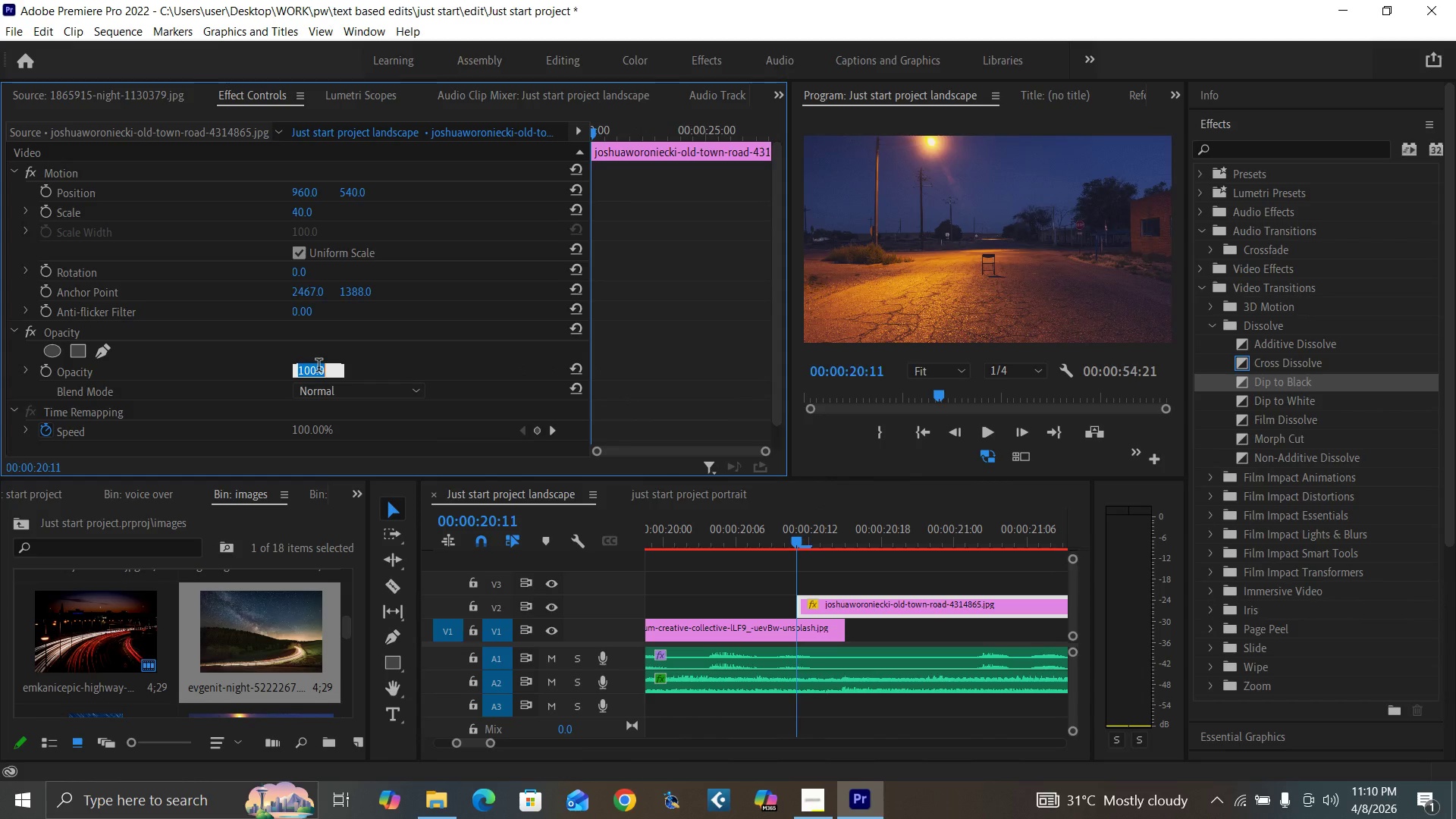 
key(0)
 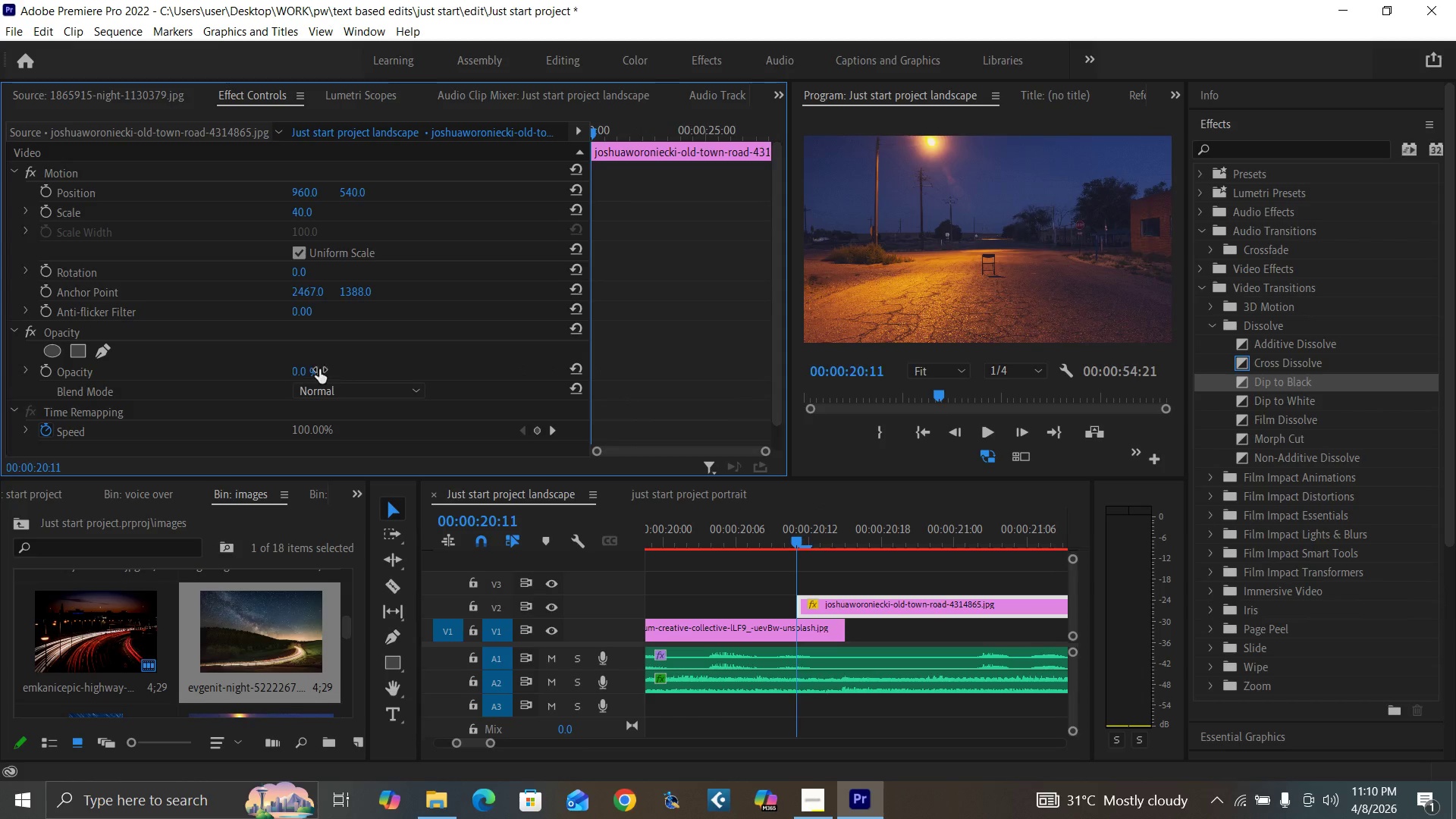 
key(Enter)
 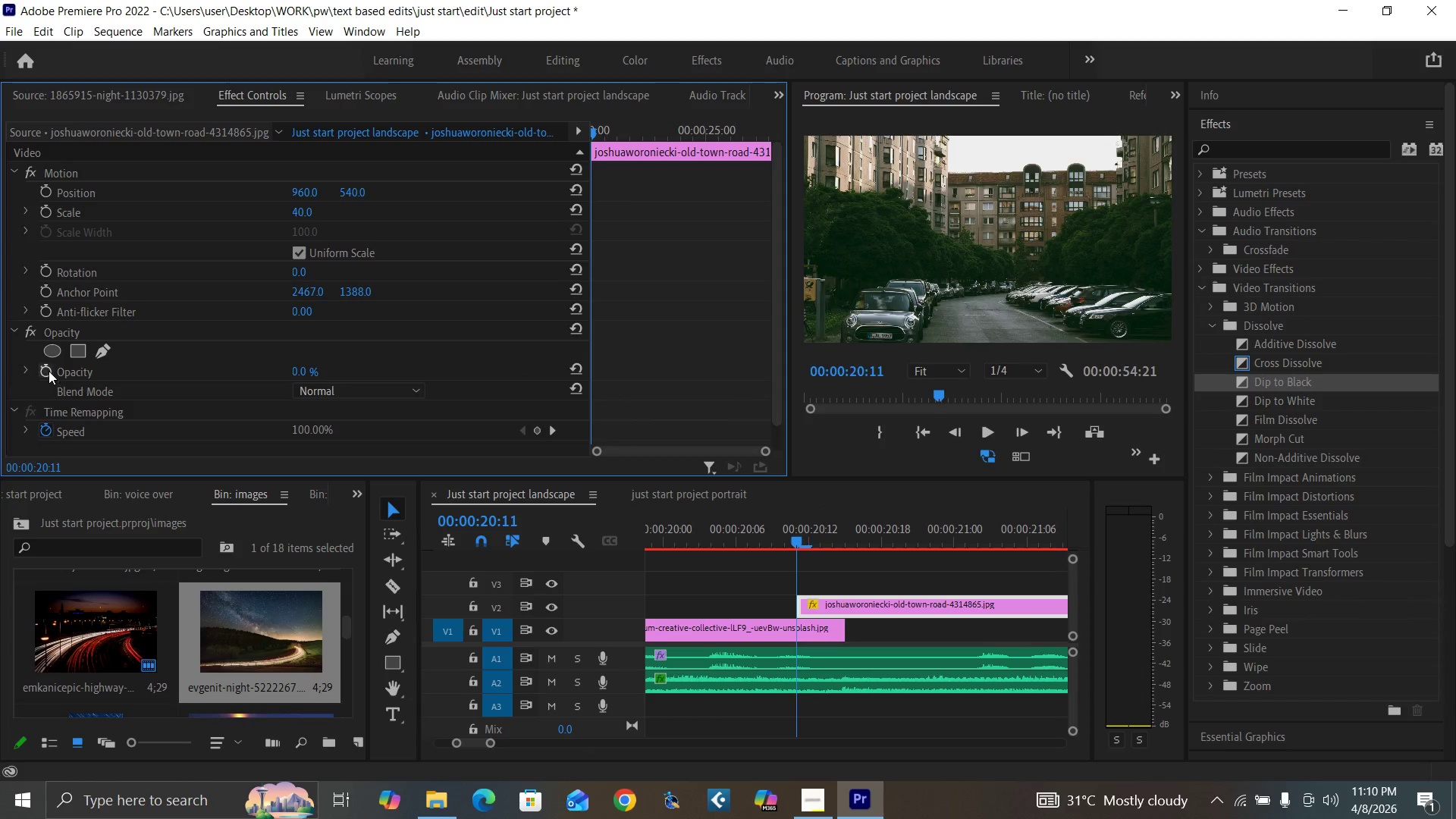 
left_click([49, 370])
 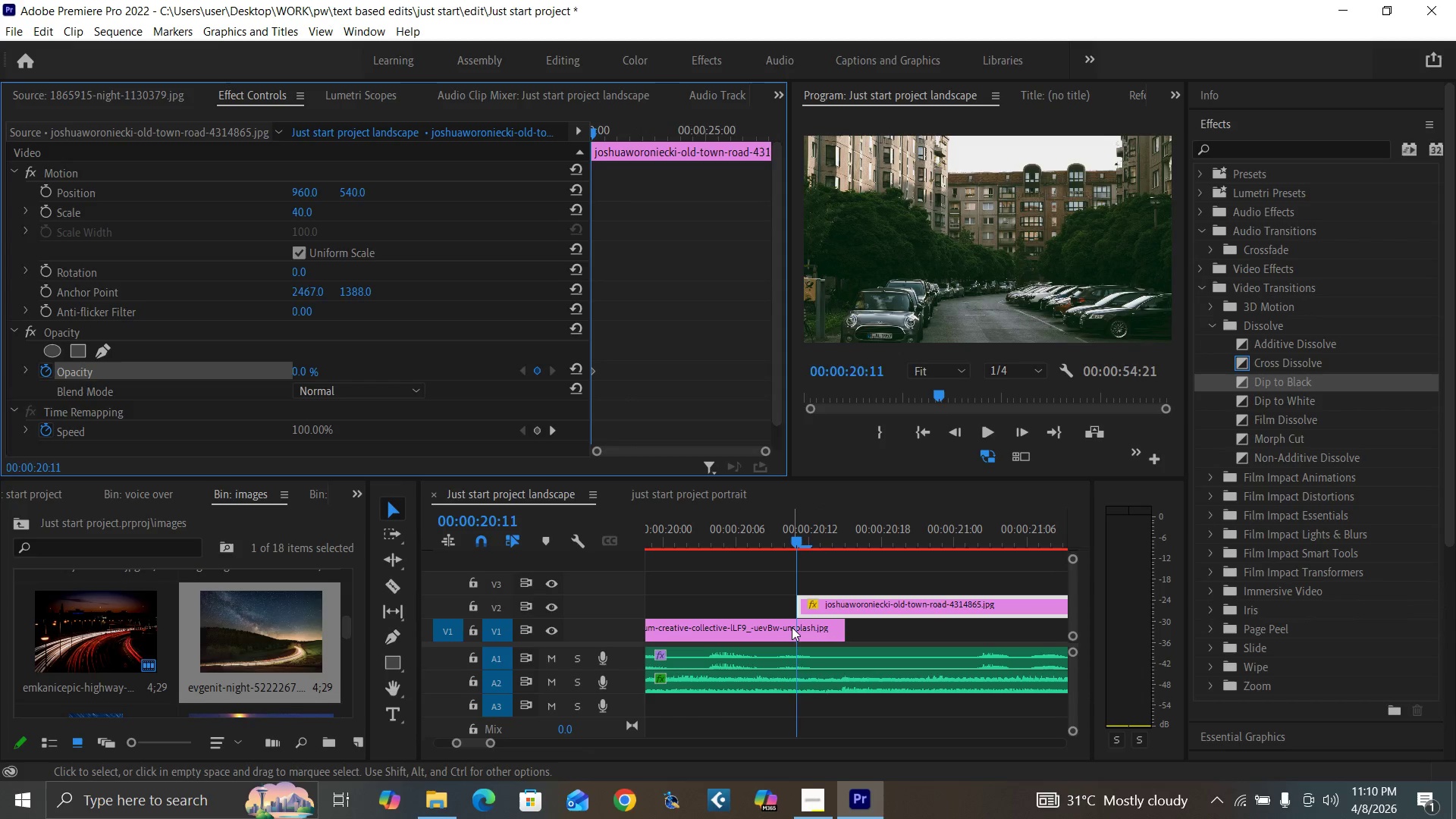 
left_click([793, 629])
 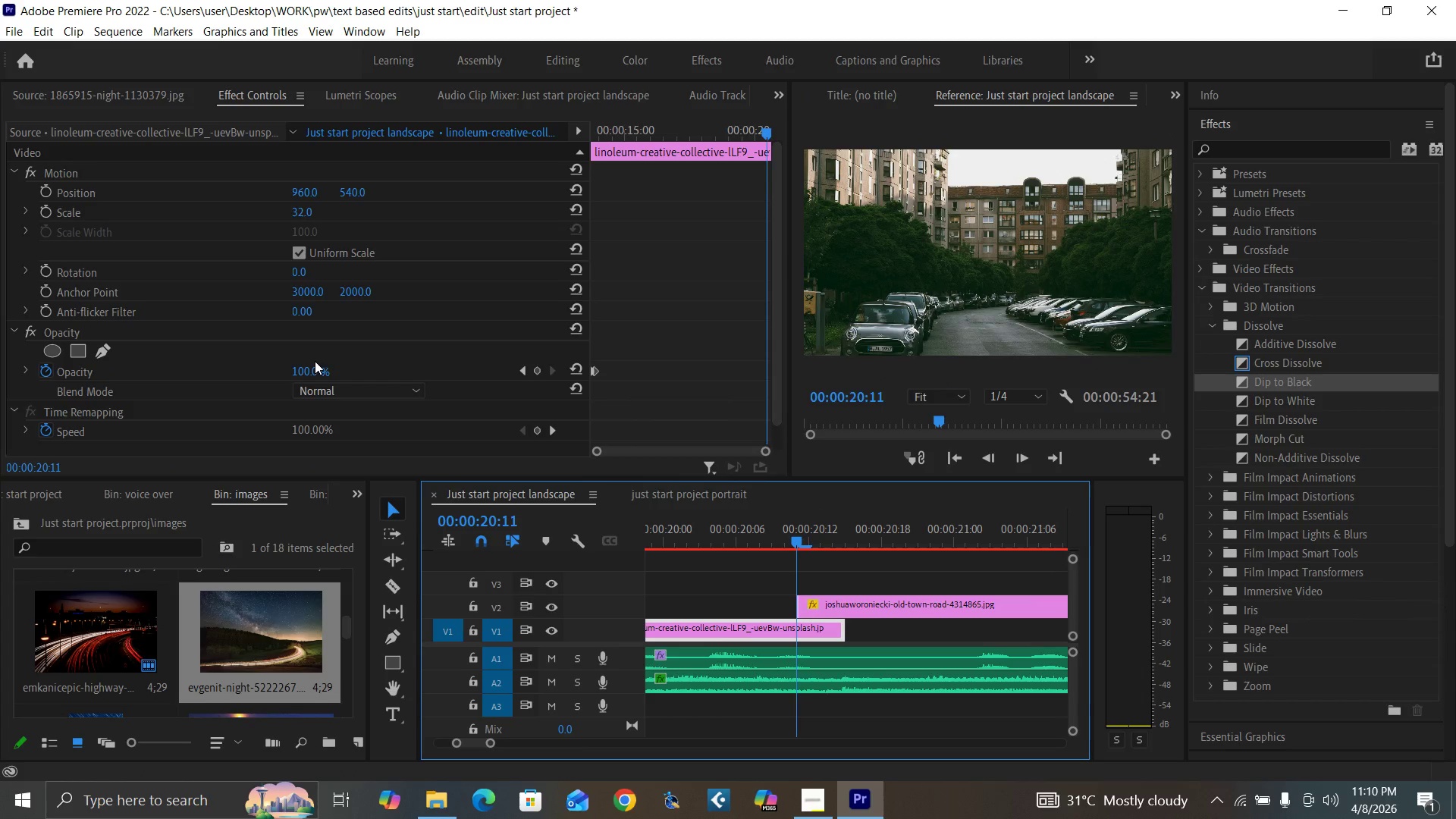 
left_click([306, 369])
 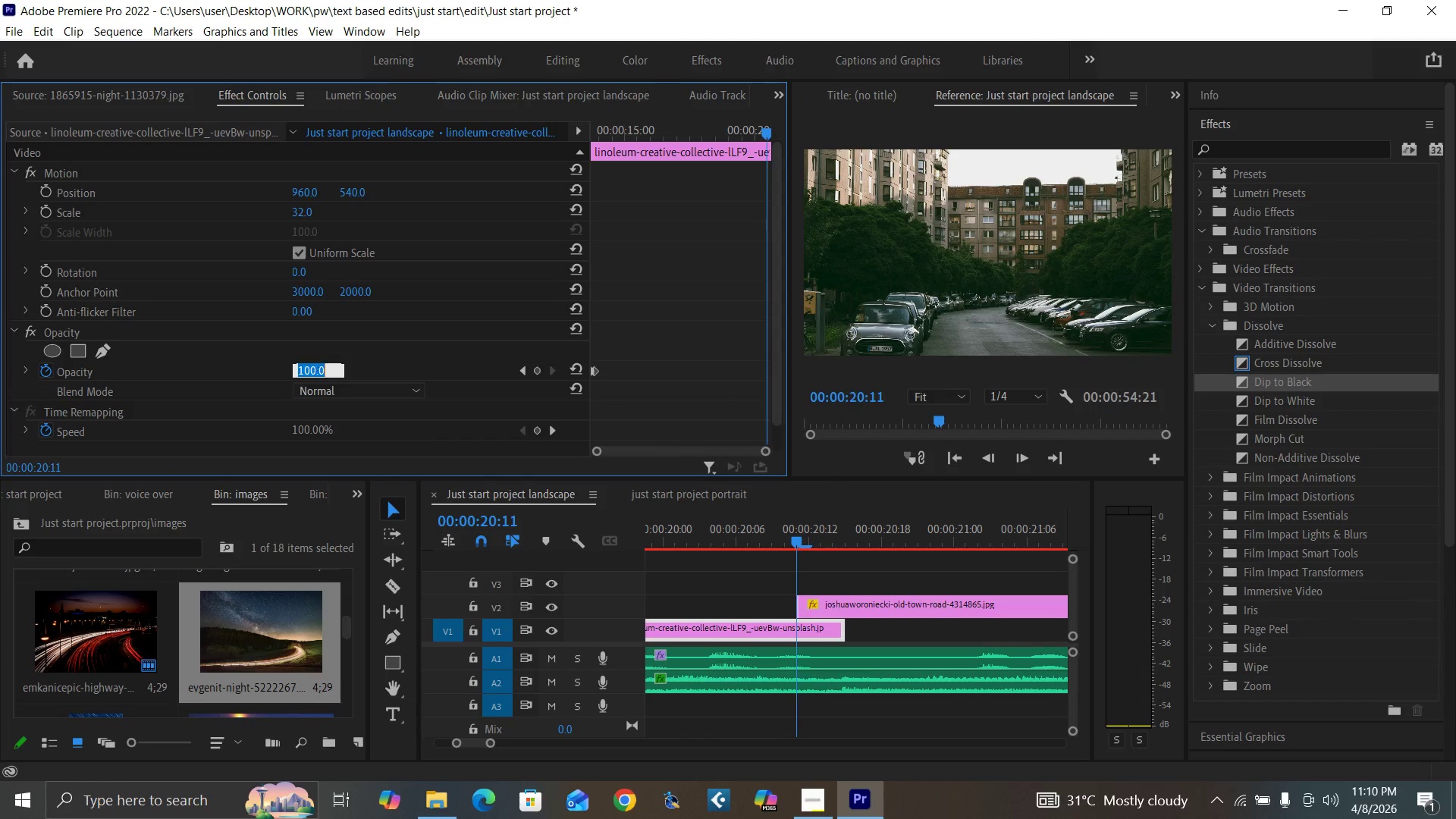 
type(100)
 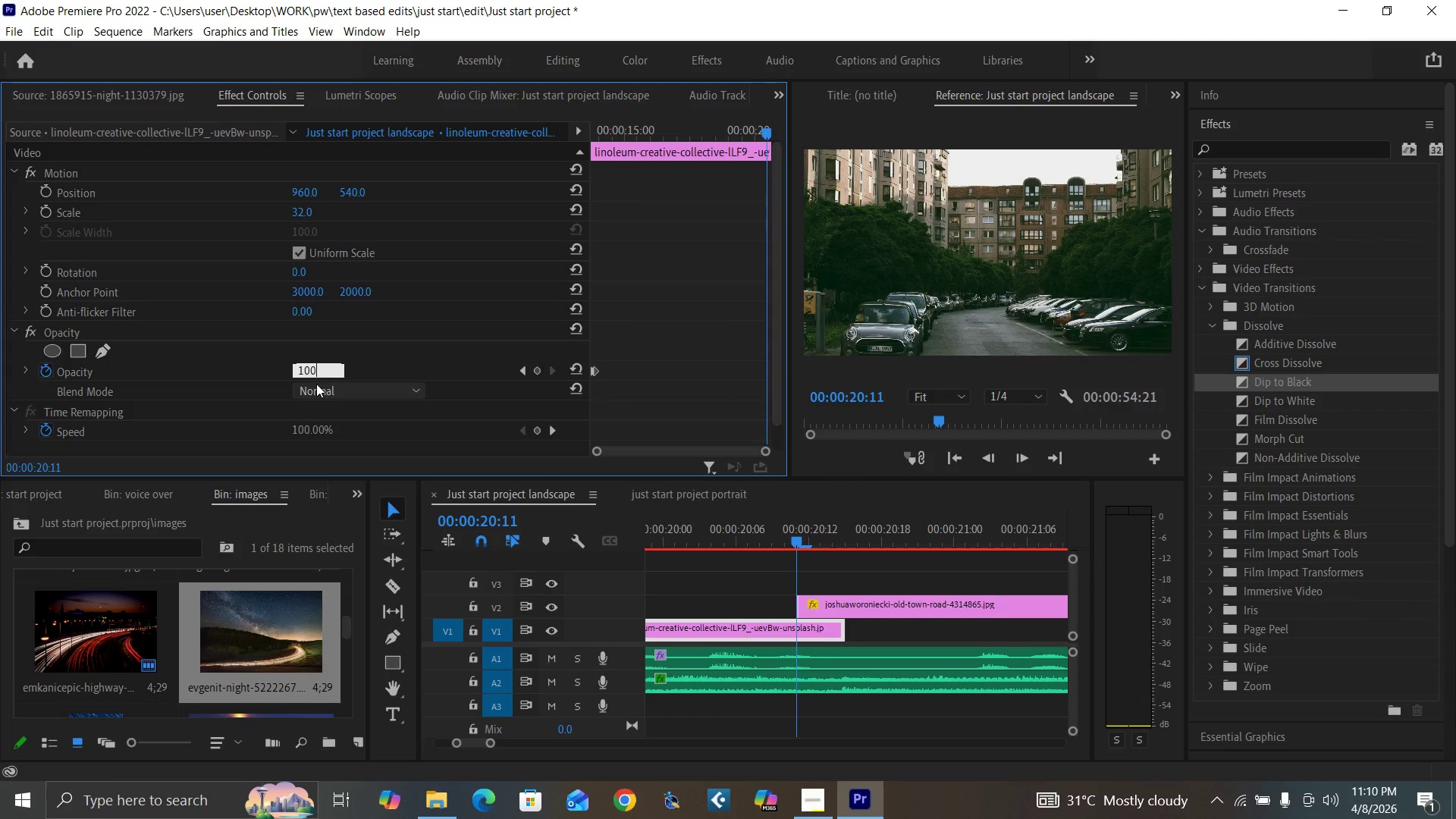 
key(Enter)
 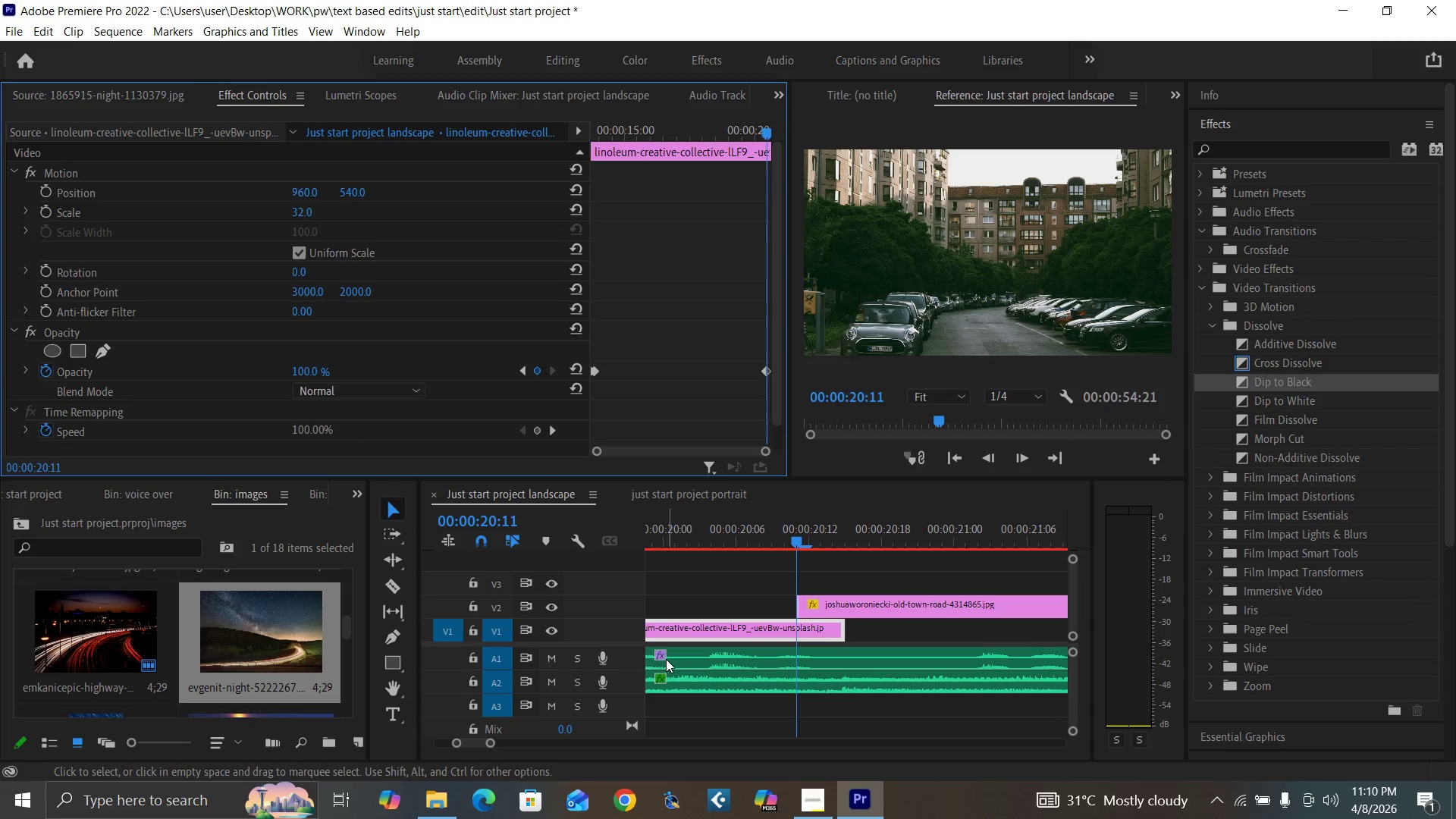 
key(ArrowRight)
 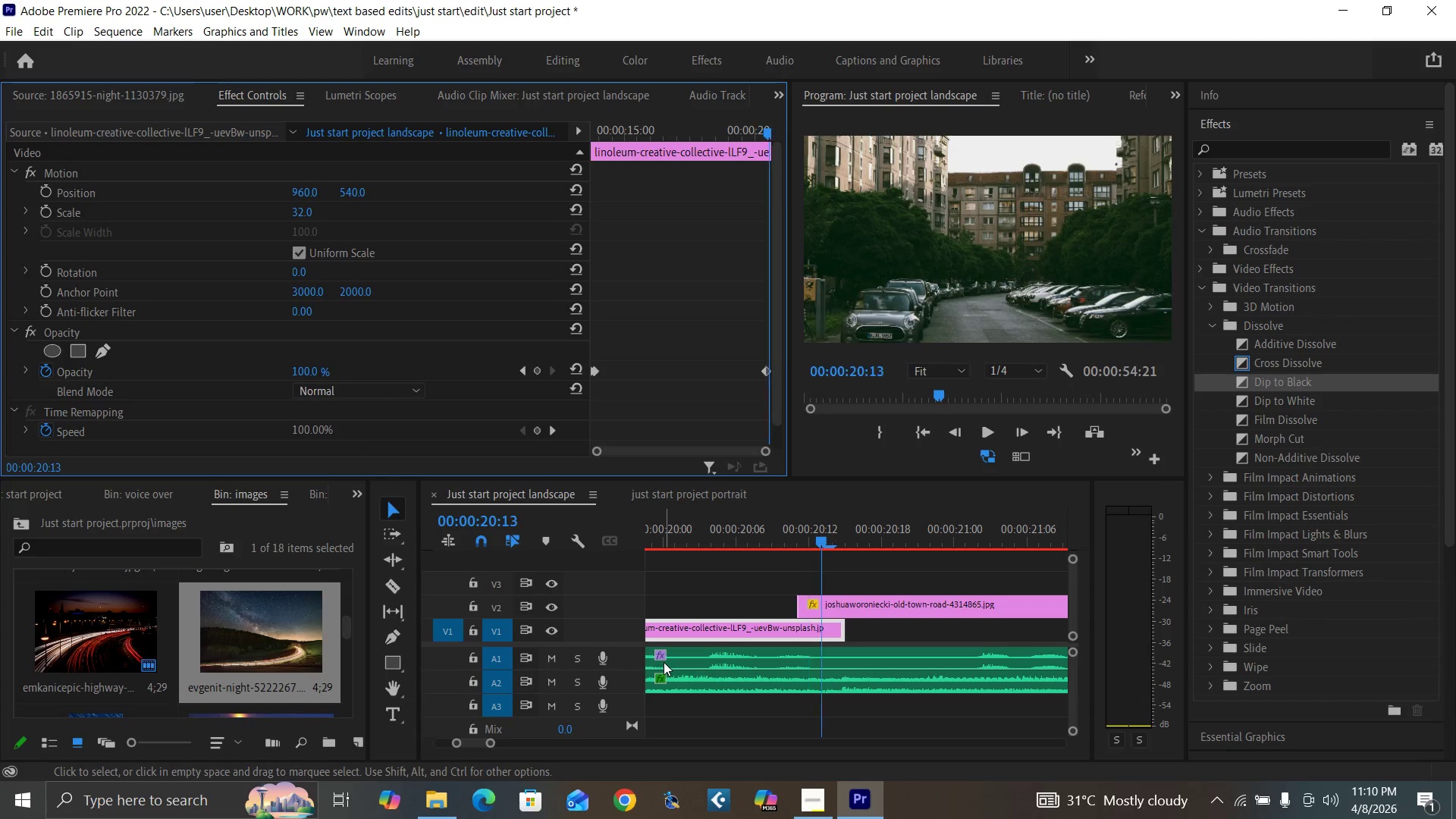 
key(ArrowRight)
 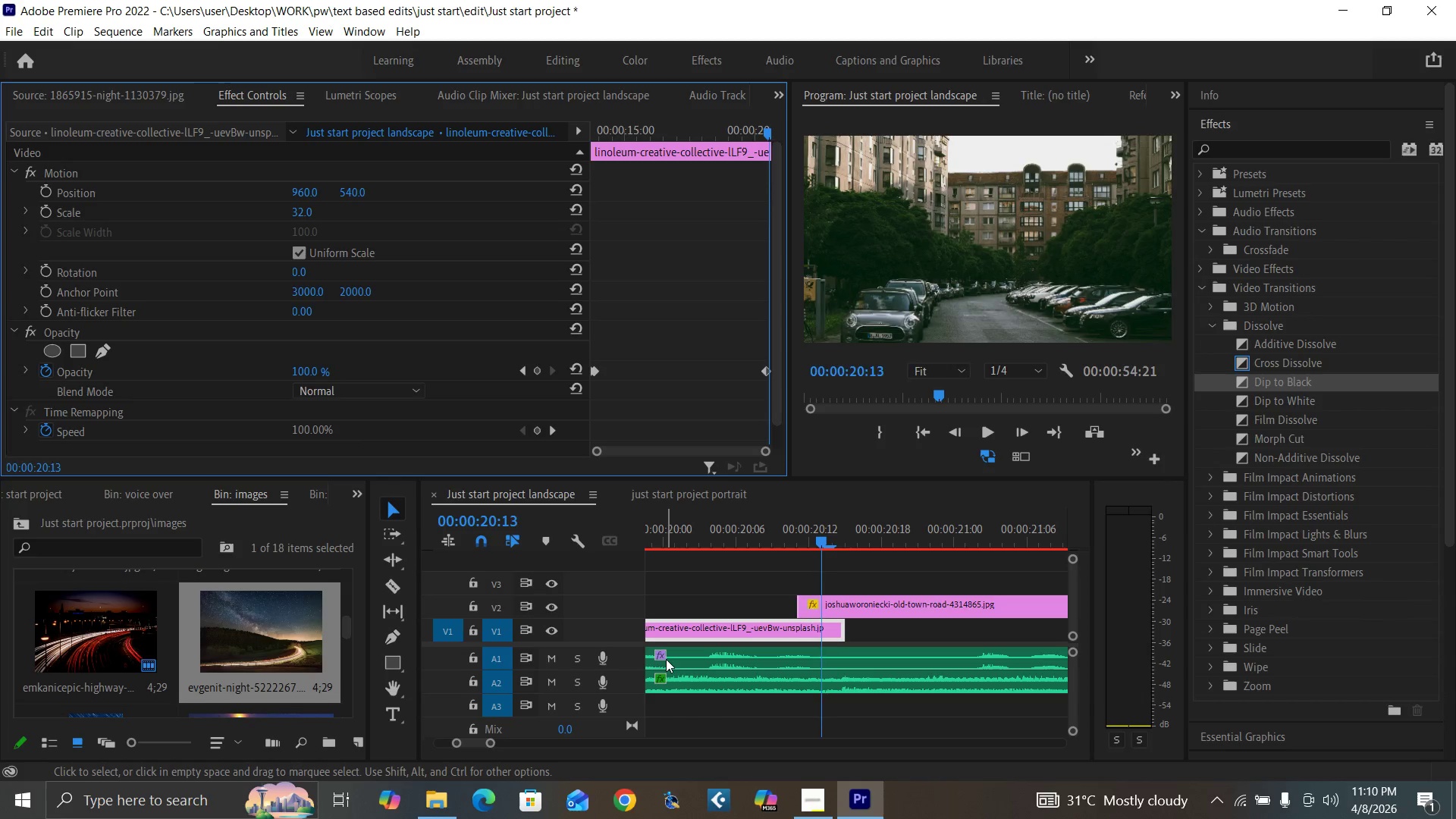 
key(ArrowRight)
 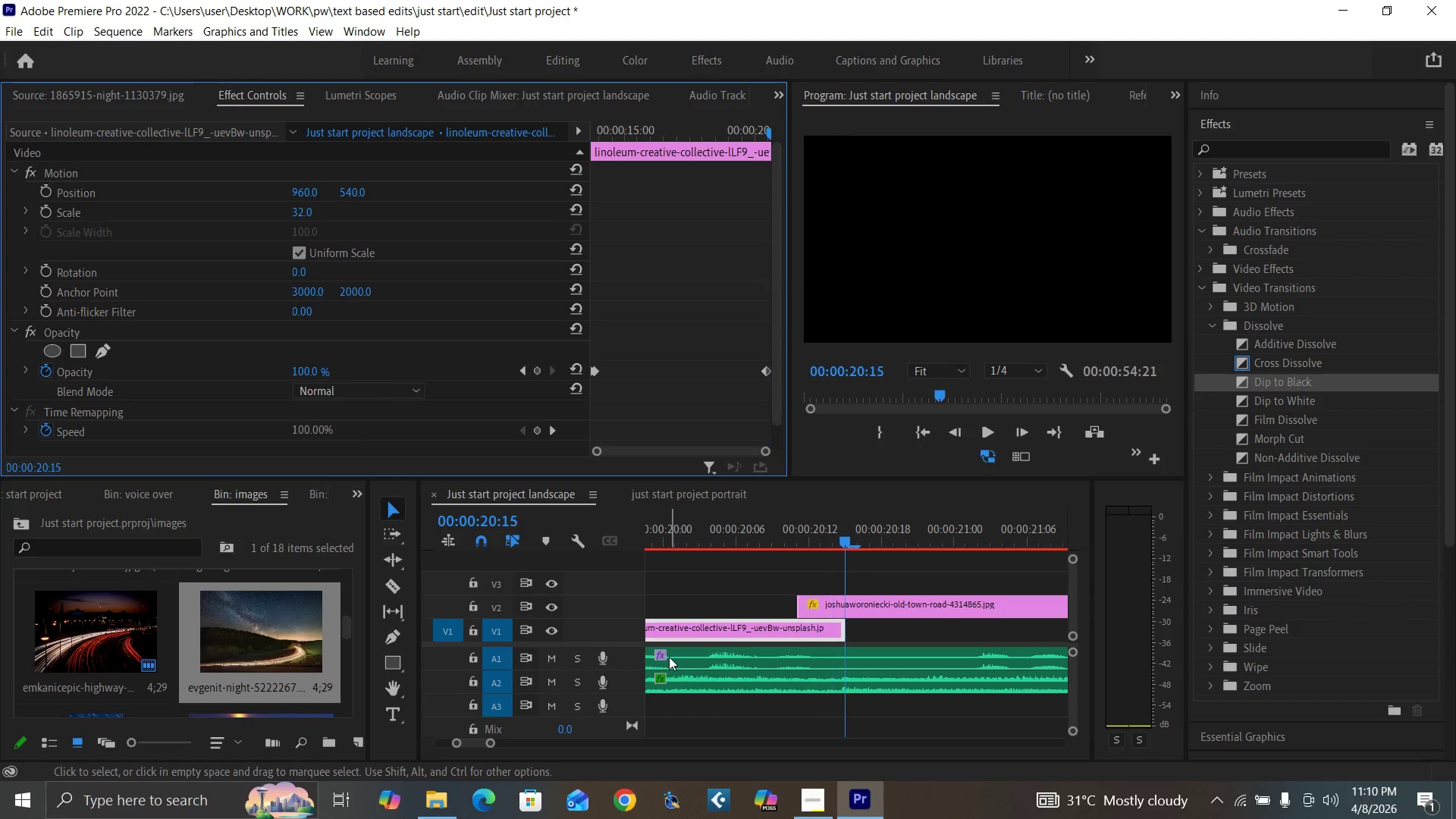 
key(ArrowRight)
 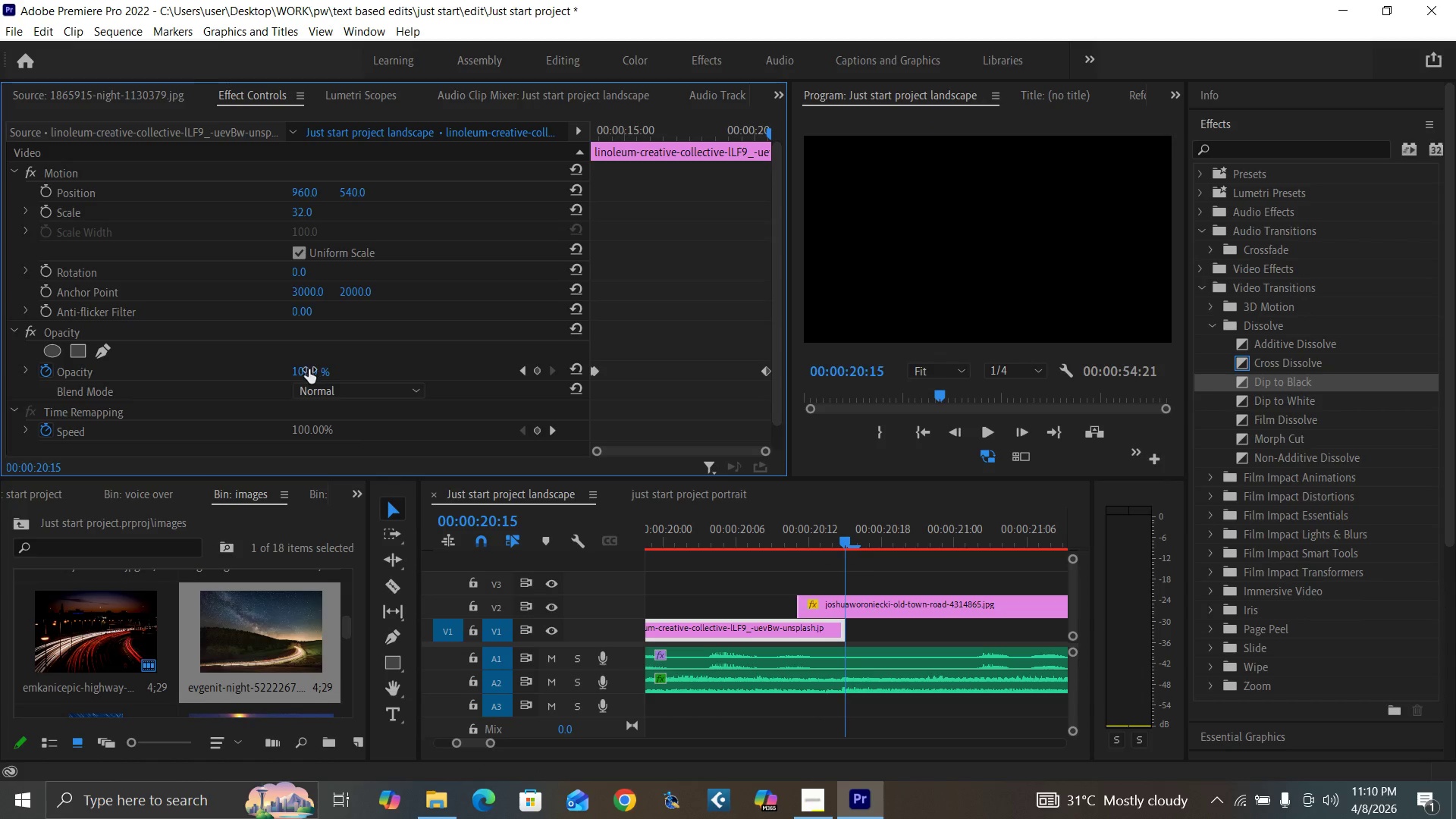 
left_click([303, 372])
 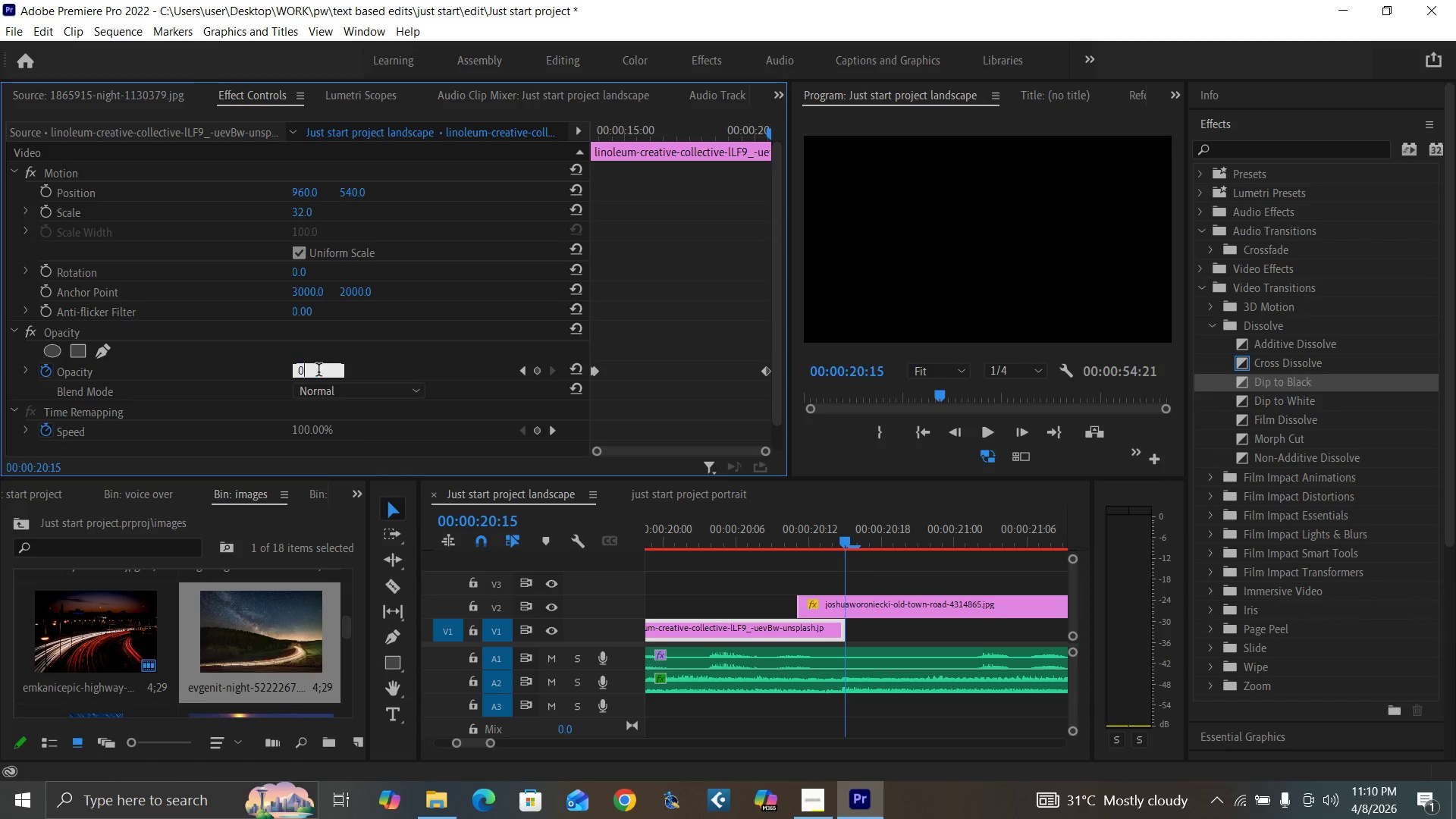 
key(0)
 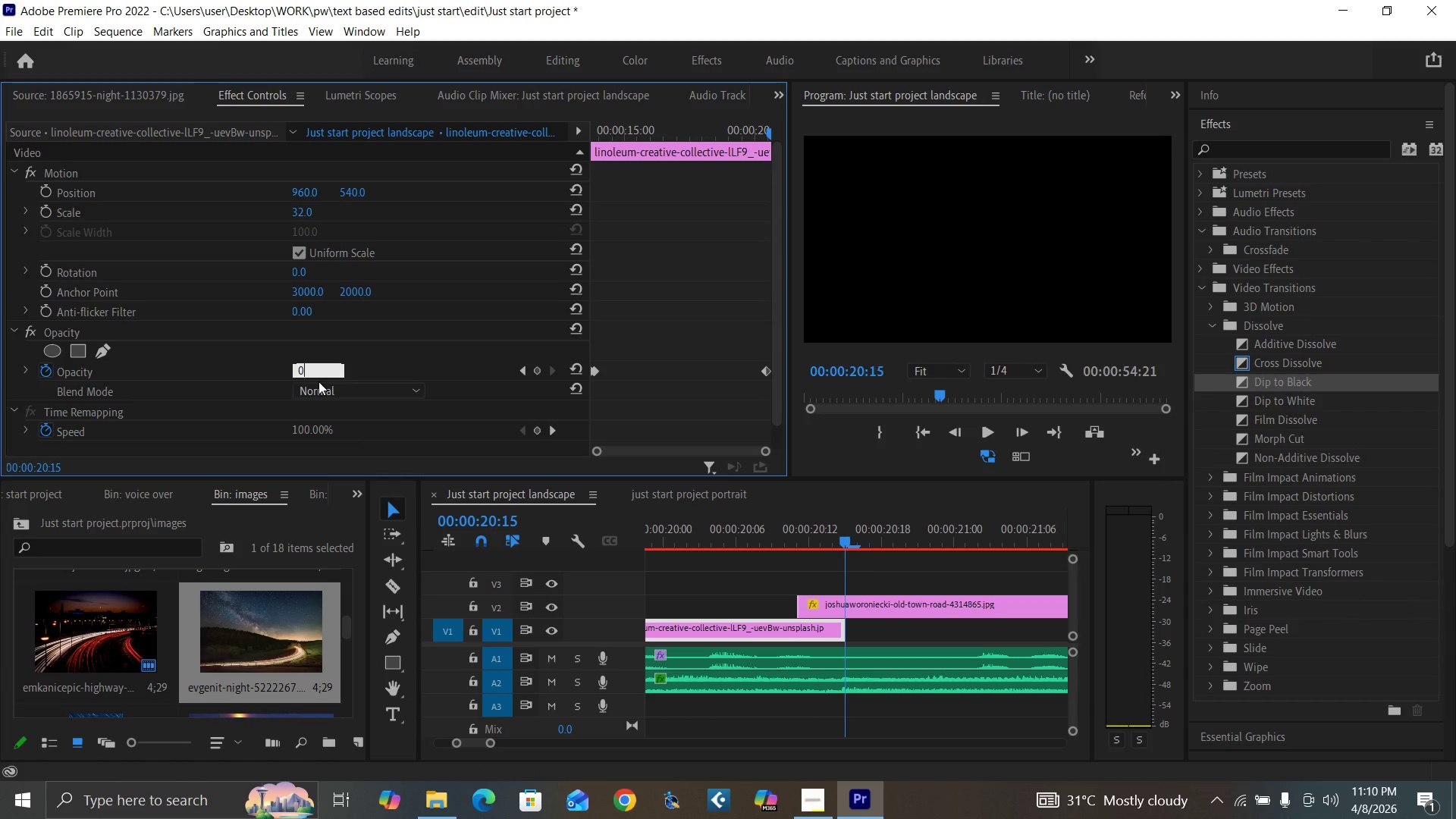 
key(Enter)
 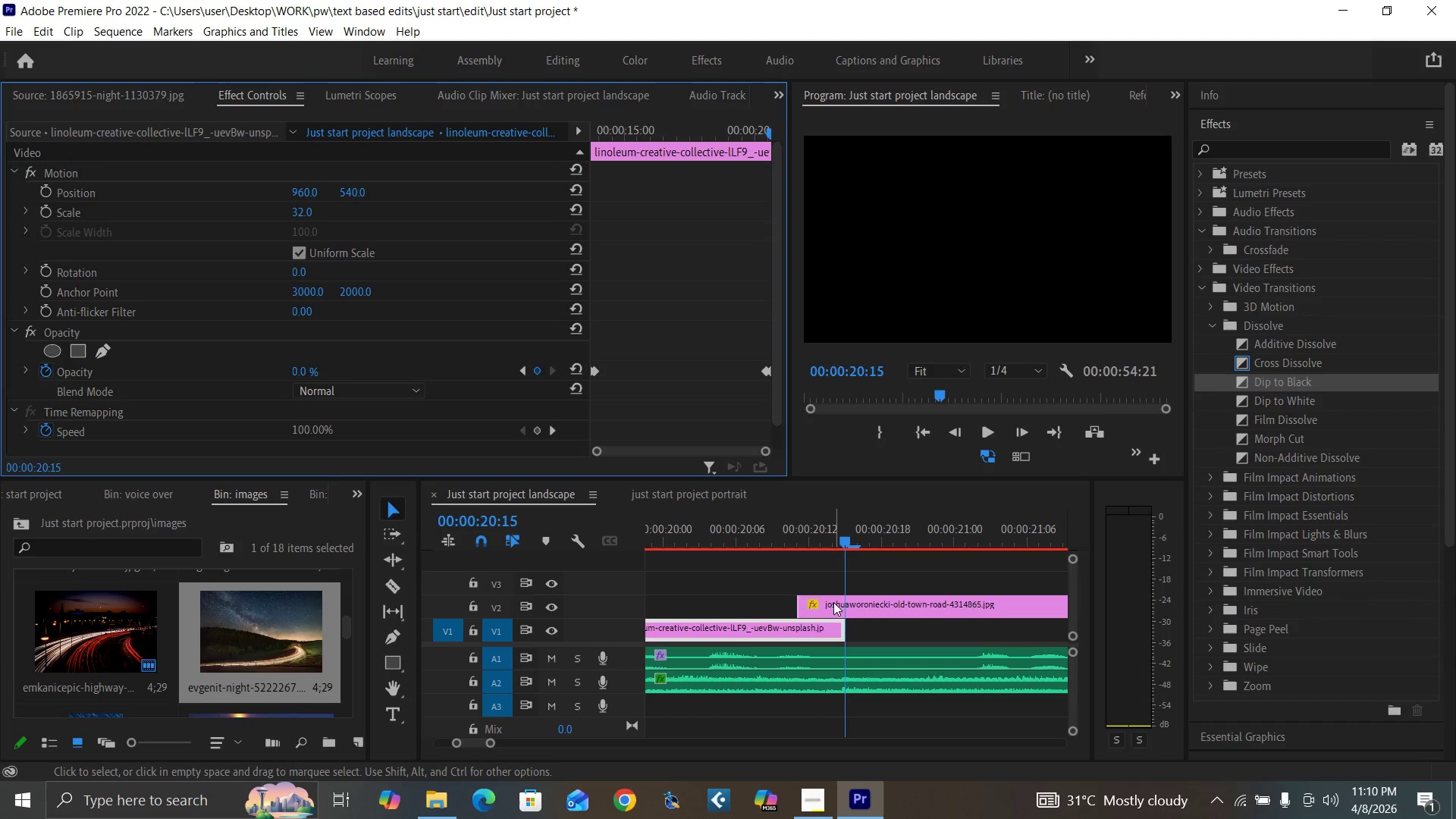 
left_click([833, 602])
 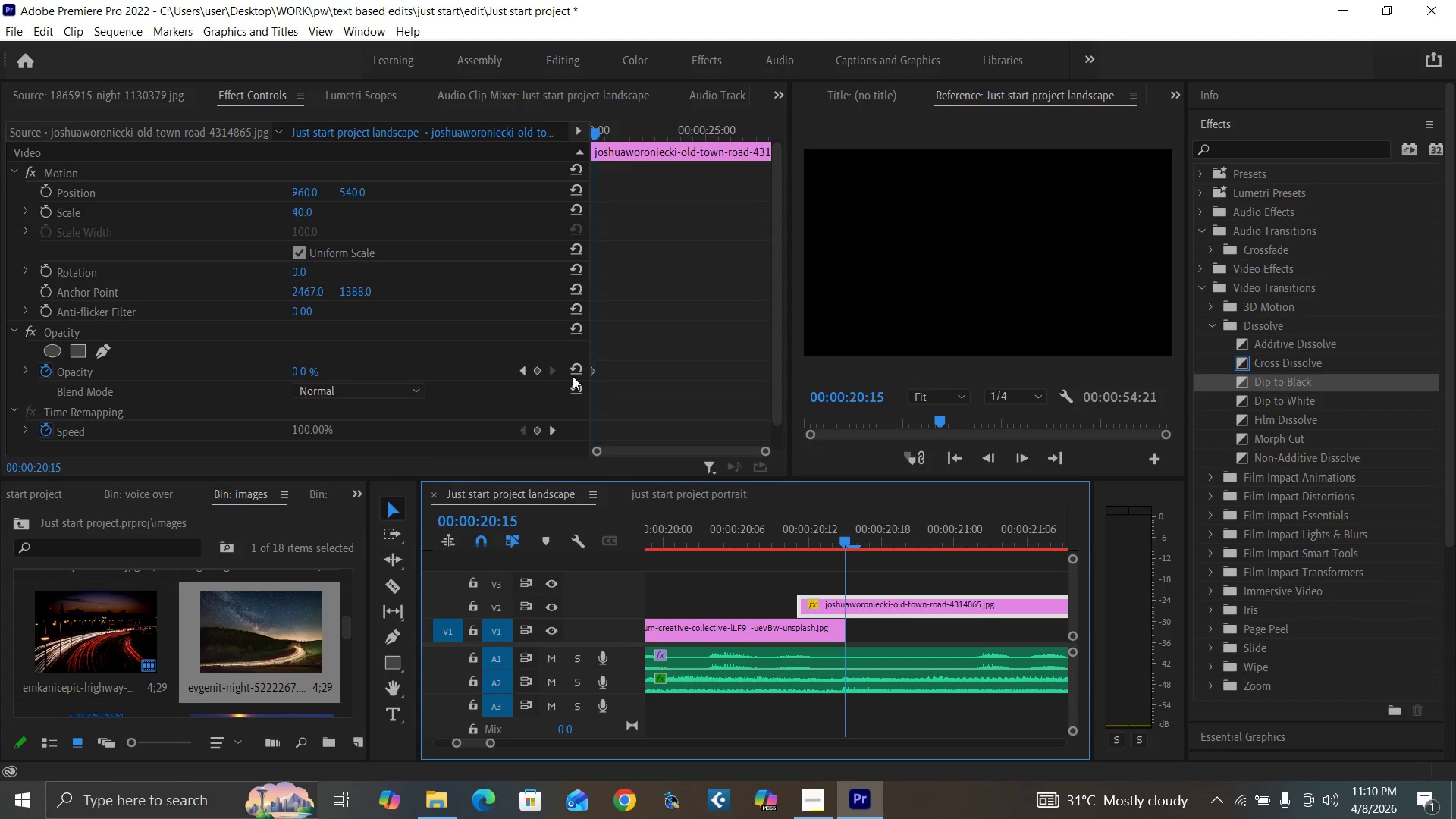 
left_click([576, 370])
 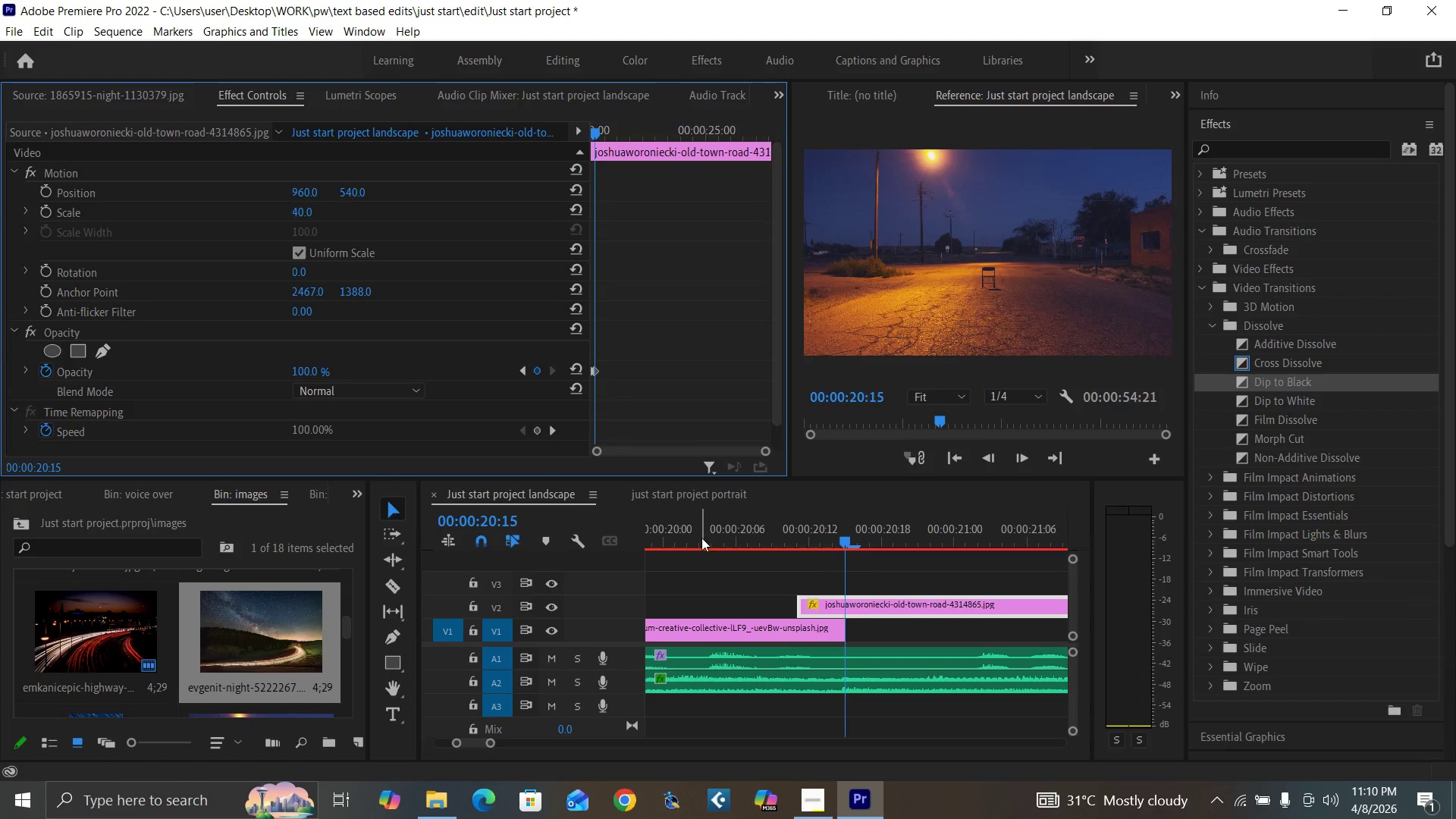 
left_click([701, 538])
 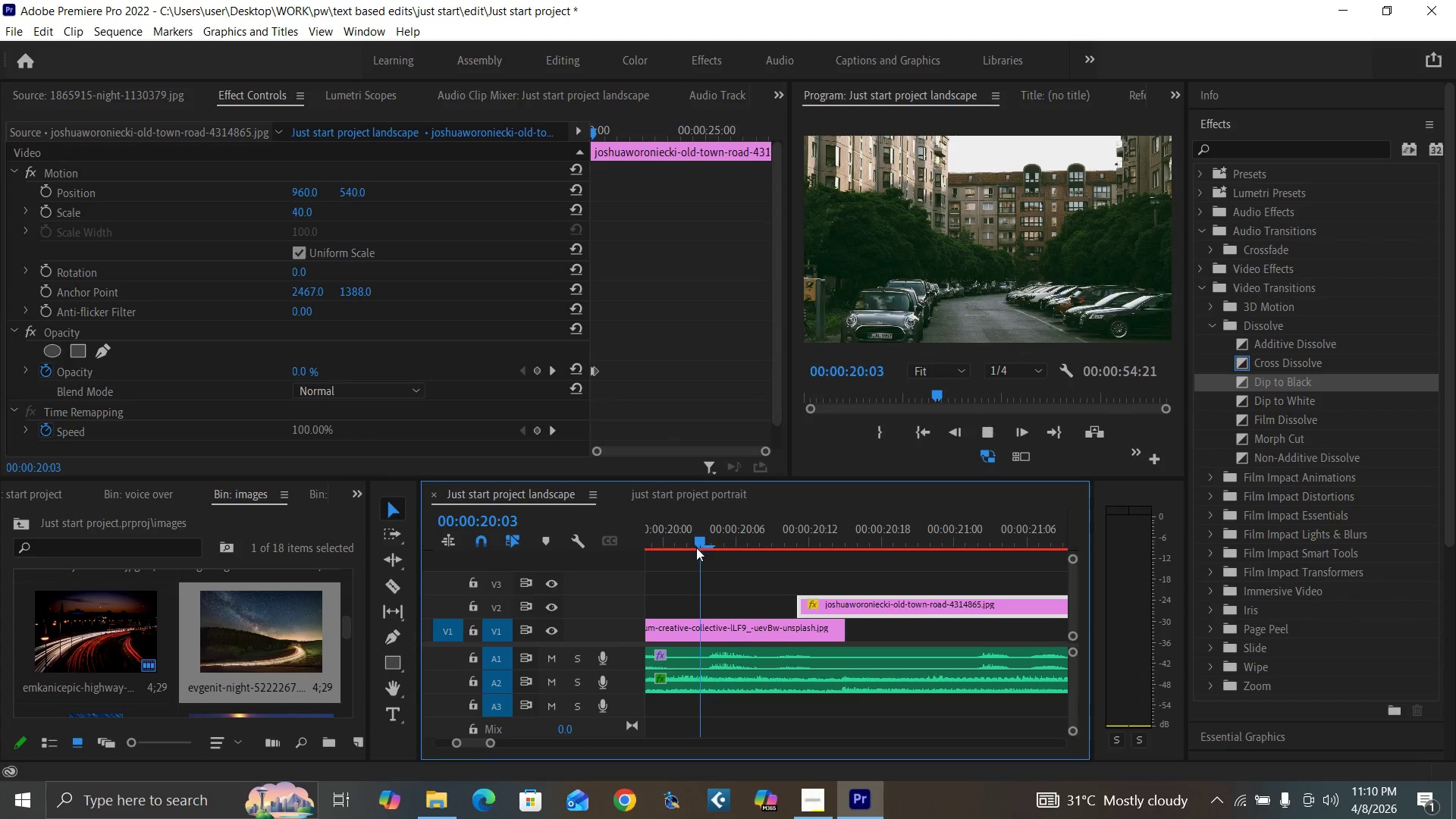 
key(Space)
 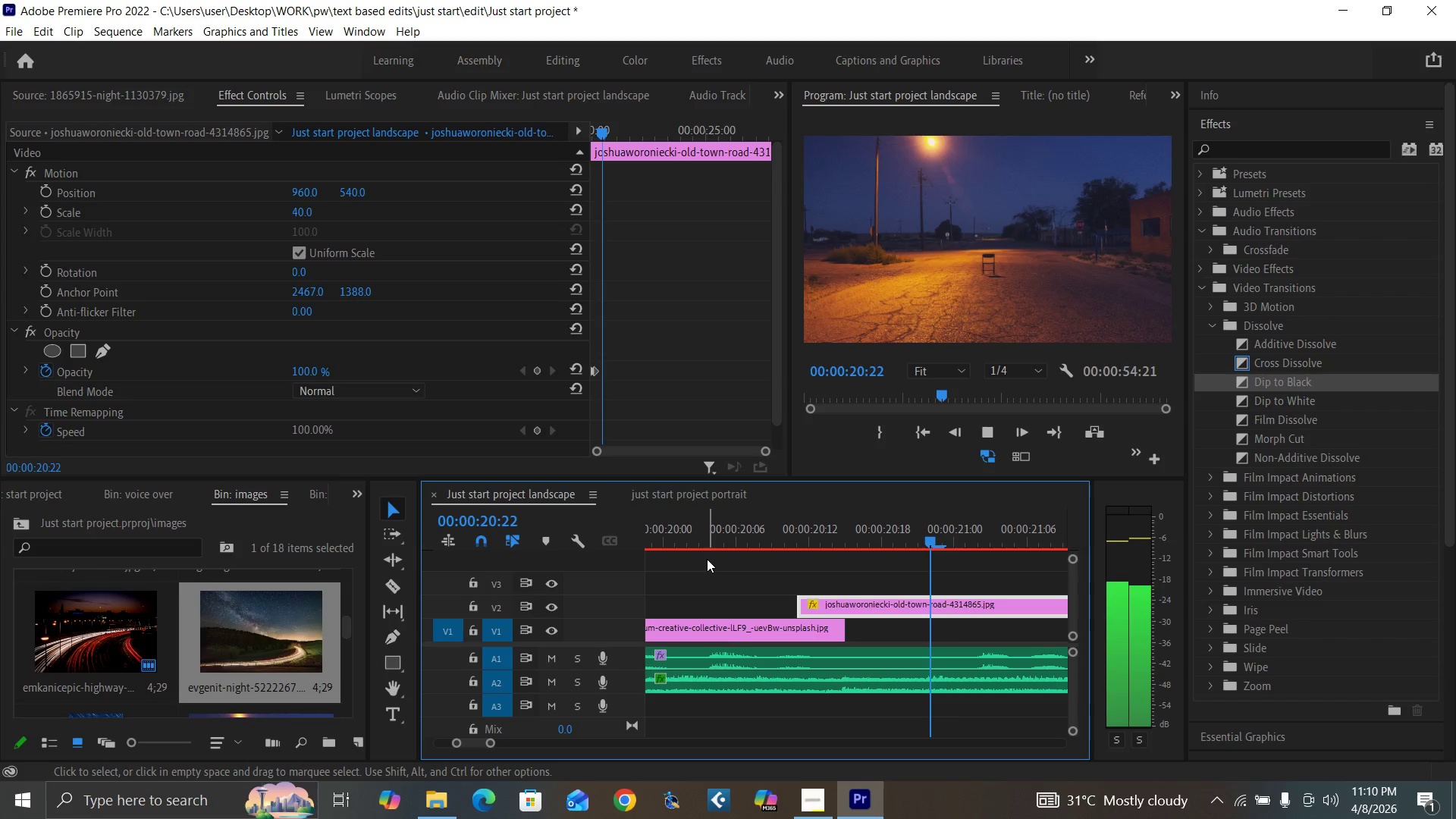 
key(Space)
 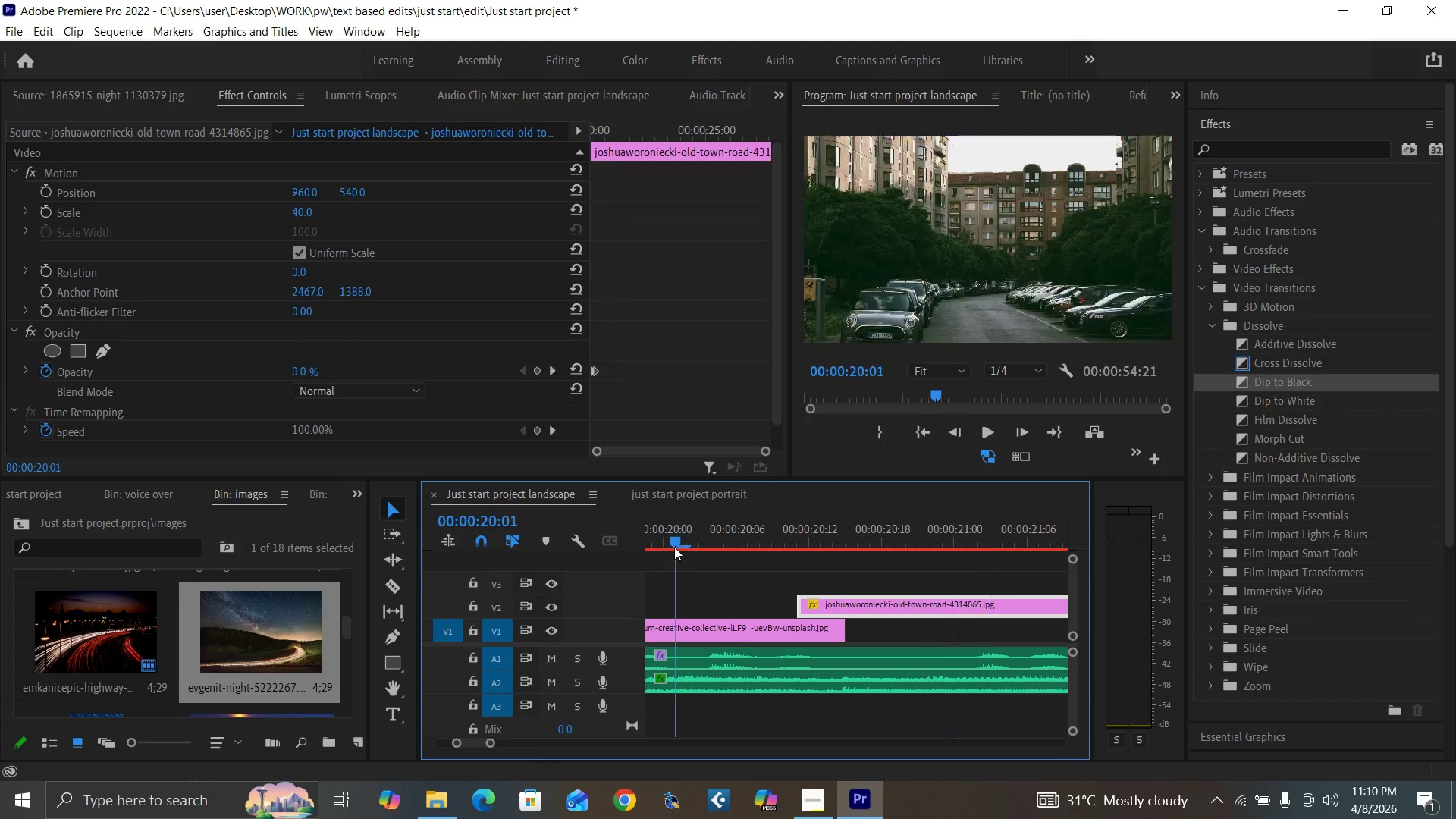 
left_click([674, 547])
 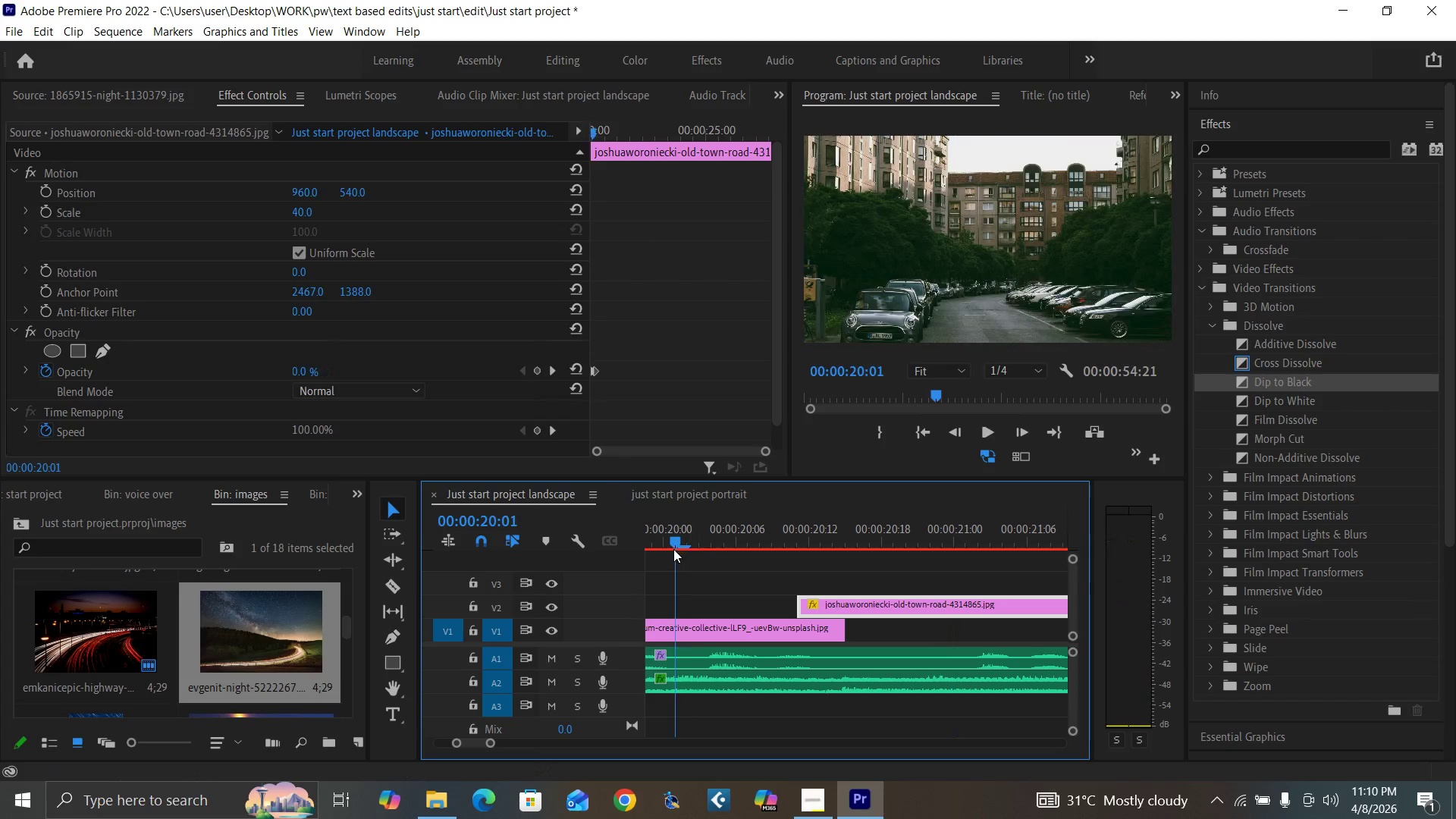 
key(Space)
 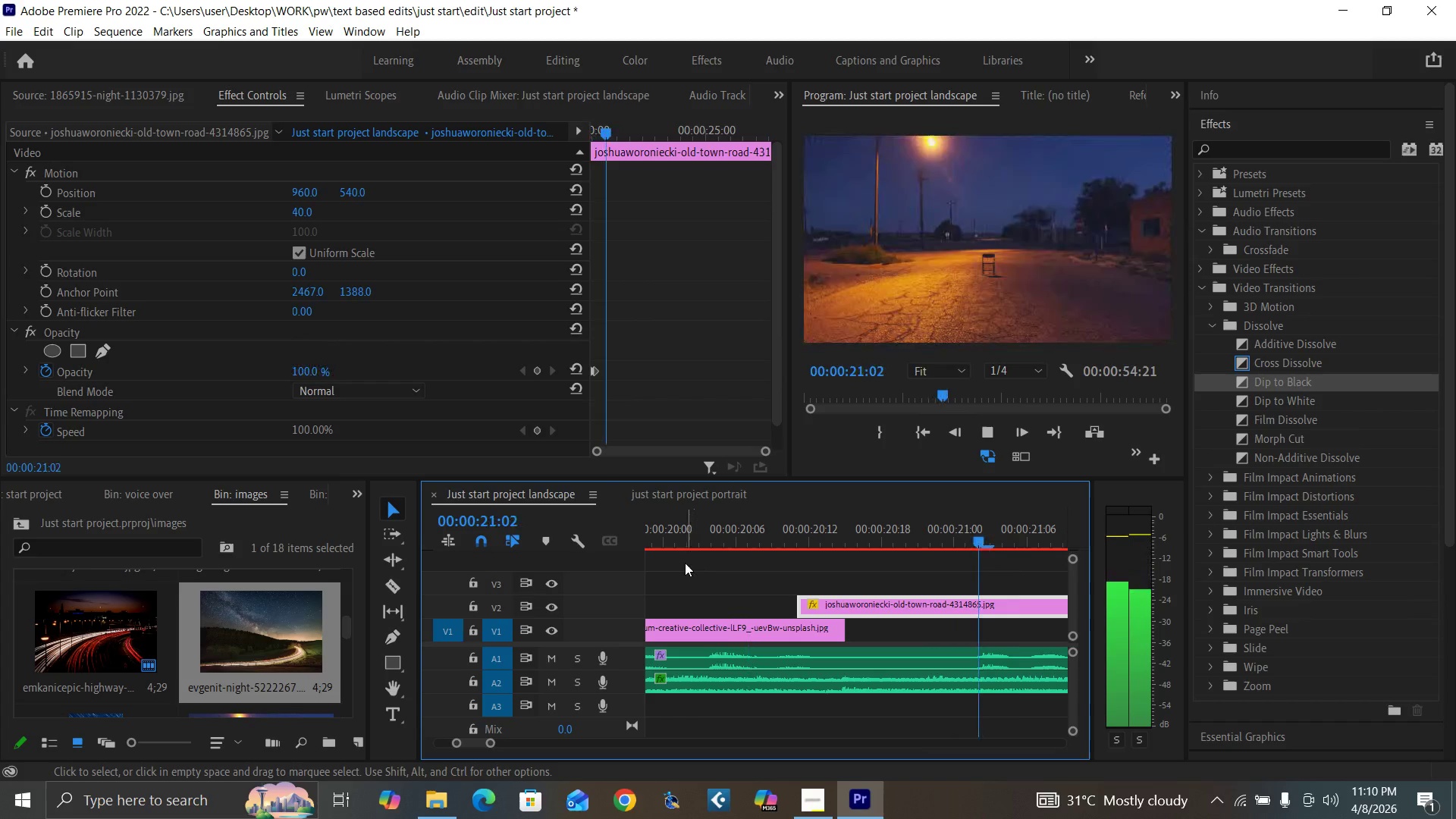 
key(Space)
 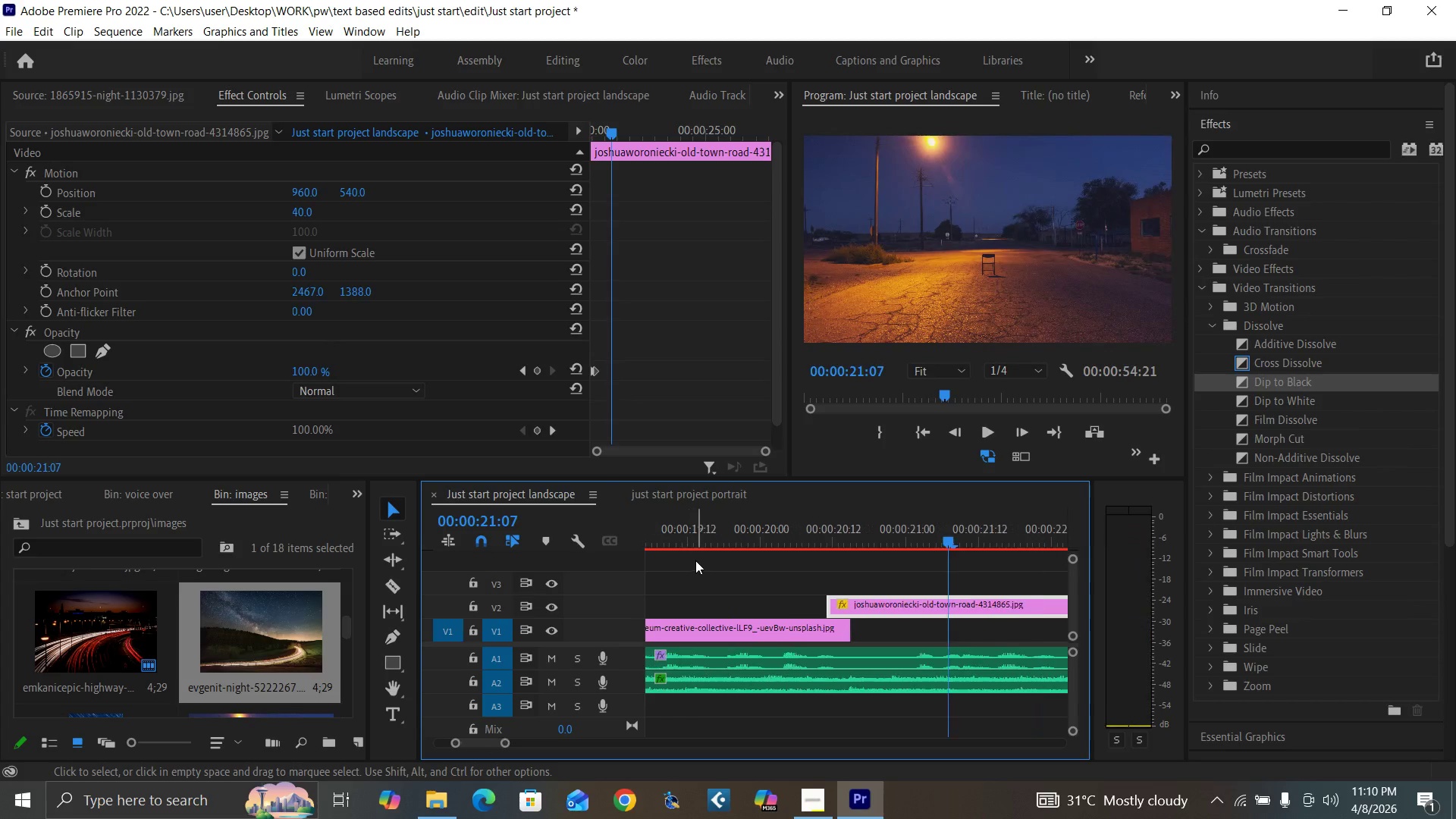 
key(Minus)
 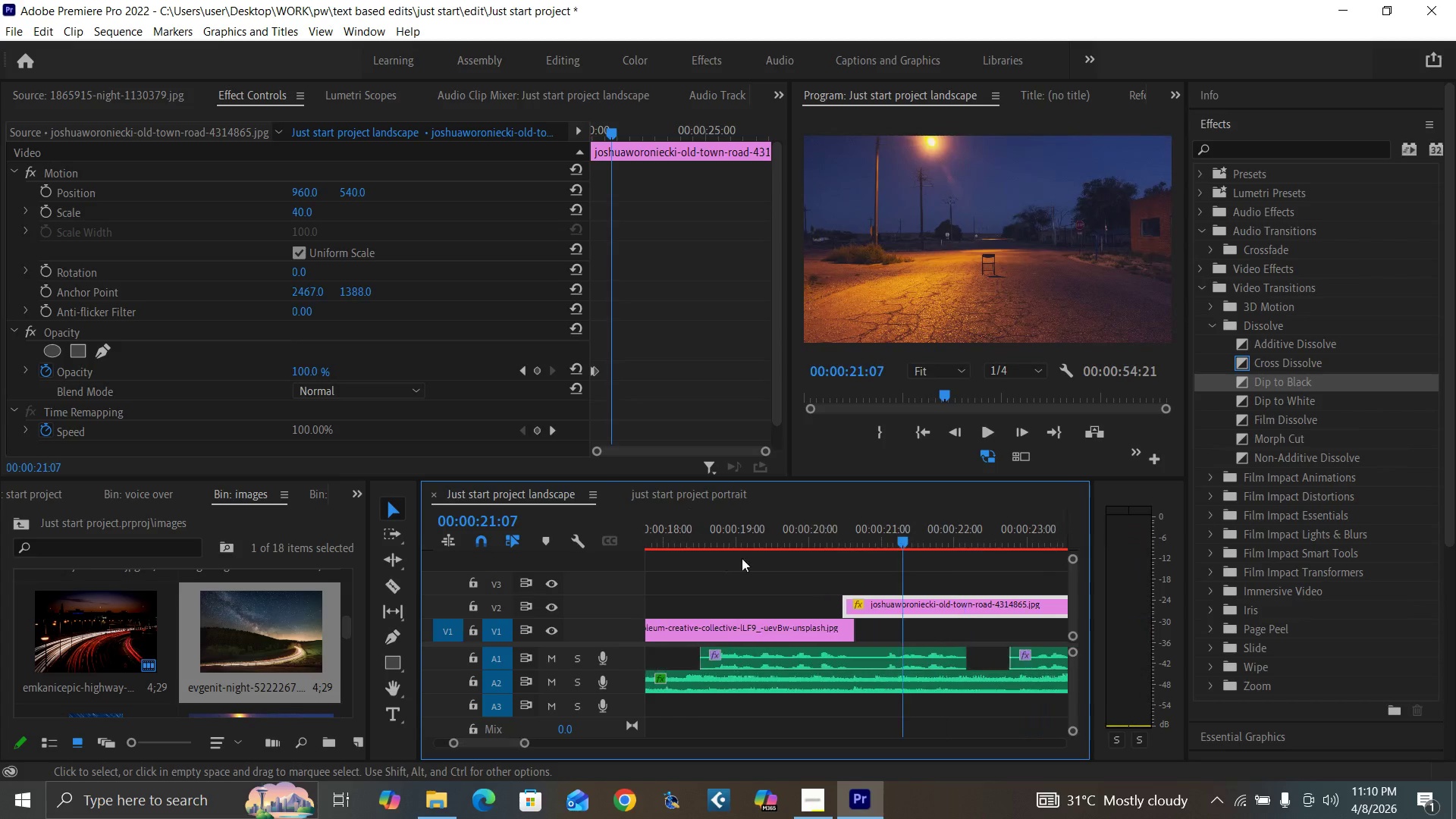 
key(Minus)
 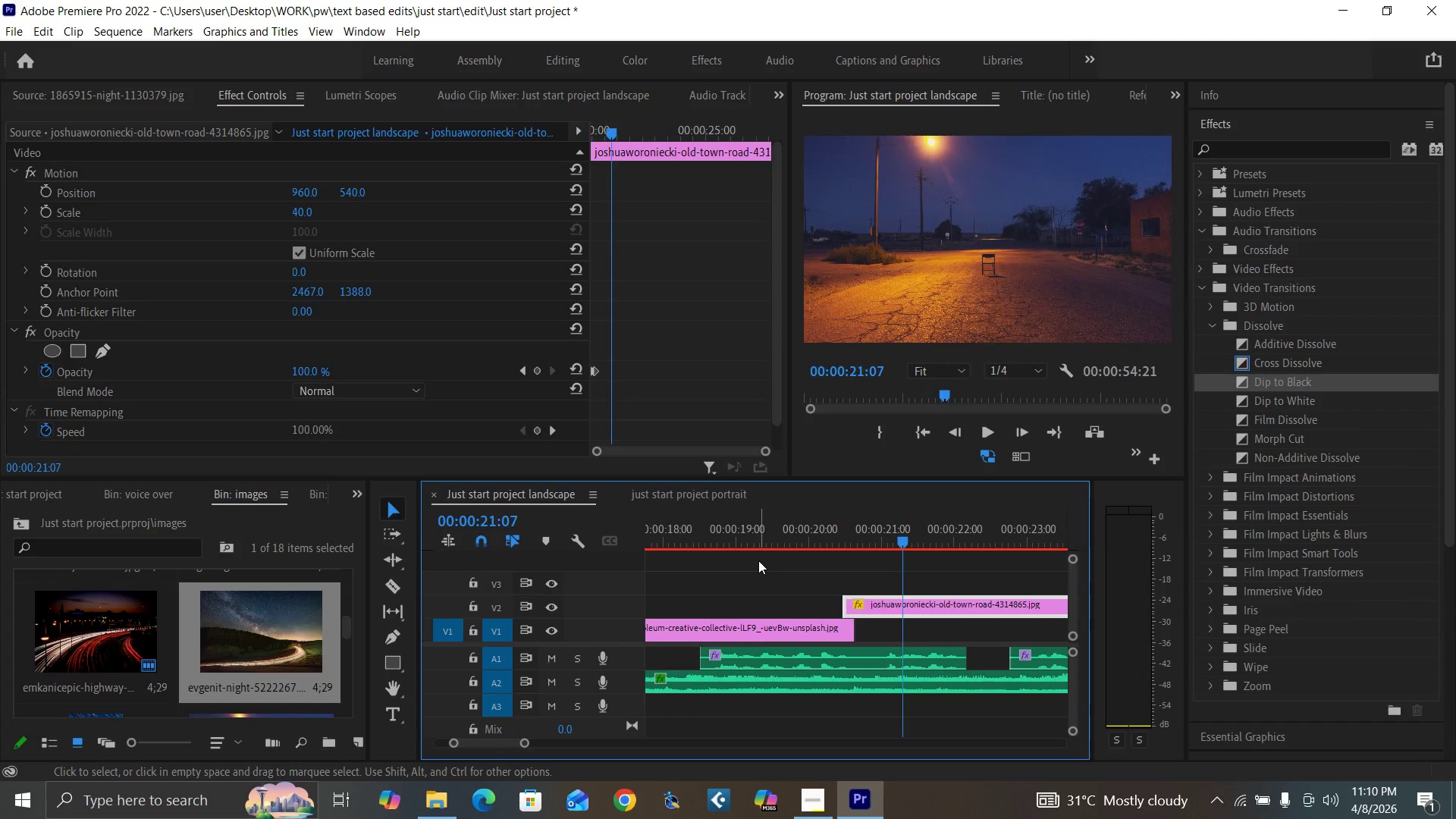 
key(Minus)
 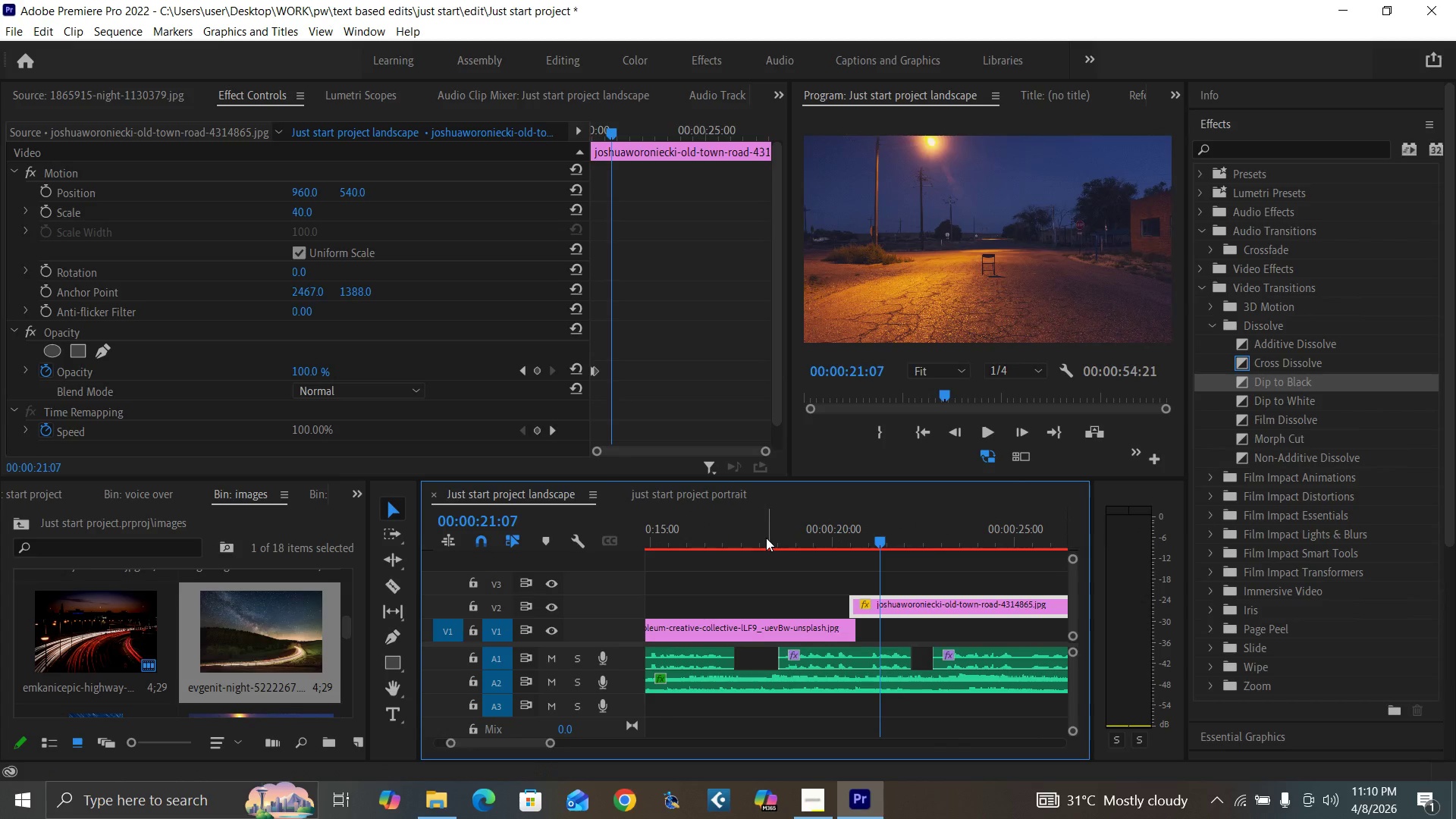 
key(Minus)
 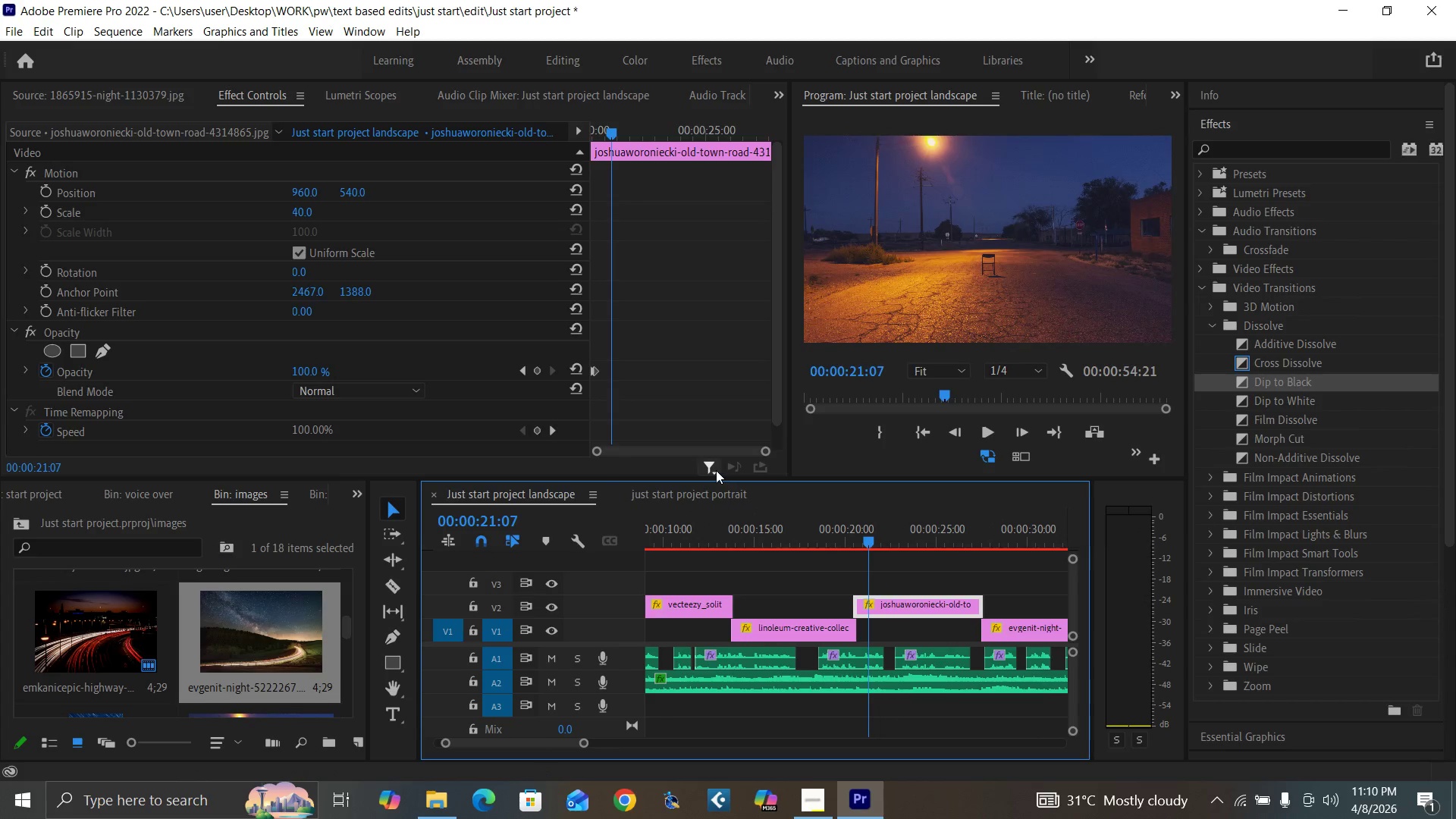 
key(Control+S)
 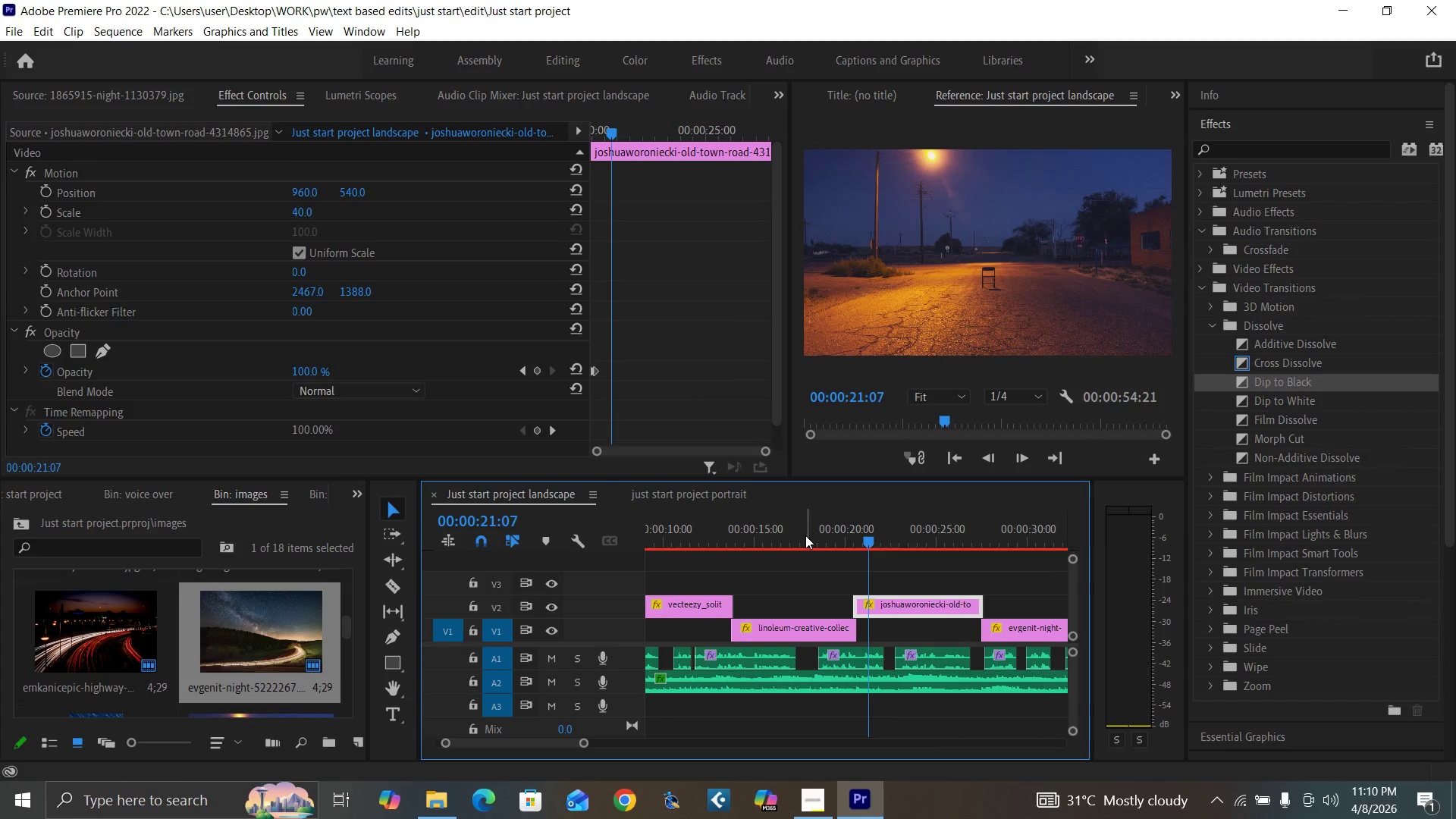 
key(Space)
 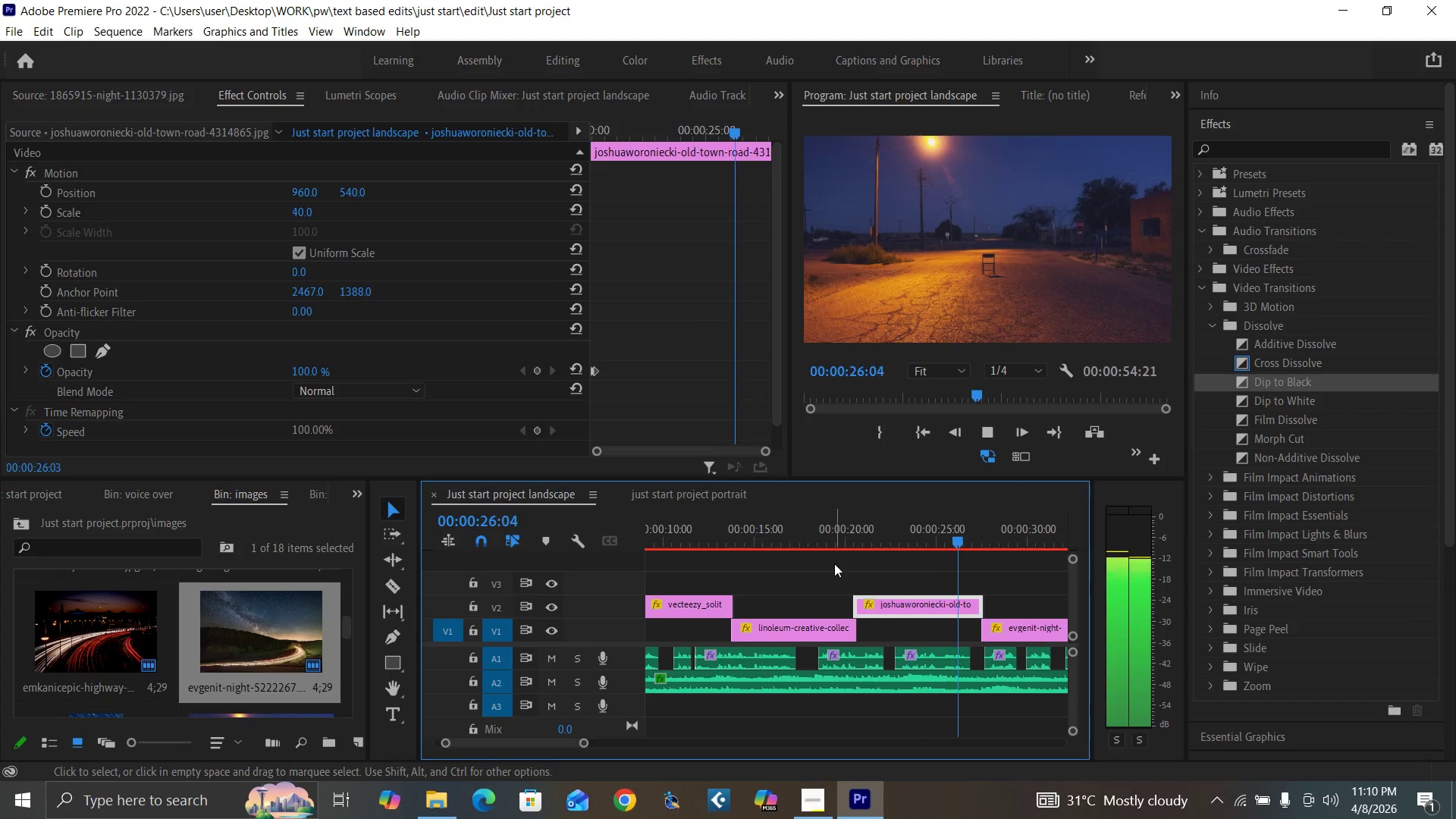 
wait(6.38)
 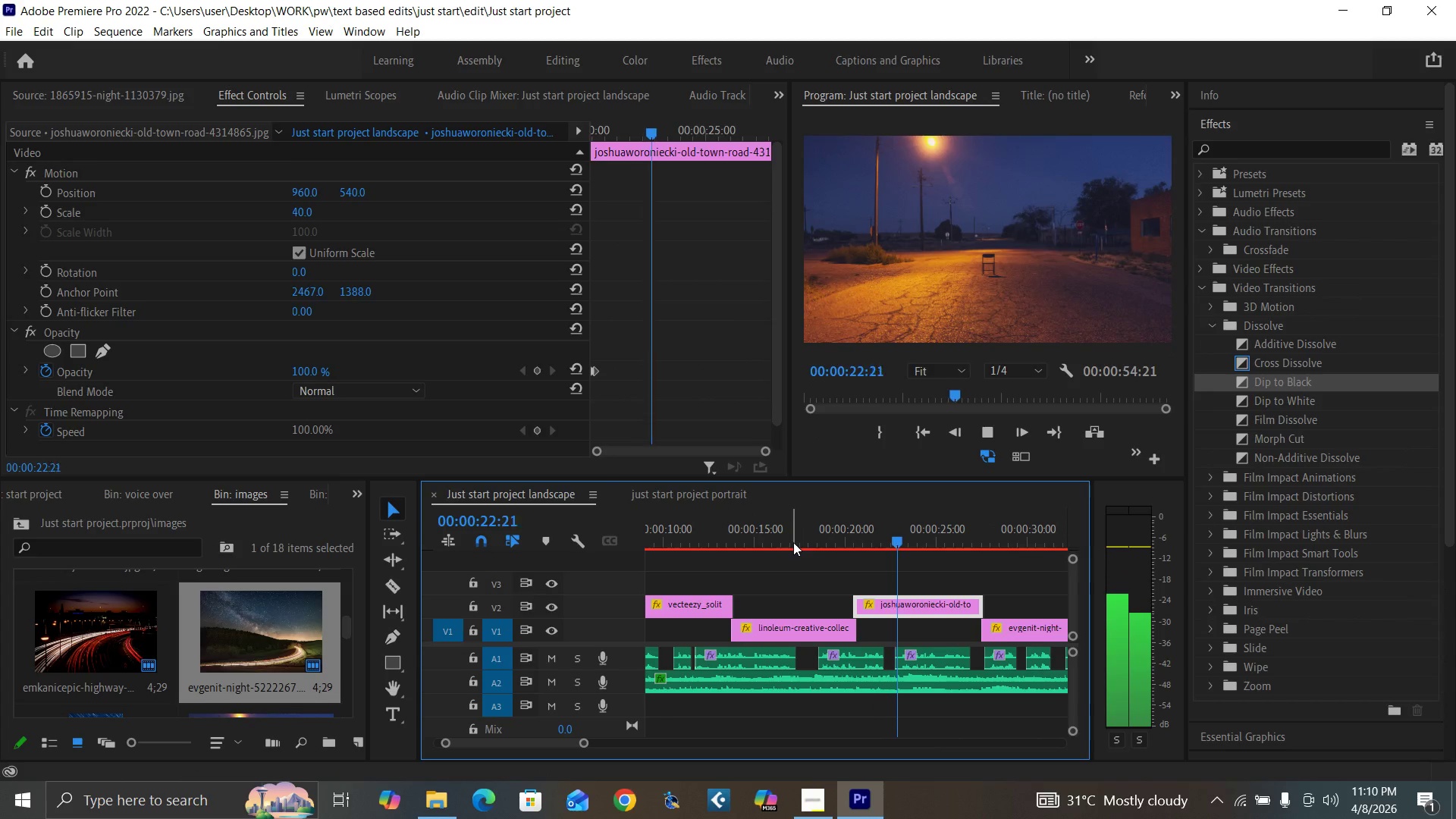 
key(Space)
 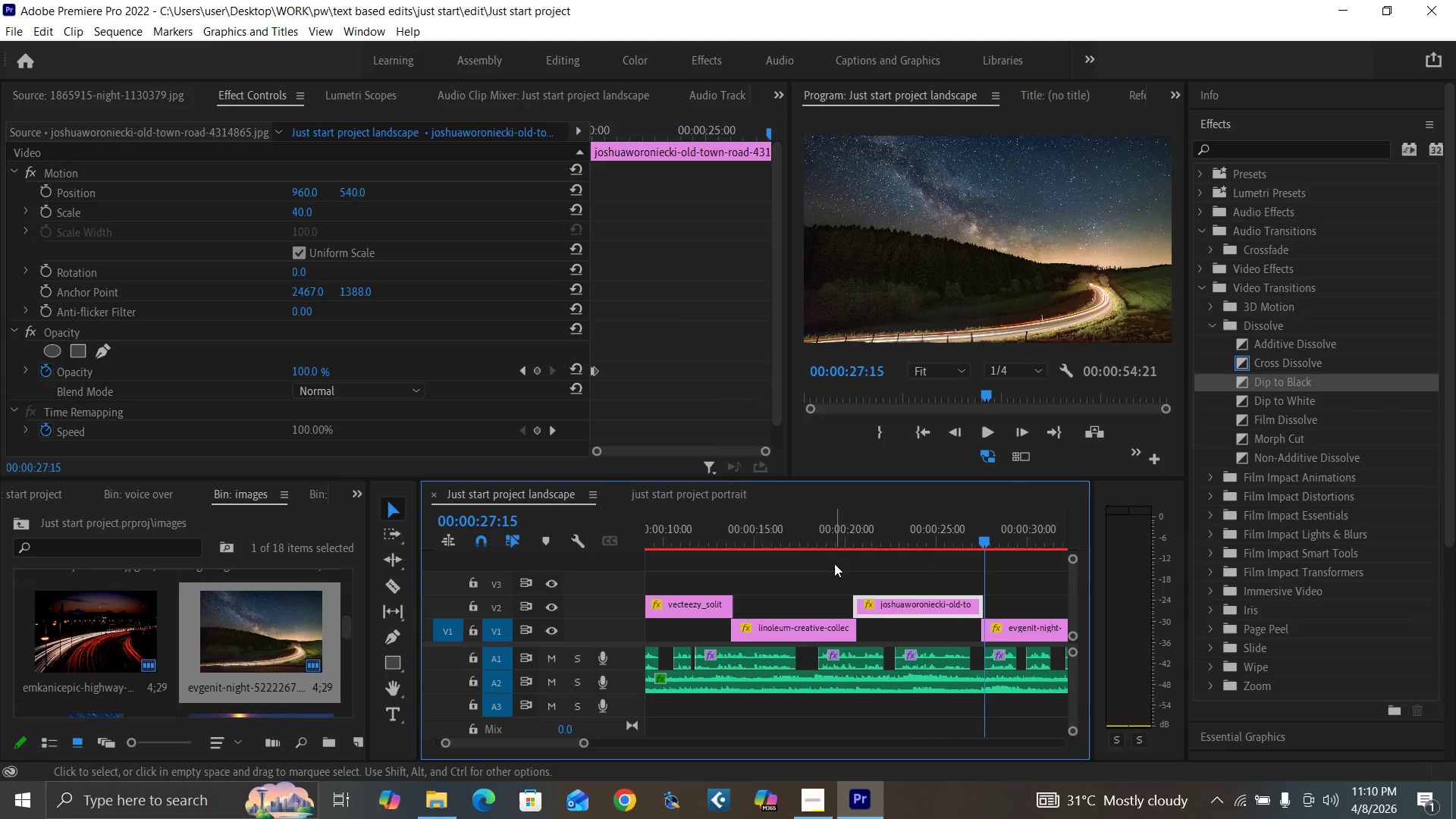 
key(Equal)
 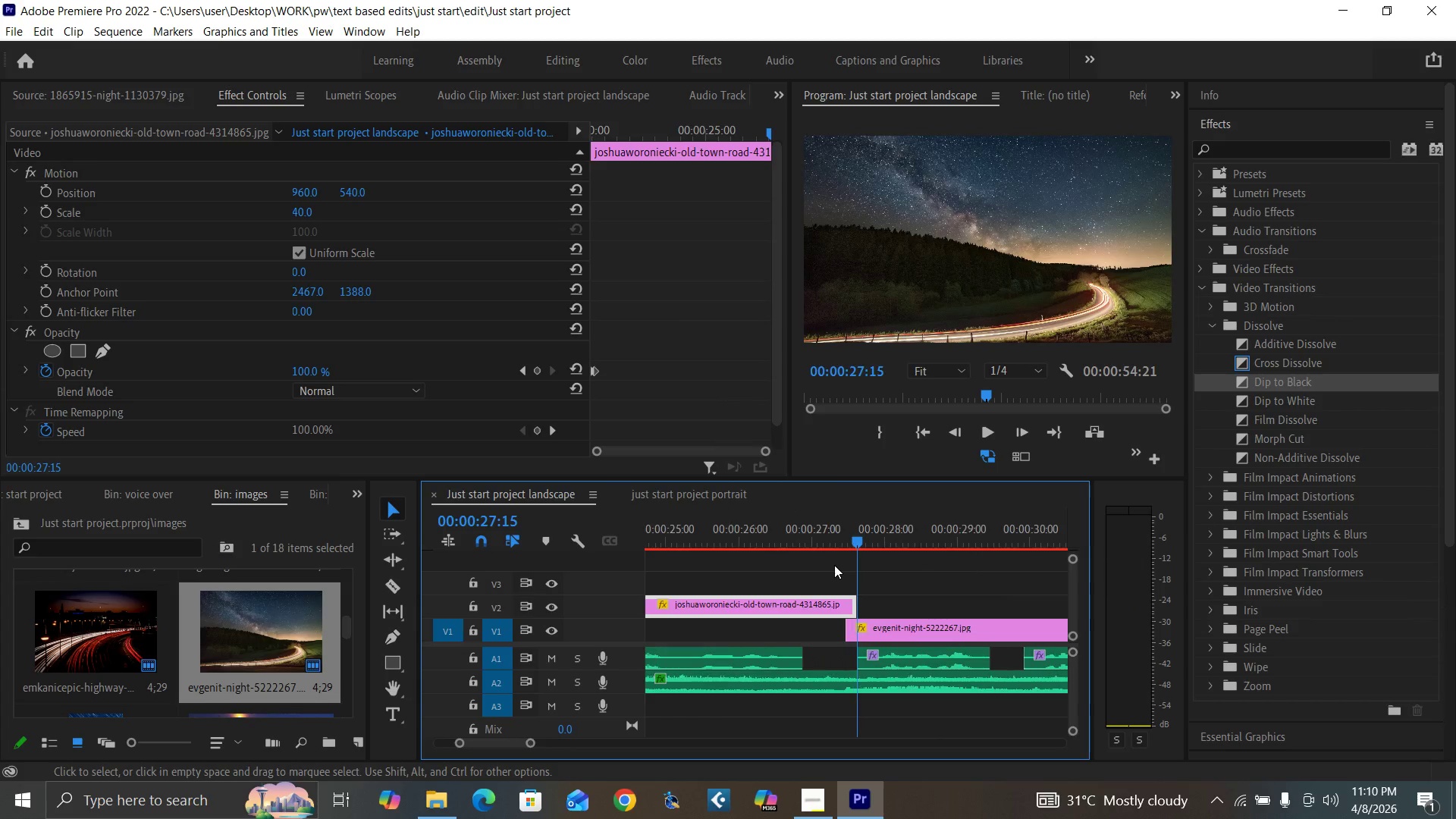 
key(Equal)
 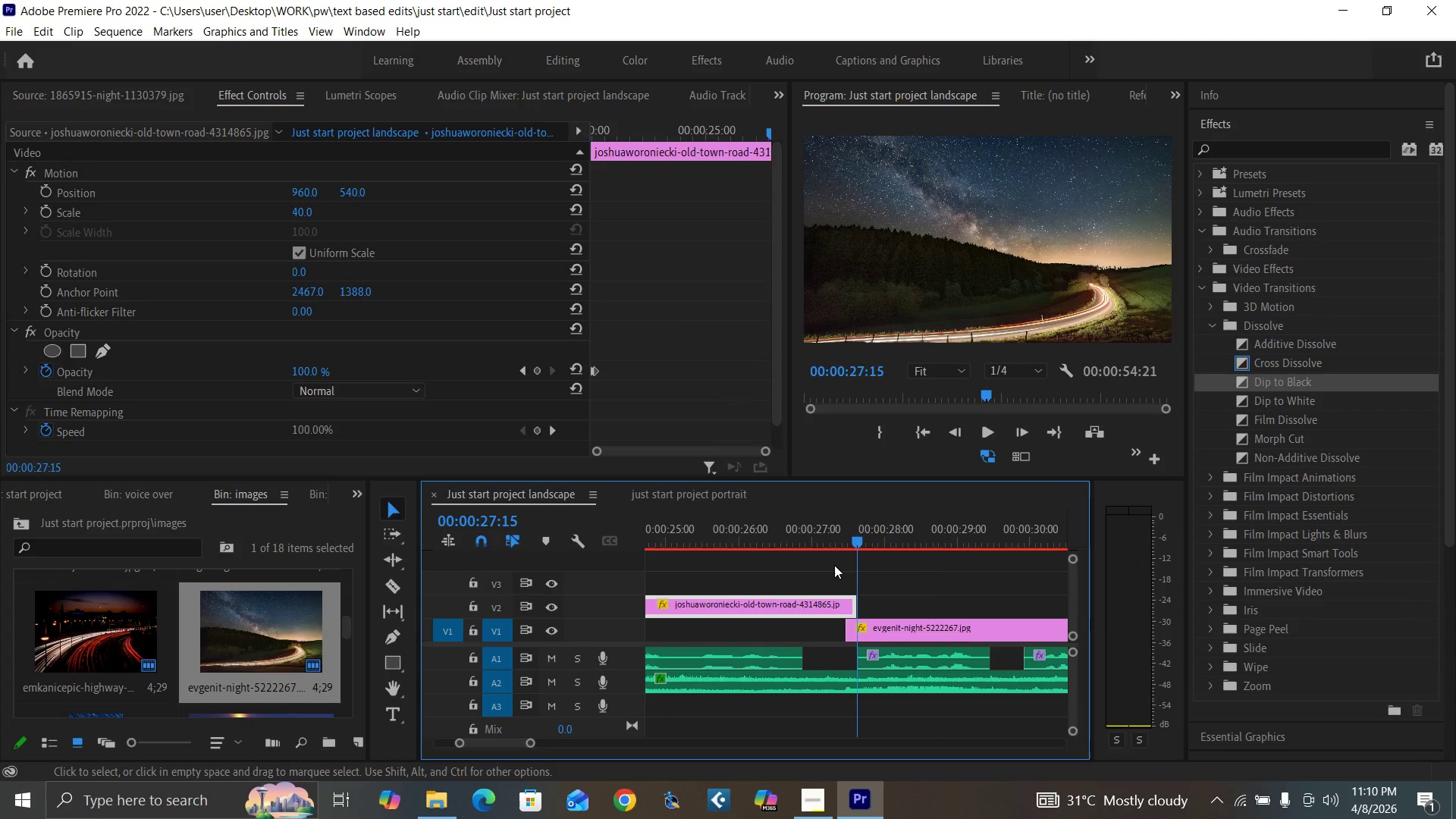 
key(Equal)
 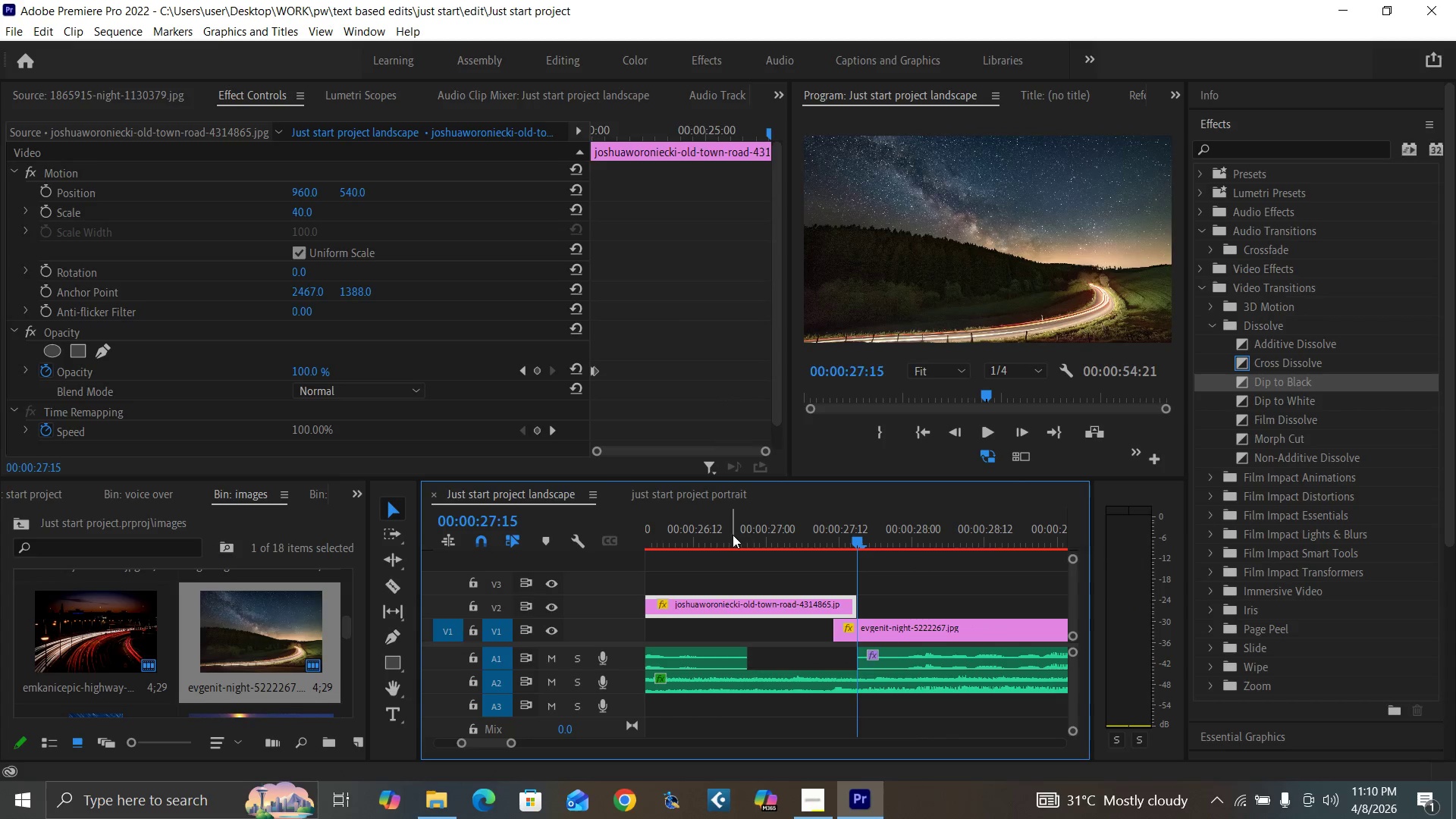 
left_click([731, 535])
 